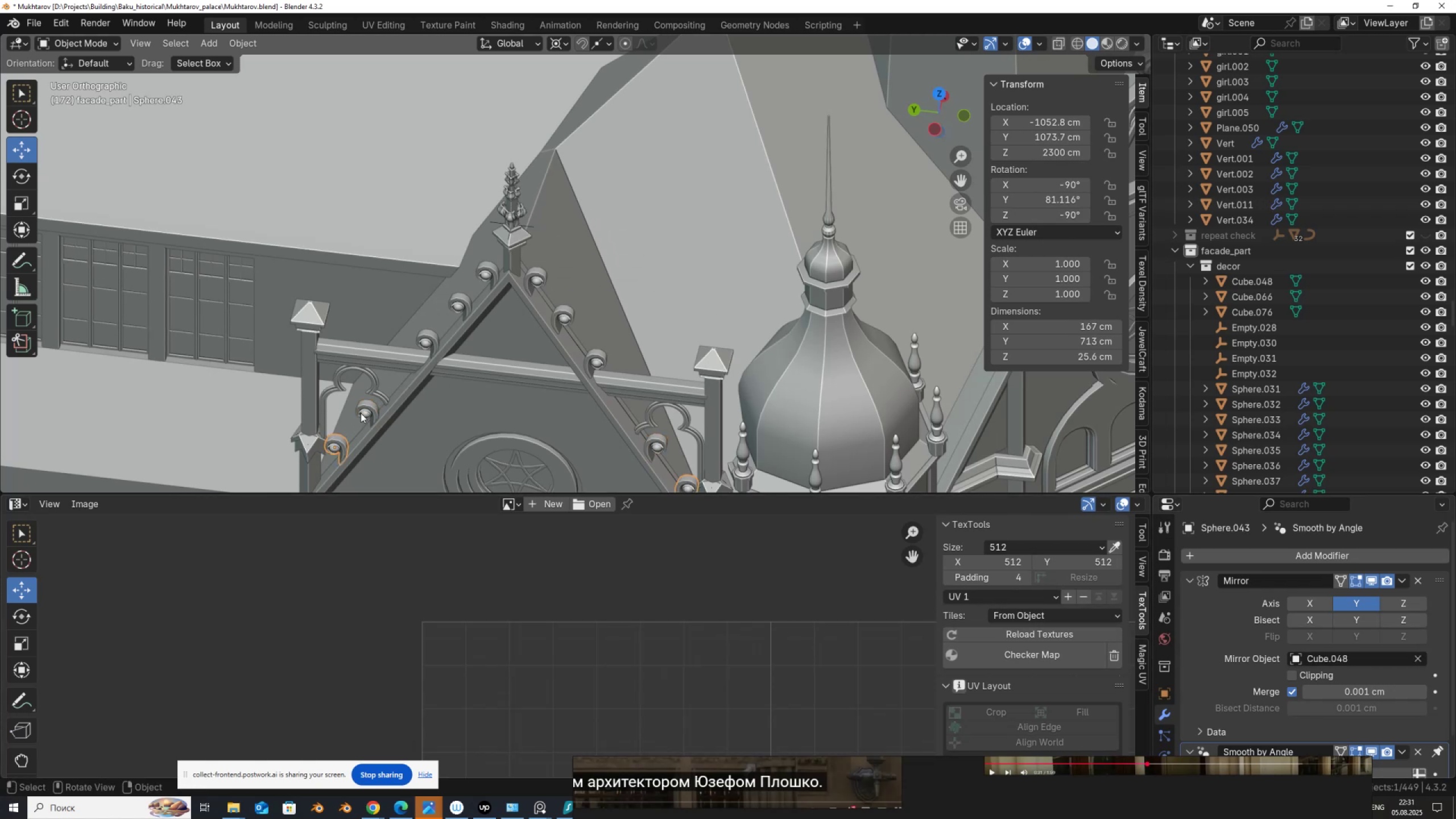 
hold_key(key=ShiftLeft, duration=1.53)
left_click([366, 411])
 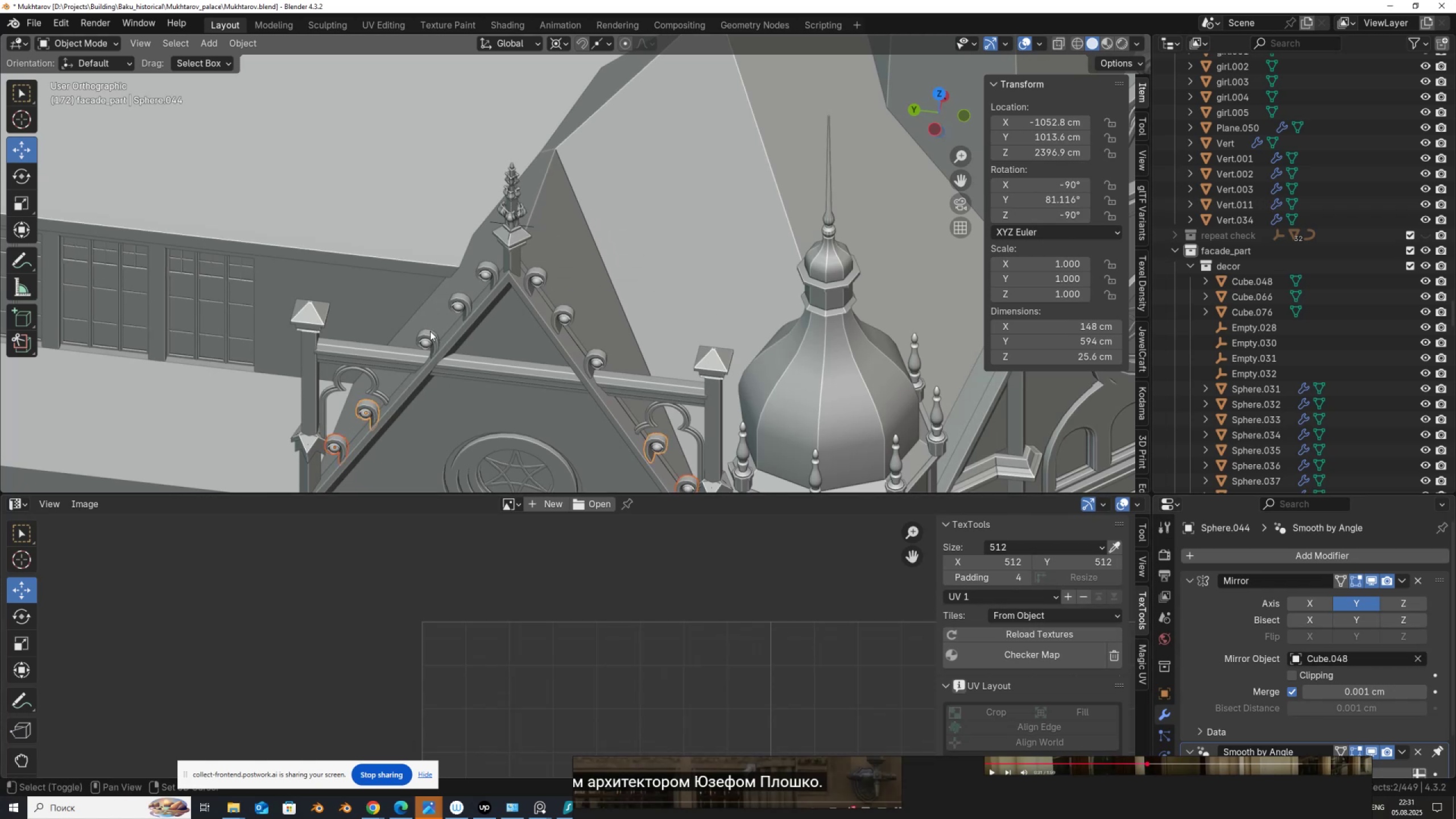 
left_click([428, 333])
 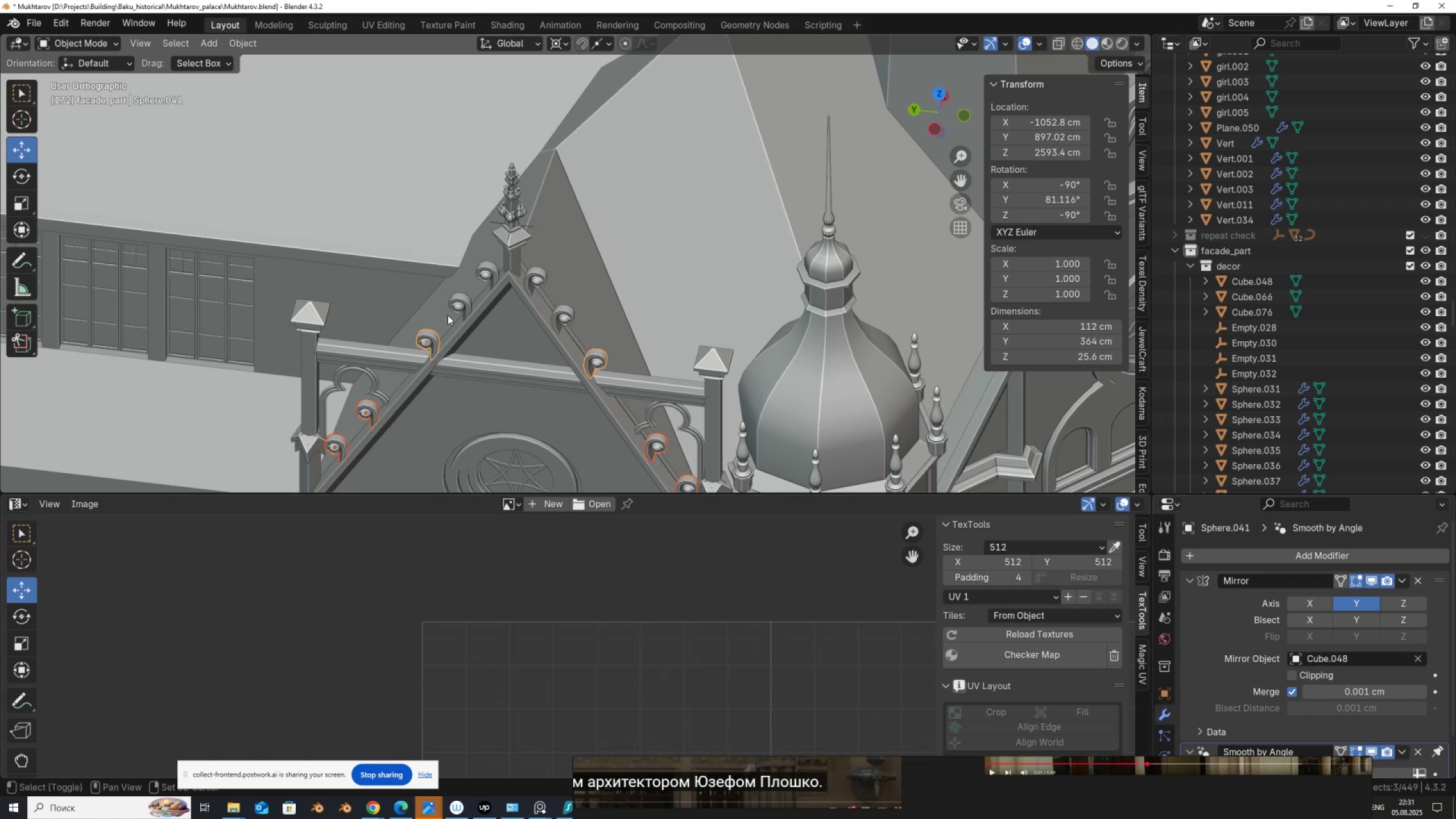 
hold_key(key=ShiftLeft, duration=1.51)
double_click([462, 303])
 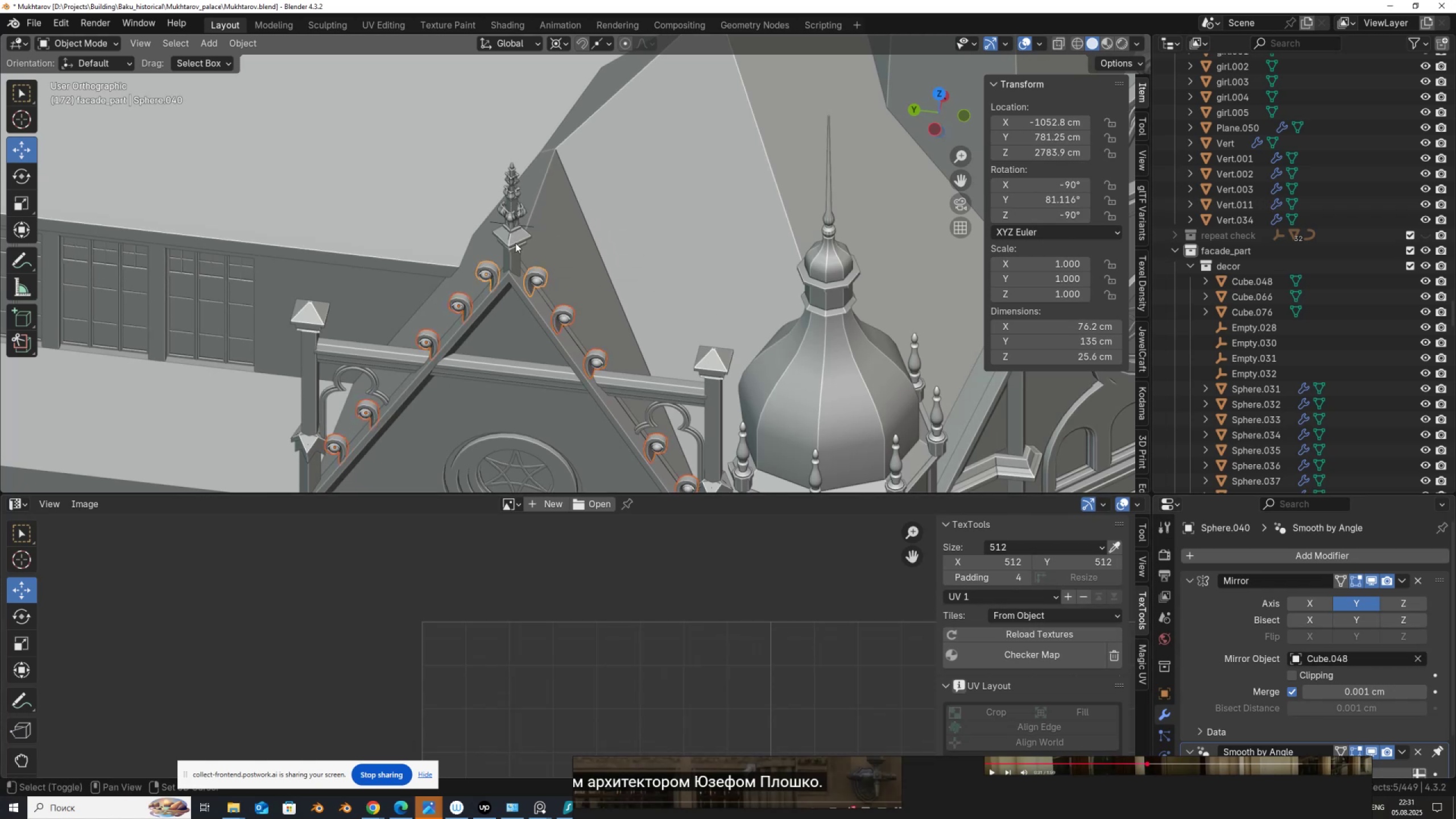 
double_click([515, 242])
 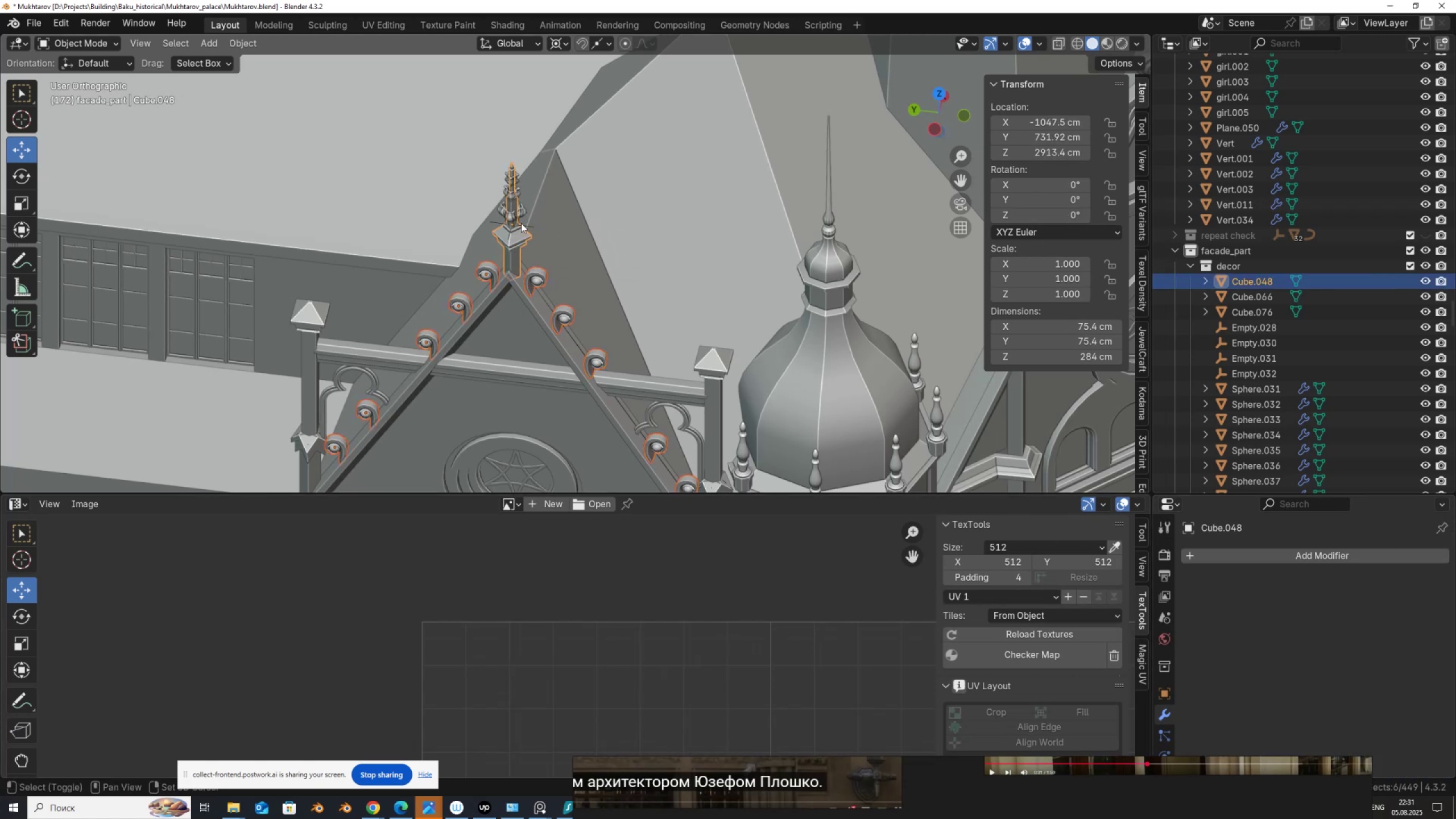 
hold_key(key=ShiftLeft, duration=1.52)
left_click([523, 211])
 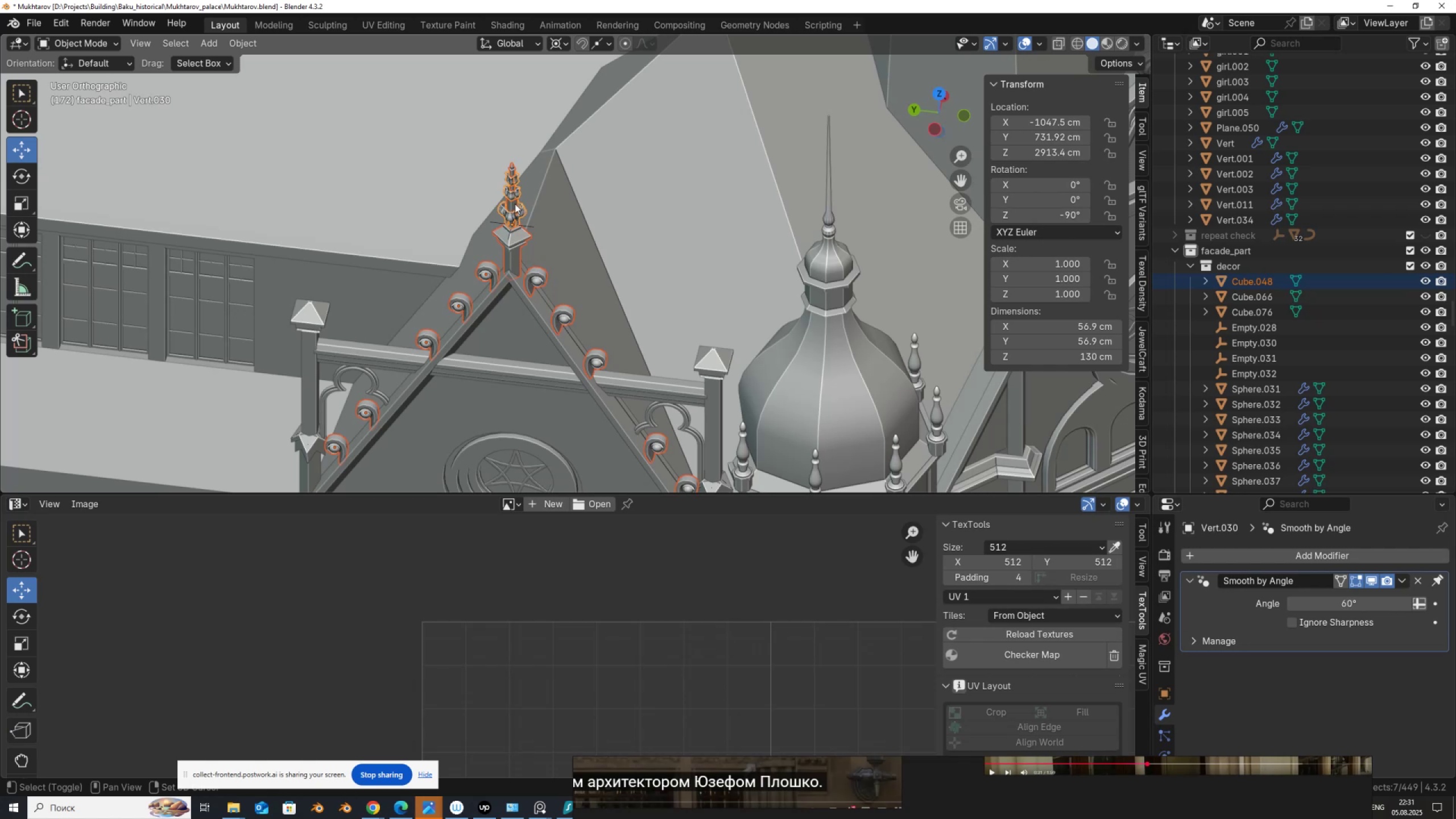 
left_click([515, 203])
 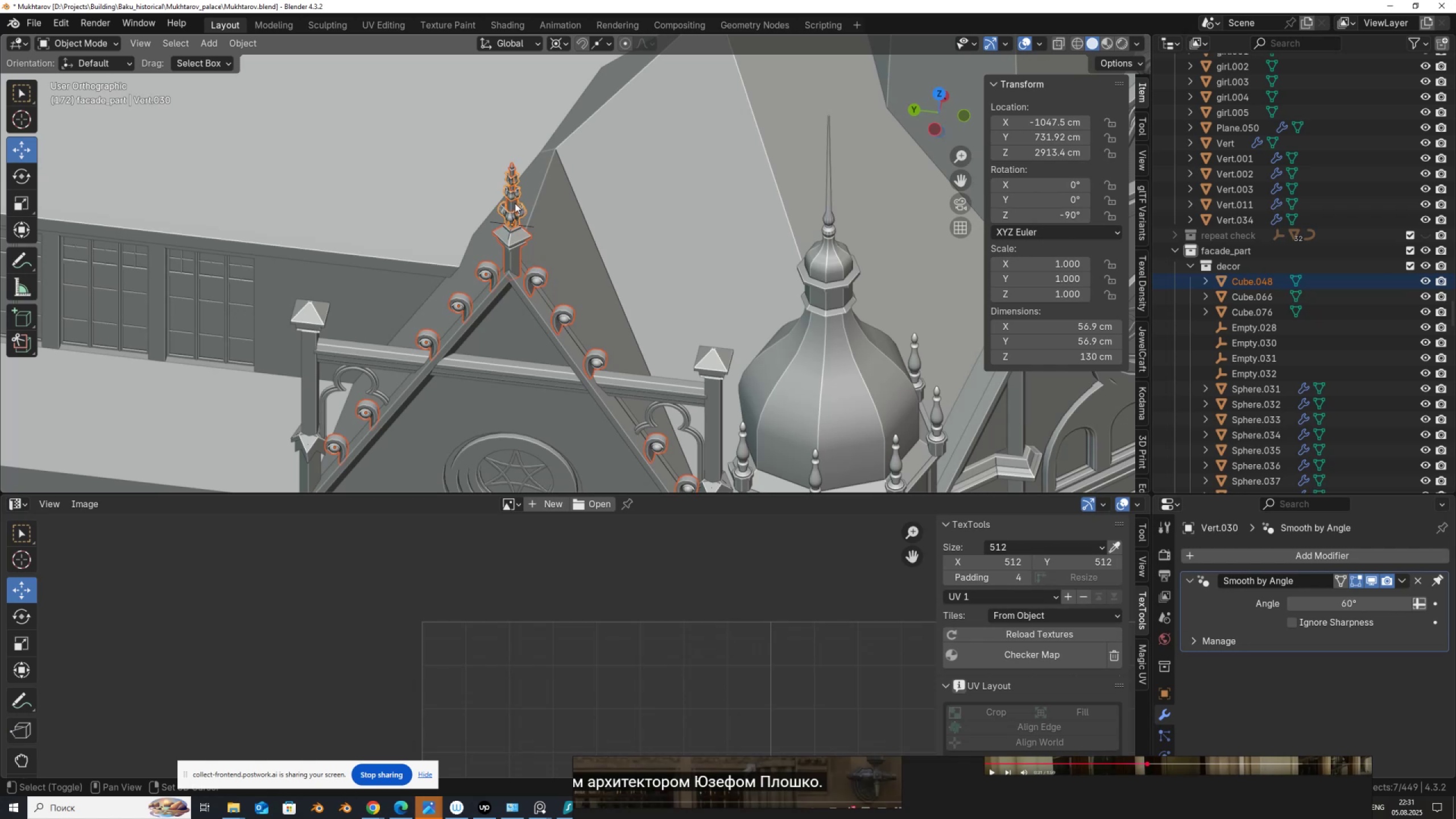 
hold_key(key=ShiftLeft, duration=0.6)
 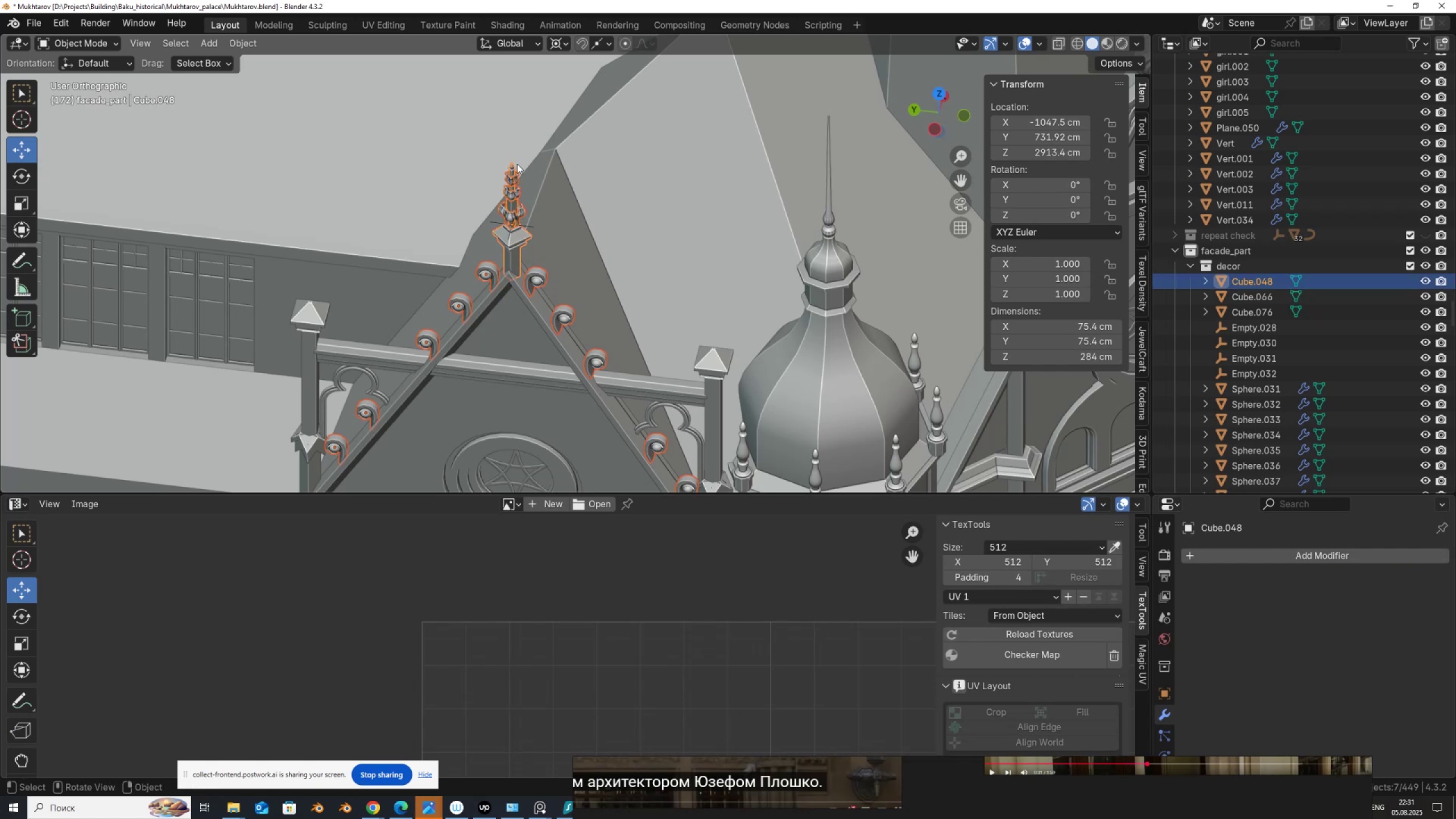 
scroll: coordinate [517, 161], scroll_direction: up, amount: 2.0
 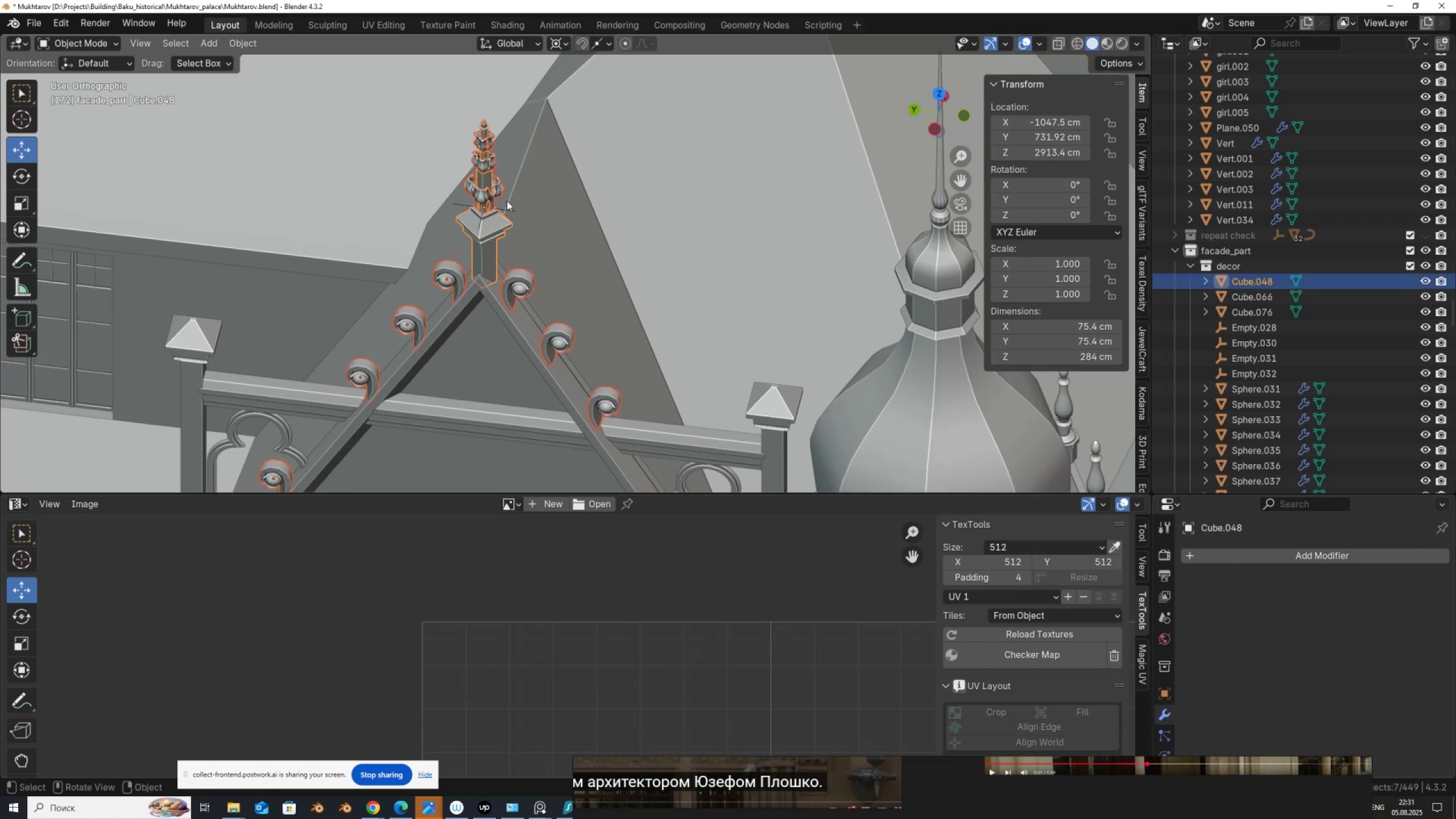 
scroll: coordinate [512, 275], scroll_direction: down, amount: 3.0
 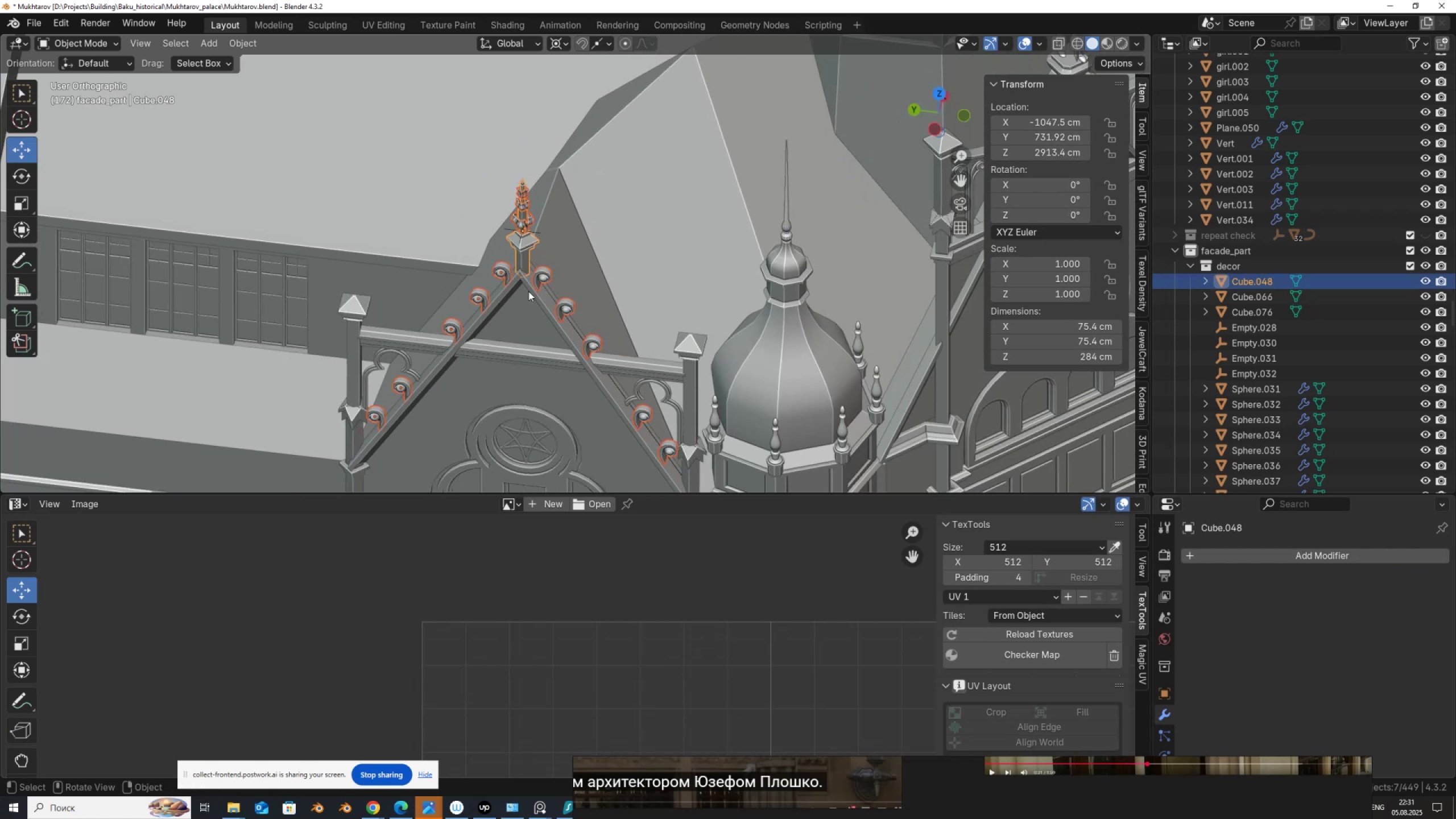 
key(G)
 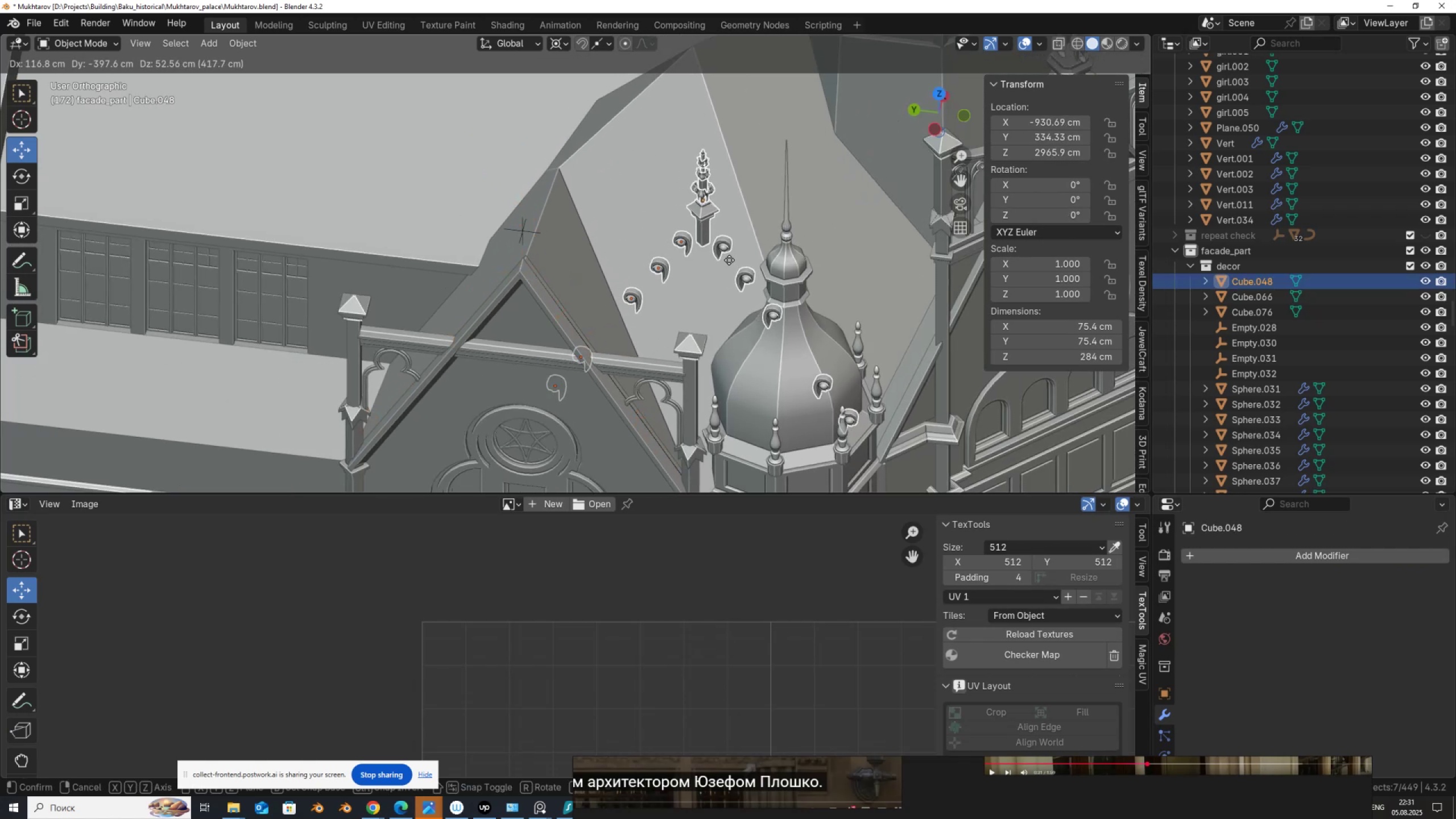 
right_click([729, 260])
 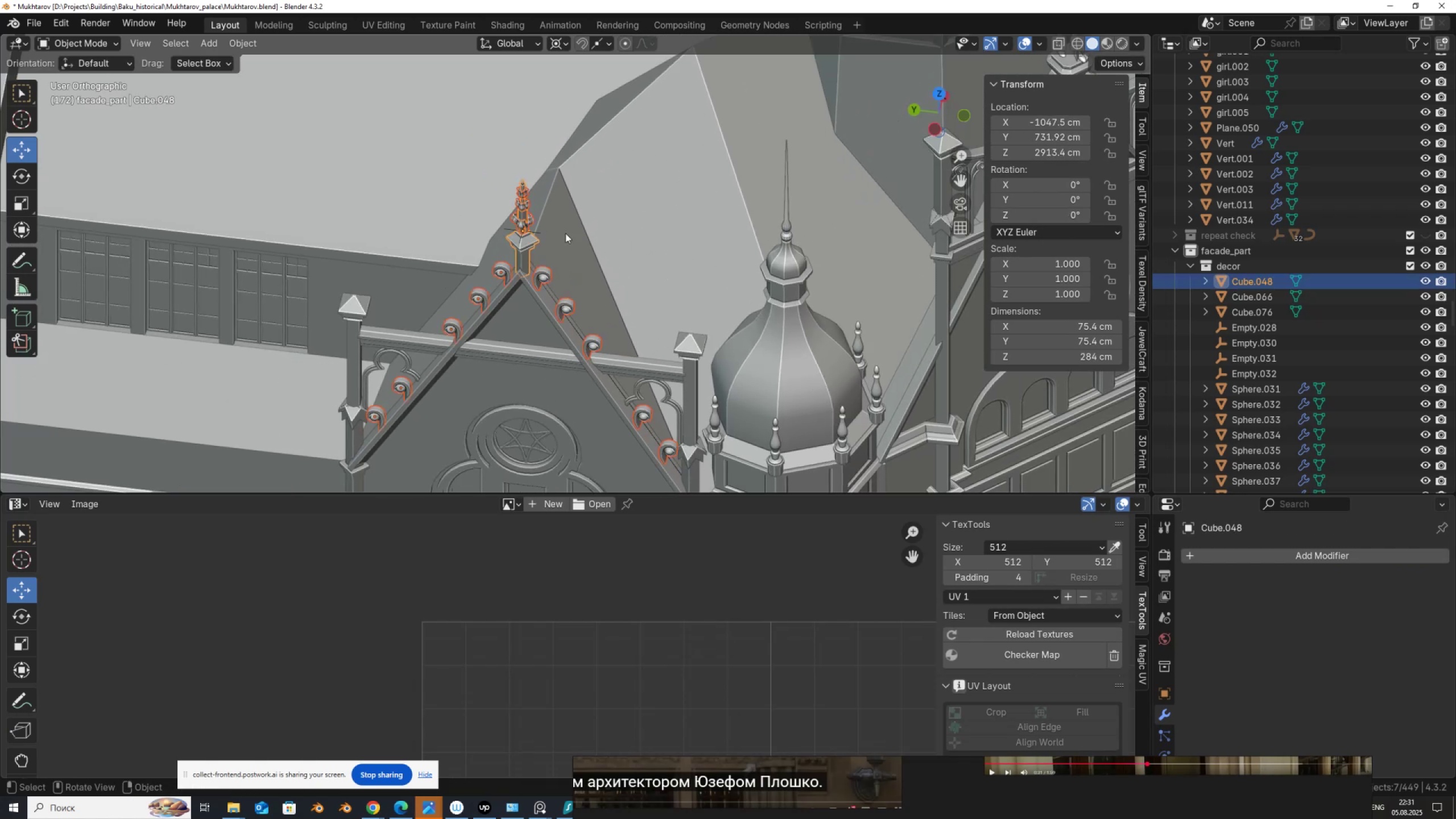 
scroll: coordinate [500, 272], scroll_direction: down, amount: 6.0
 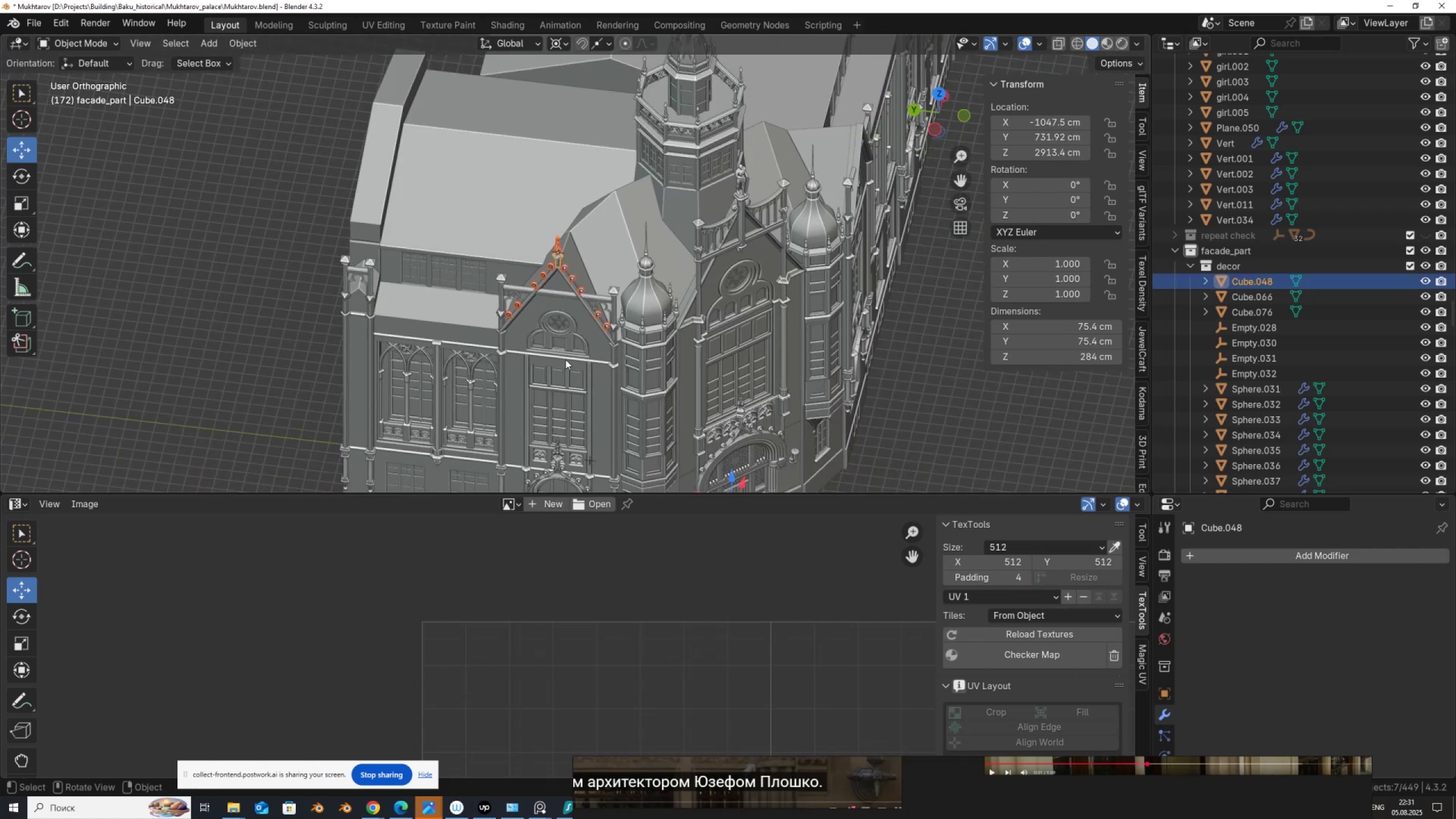 
hold_key(key=ShiftLeft, duration=0.62)
scroll: coordinate [493, 202], scroll_direction: up, amount: 8.0
 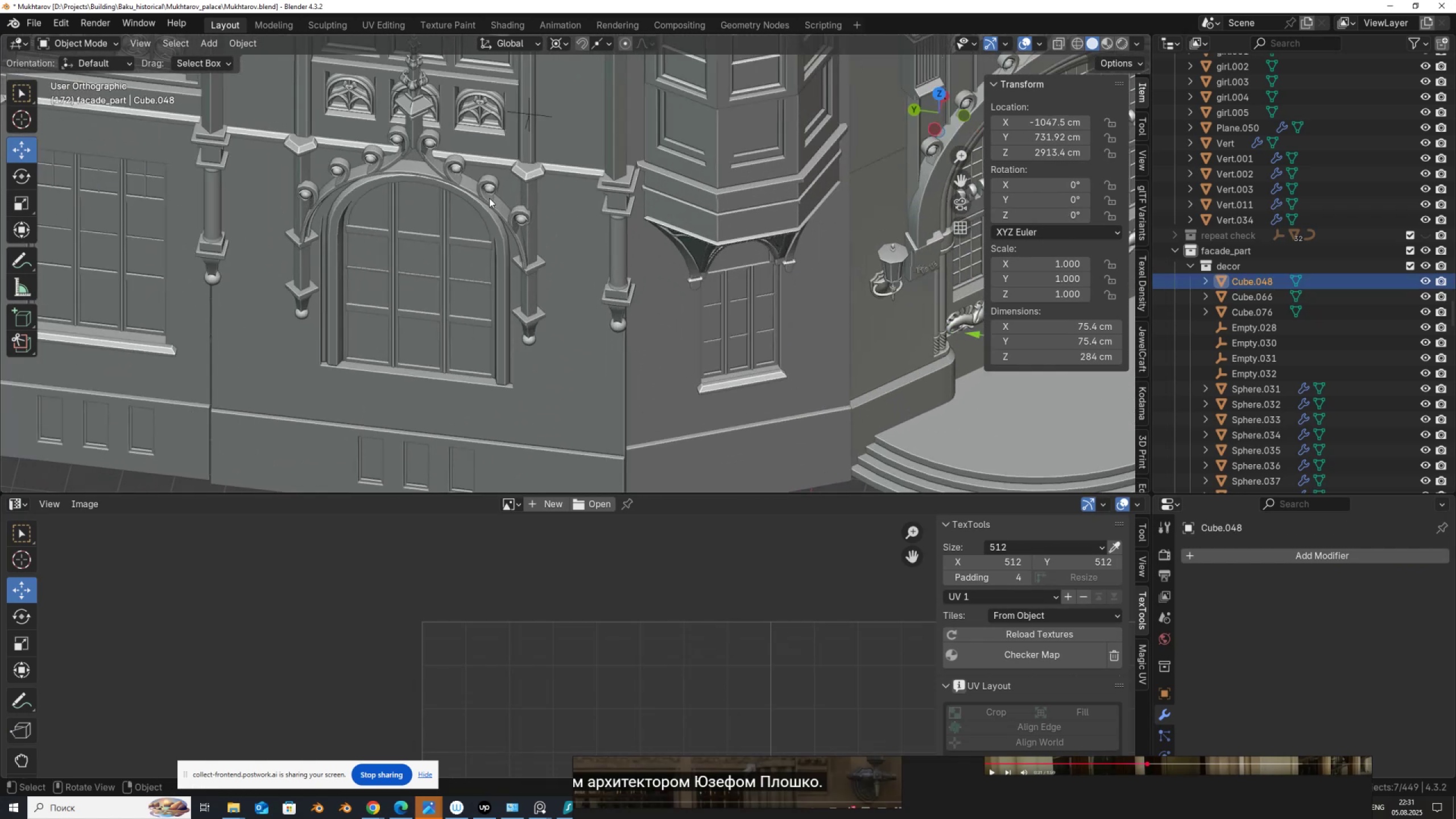 
hold_key(key=ShiftLeft, duration=0.52)
scroll: coordinate [556, 303], scroll_direction: up, amount: 1.0
 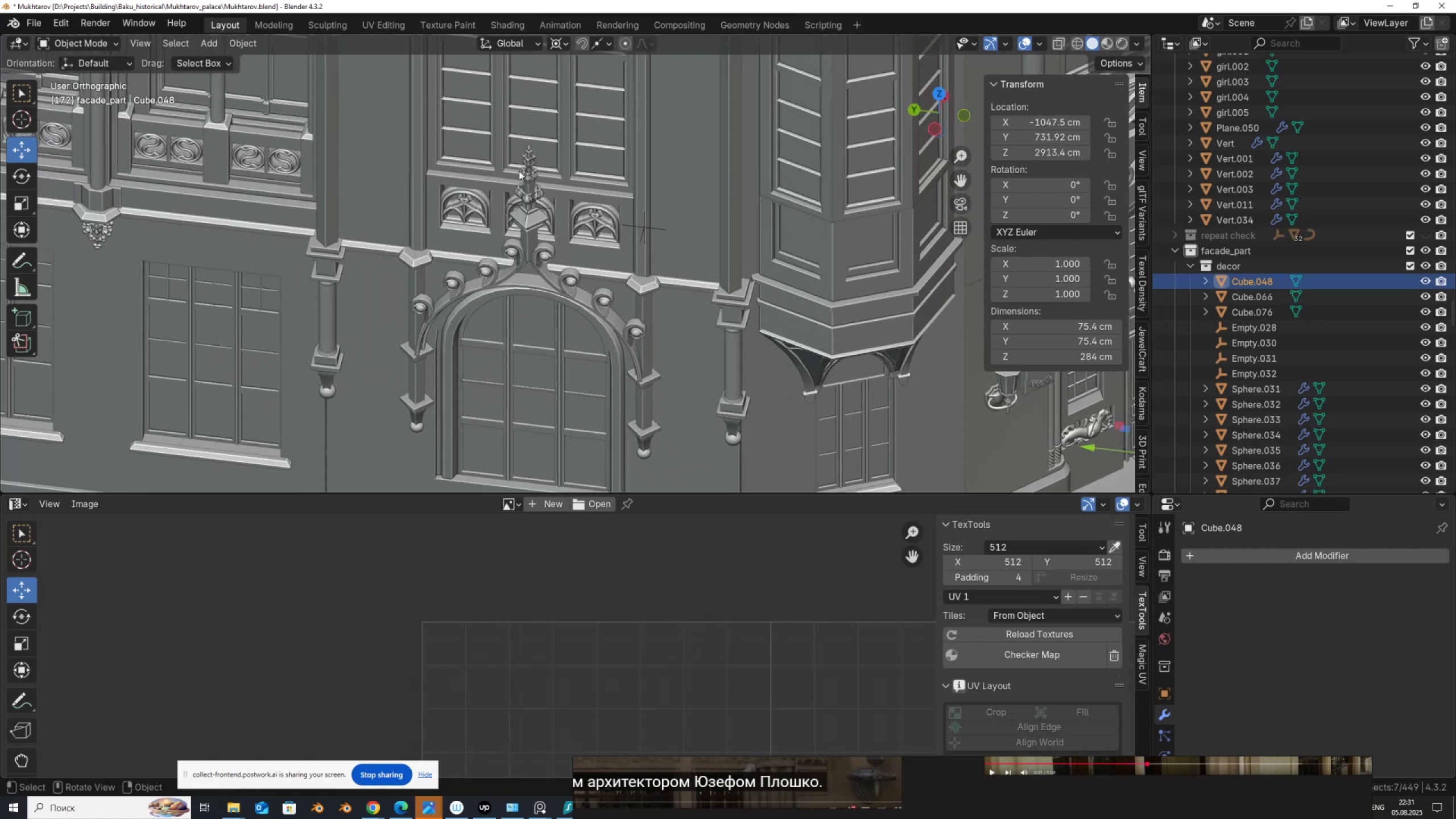 
hold_key(key=ShiftLeft, duration=1.5)
left_click([527, 180])
 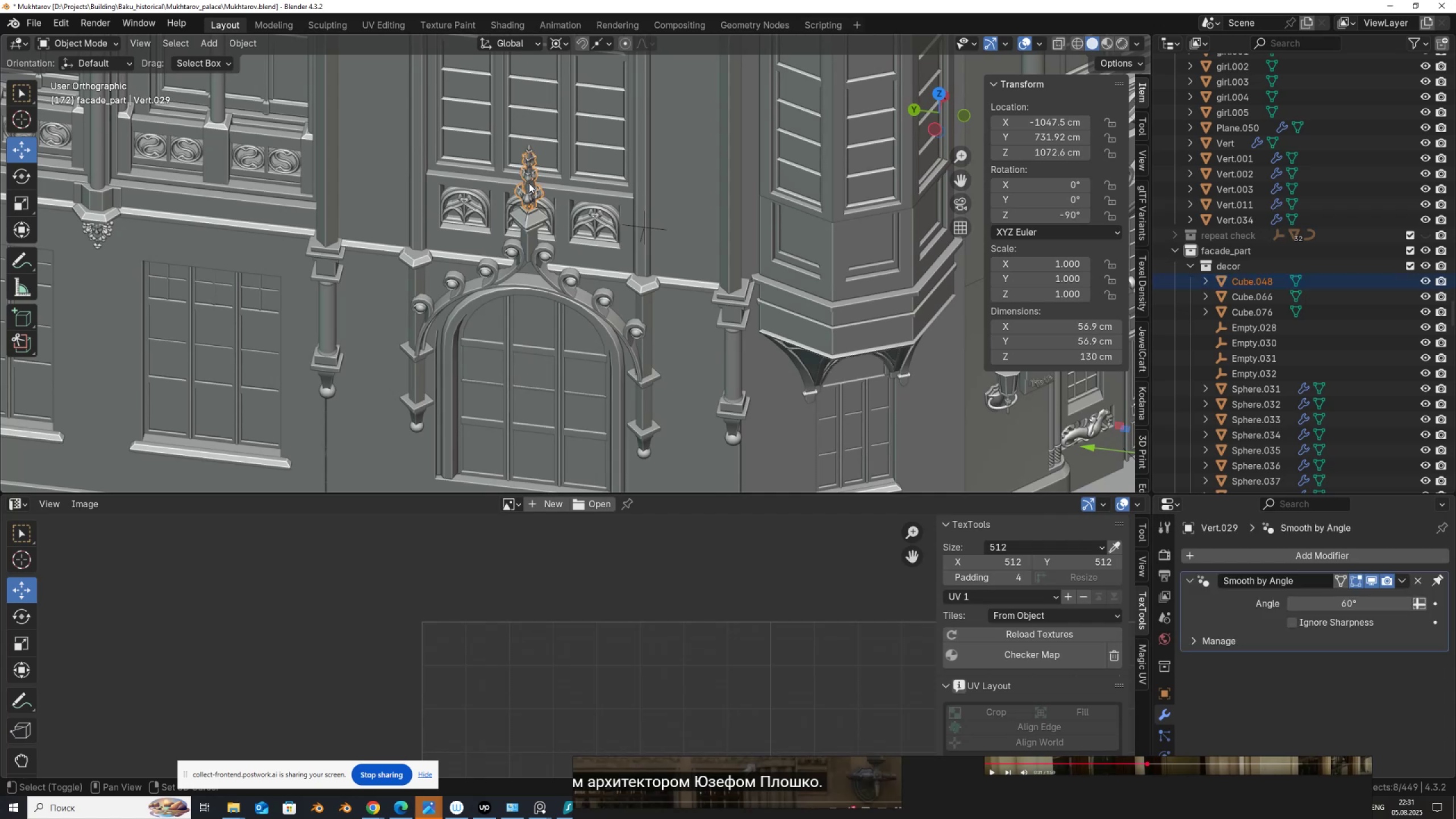 
scroll: coordinate [529, 188], scroll_direction: up, amount: 1.0
 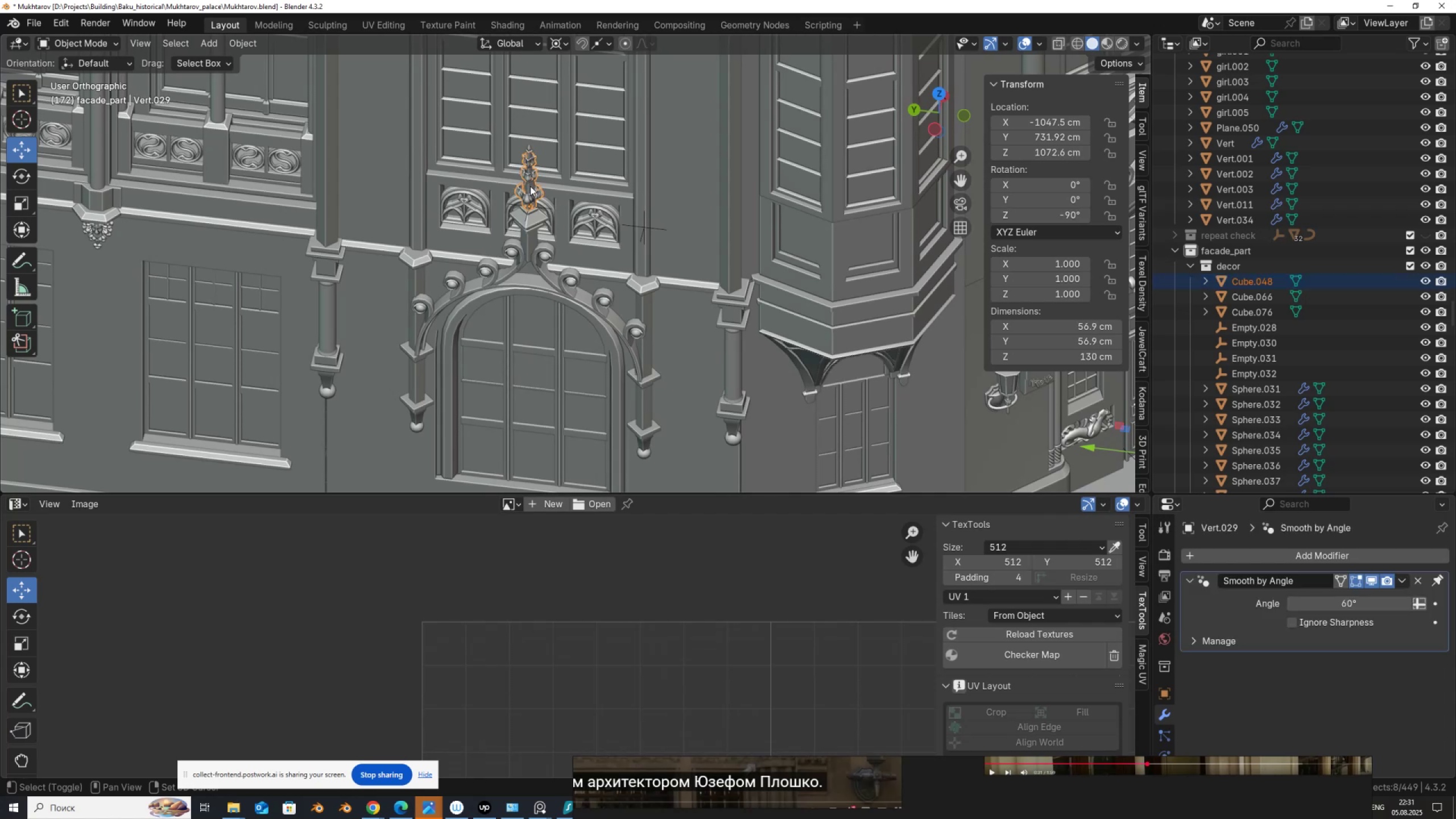 
hold_key(key=ShiftLeft, duration=1.5)
left_click([531, 185])
 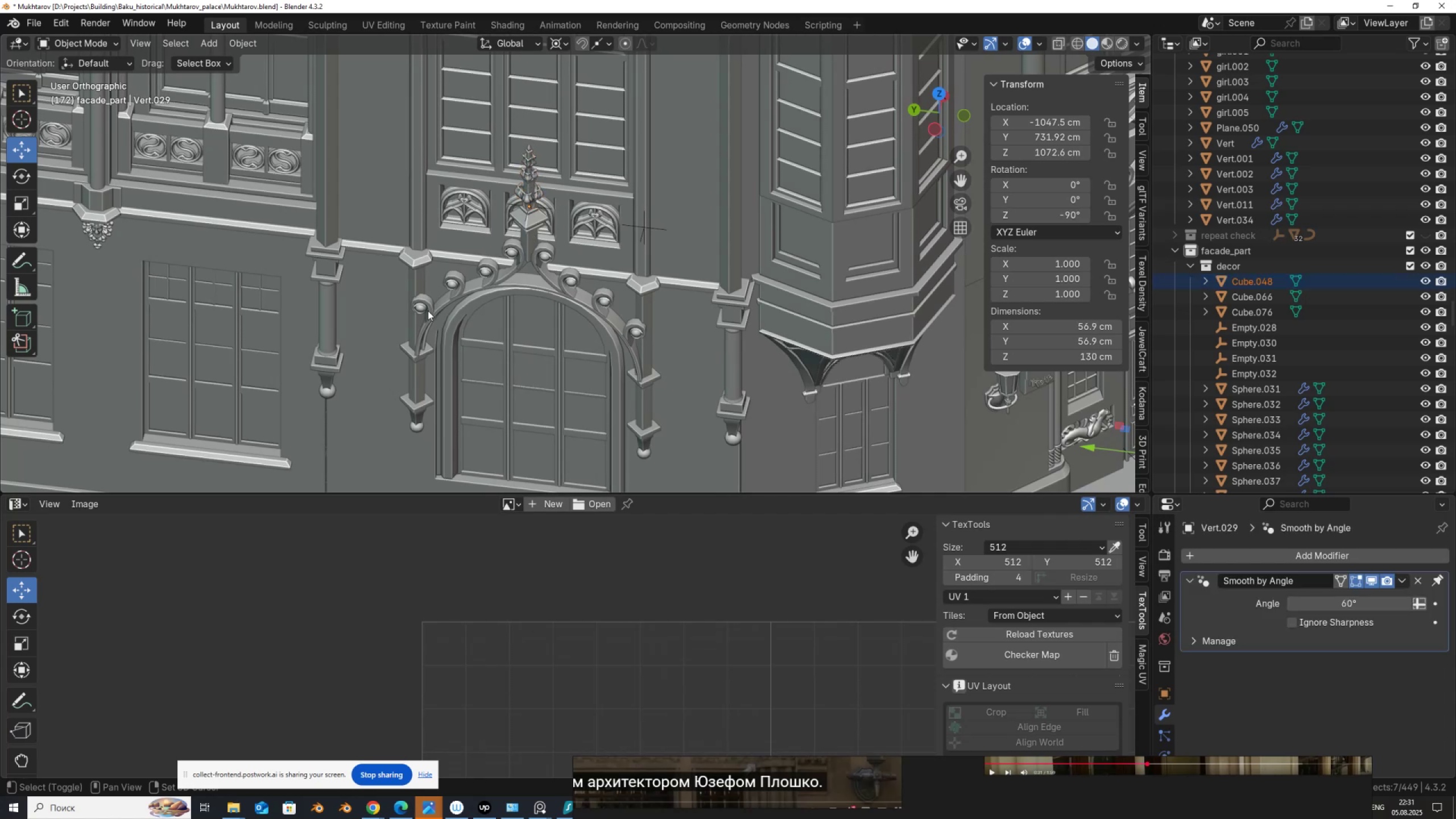 
left_click([429, 310])
 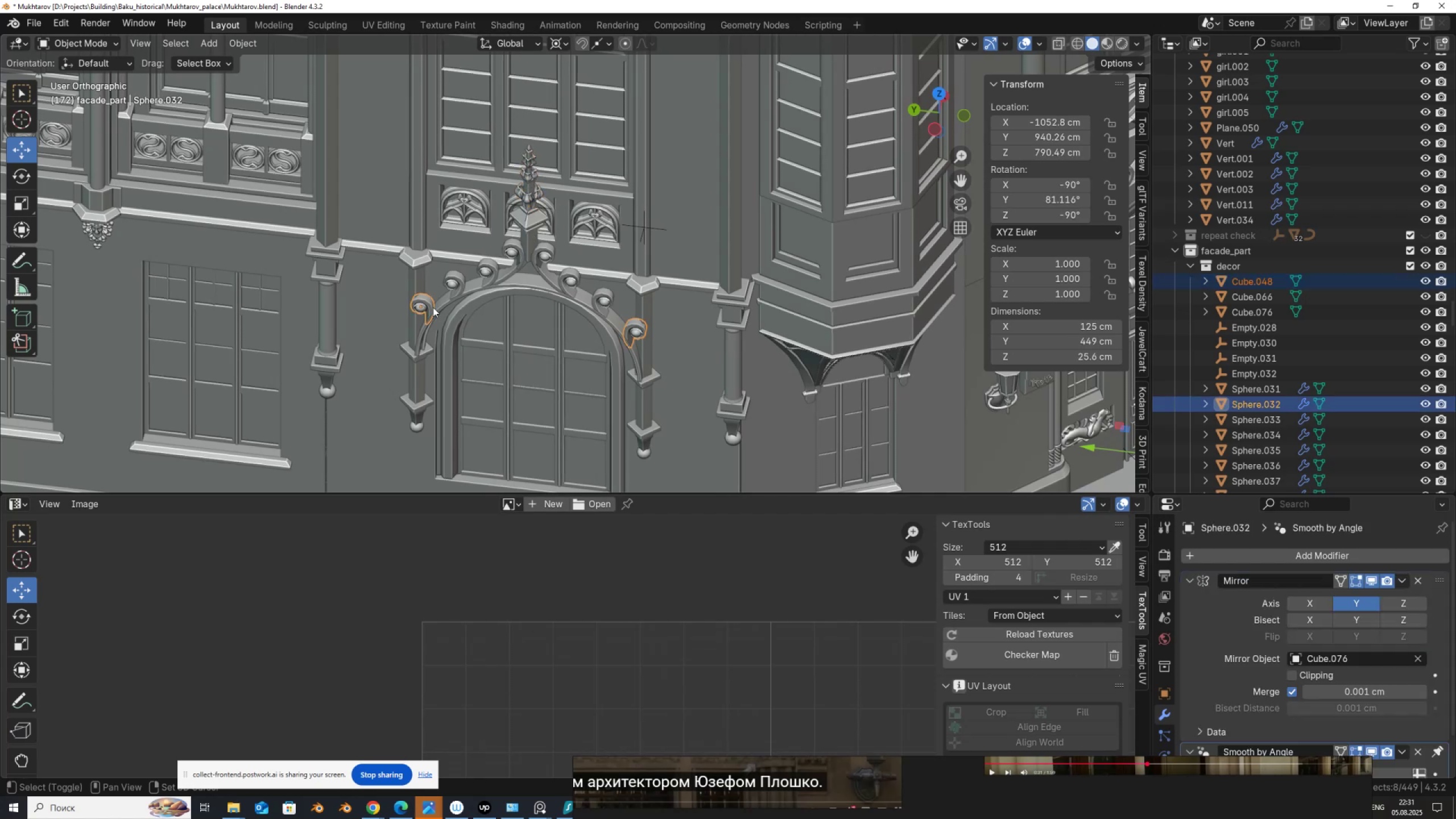 
hold_key(key=ShiftLeft, duration=1.52)
left_click([456, 286])
 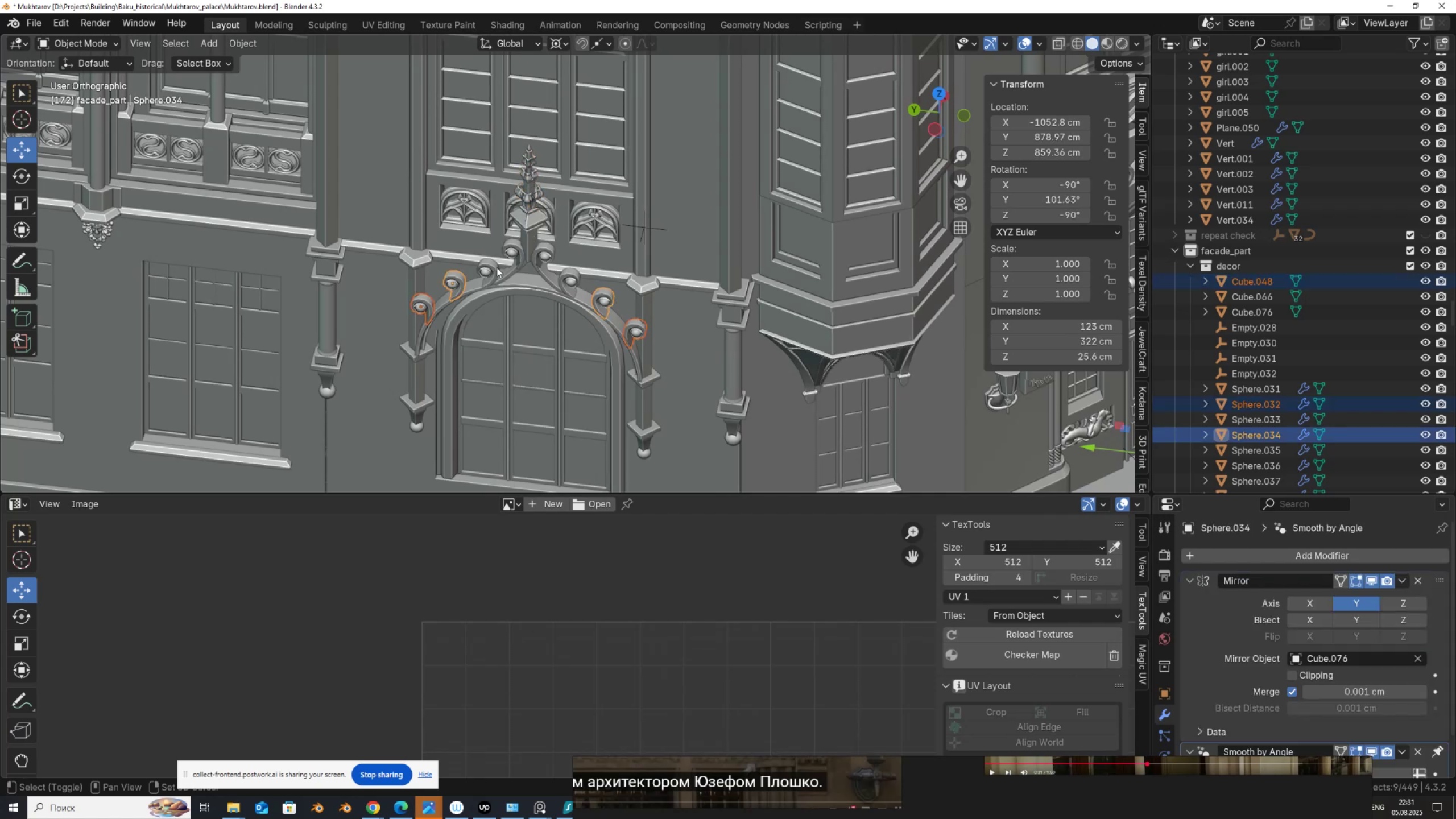 
left_click([495, 266])
 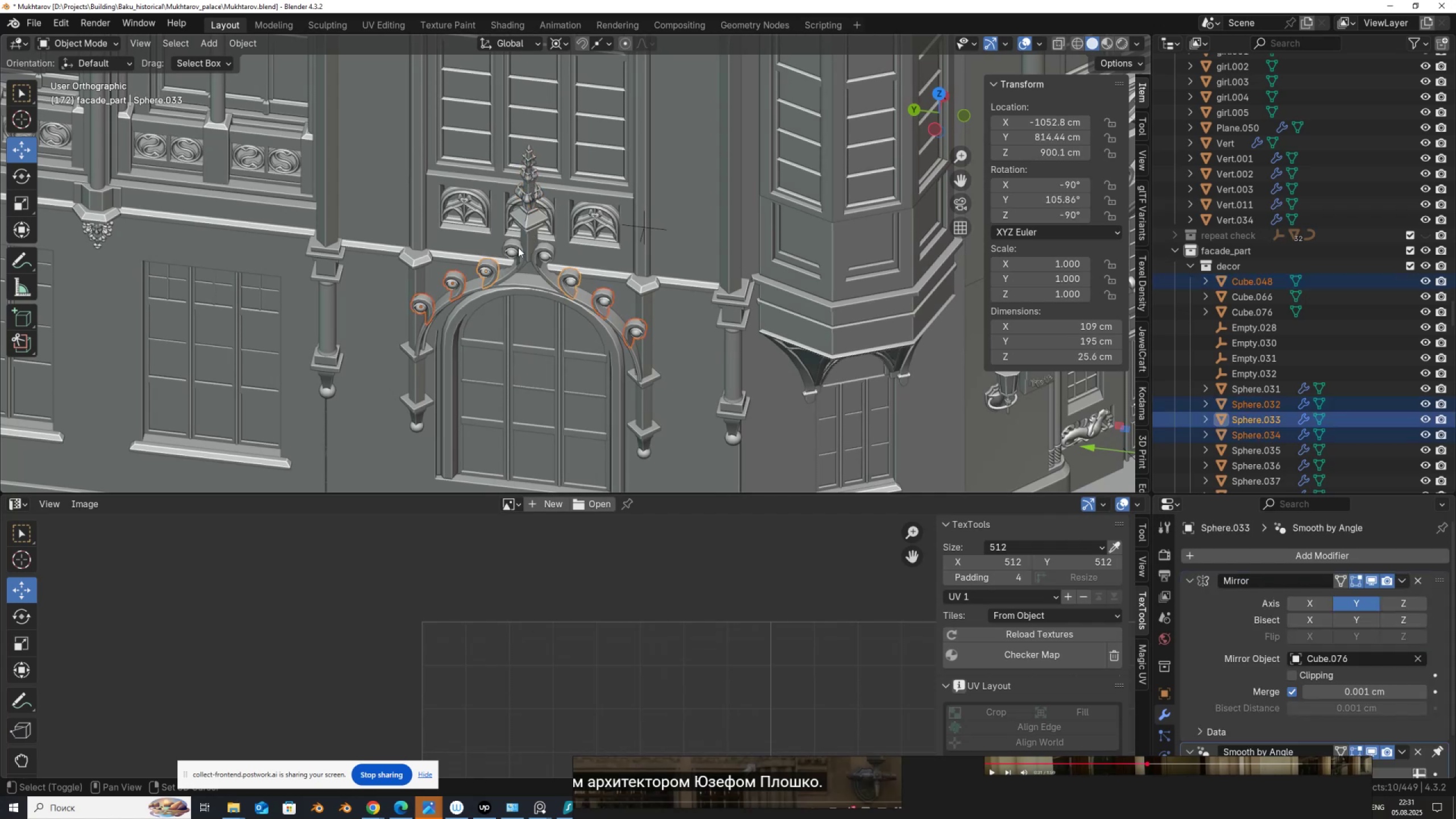 
hold_key(key=ShiftLeft, duration=0.38)
double_click([519, 246])
 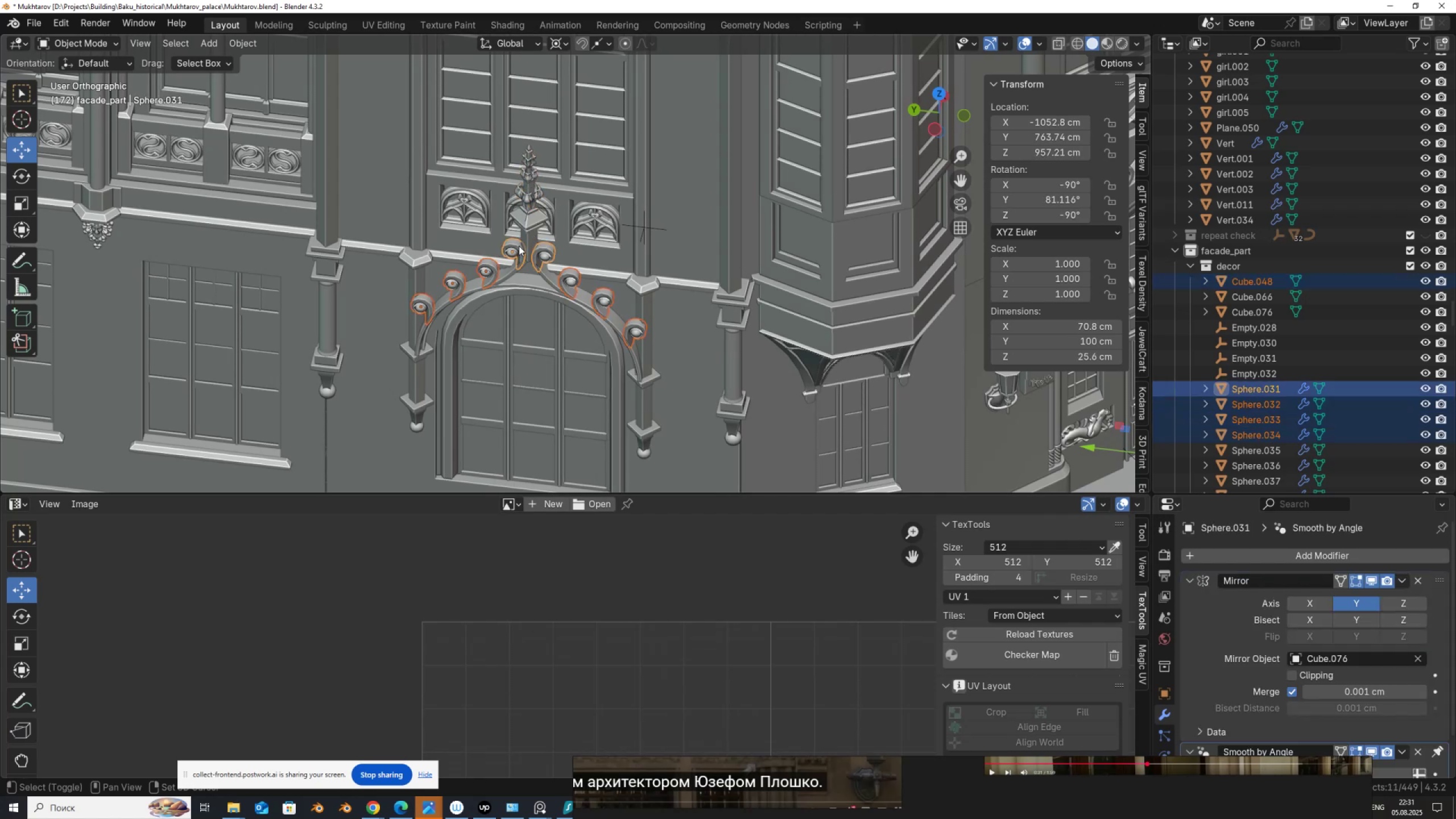 
scroll: coordinate [528, 185], scroll_direction: up, amount: 5.0
 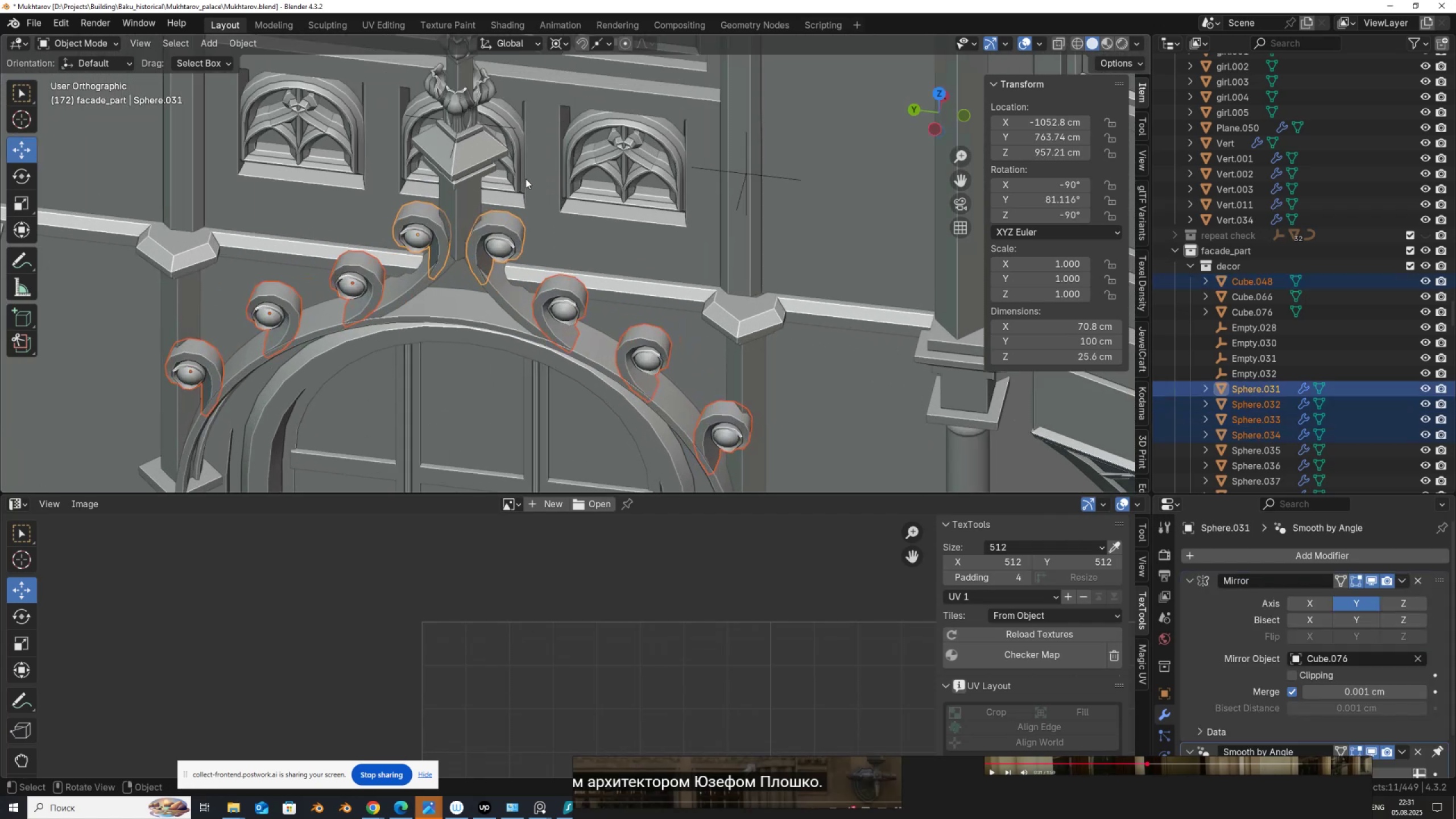 
hold_key(key=ShiftLeft, duration=0.6)
 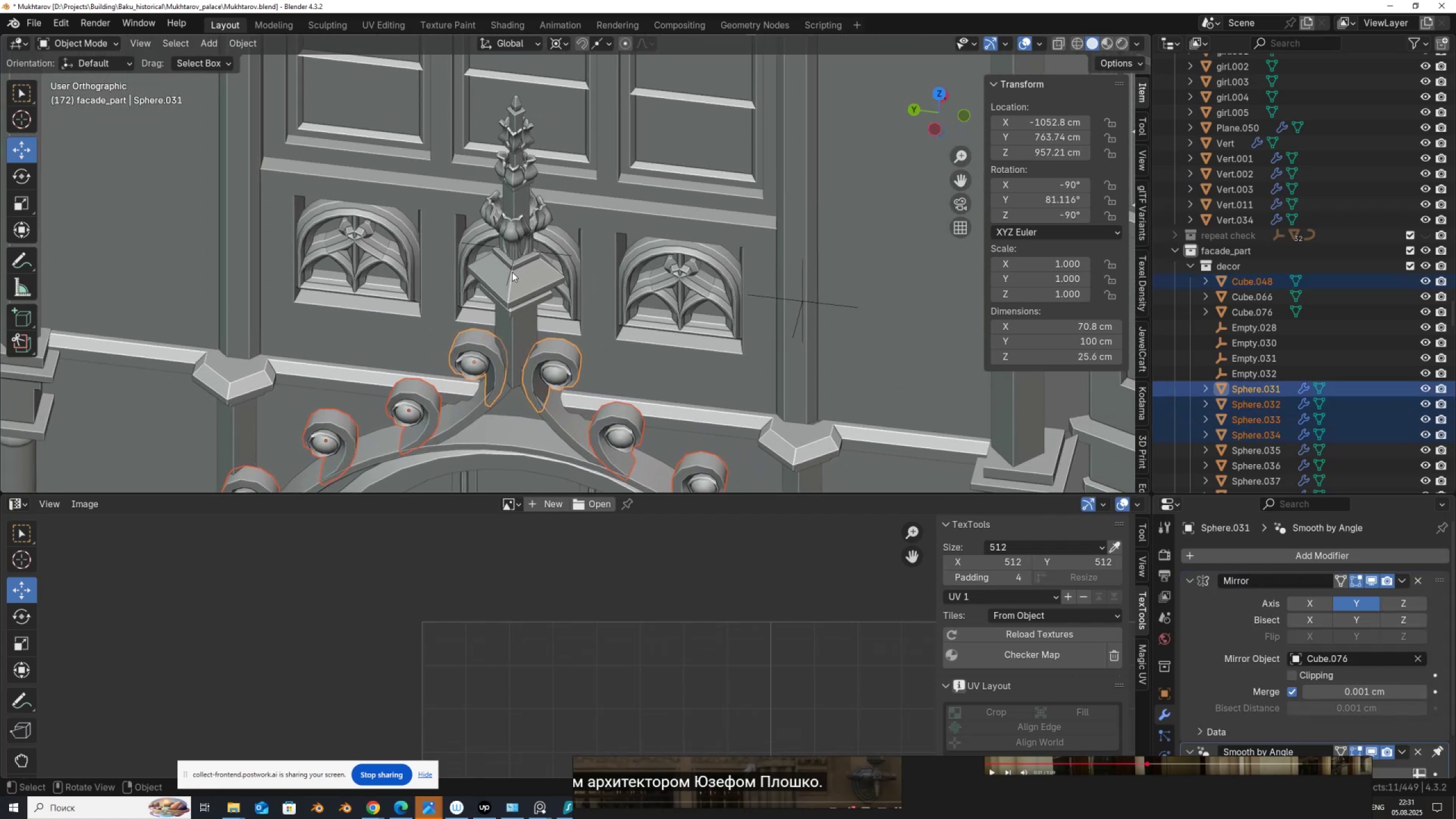 
hold_key(key=ShiftLeft, duration=1.57)
left_click([518, 230])
 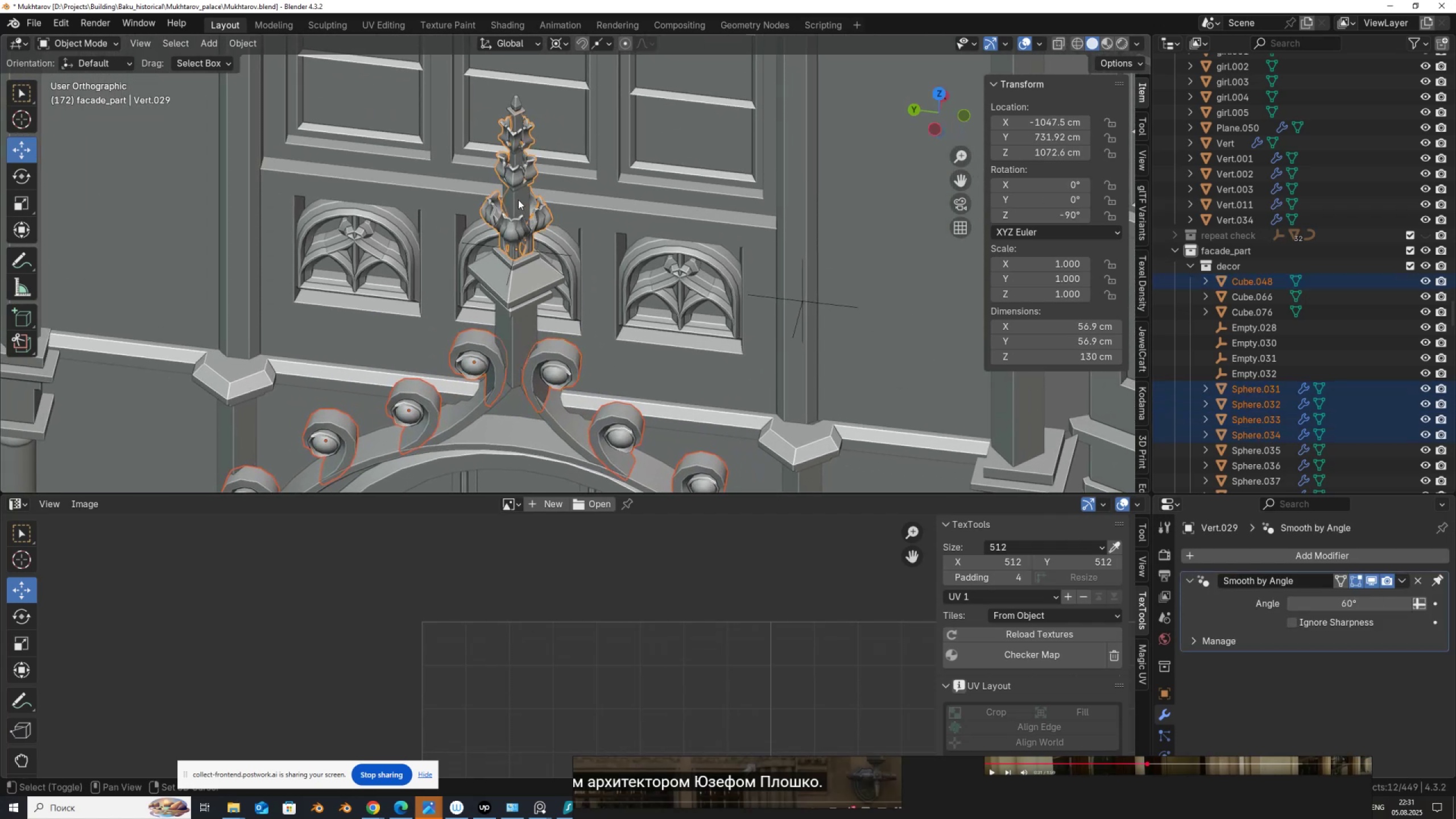 
hold_key(key=ShiftLeft, duration=0.75)
left_click([518, 198])
 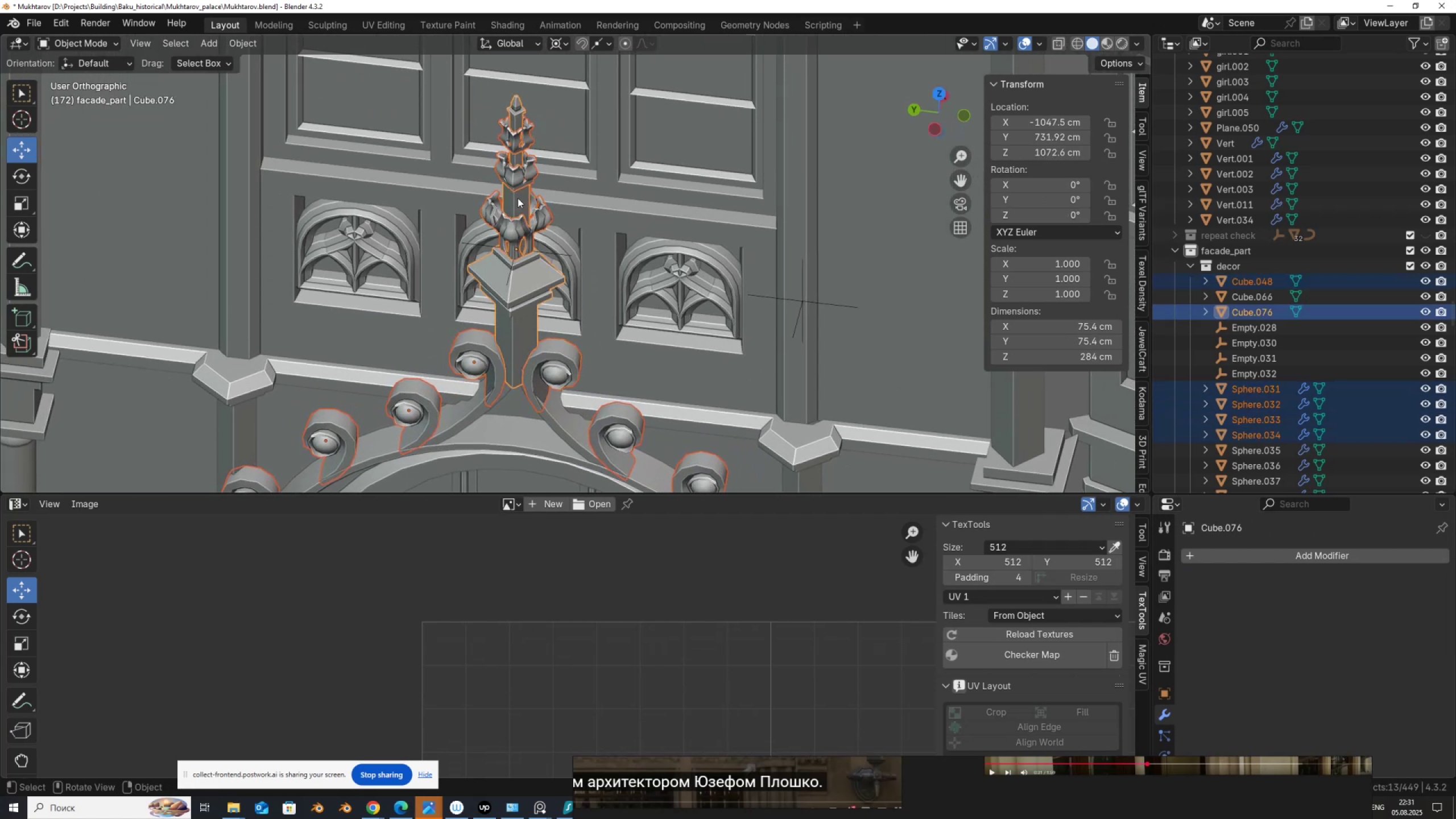 
scroll: coordinate [545, 278], scroll_direction: down, amount: 11.0
 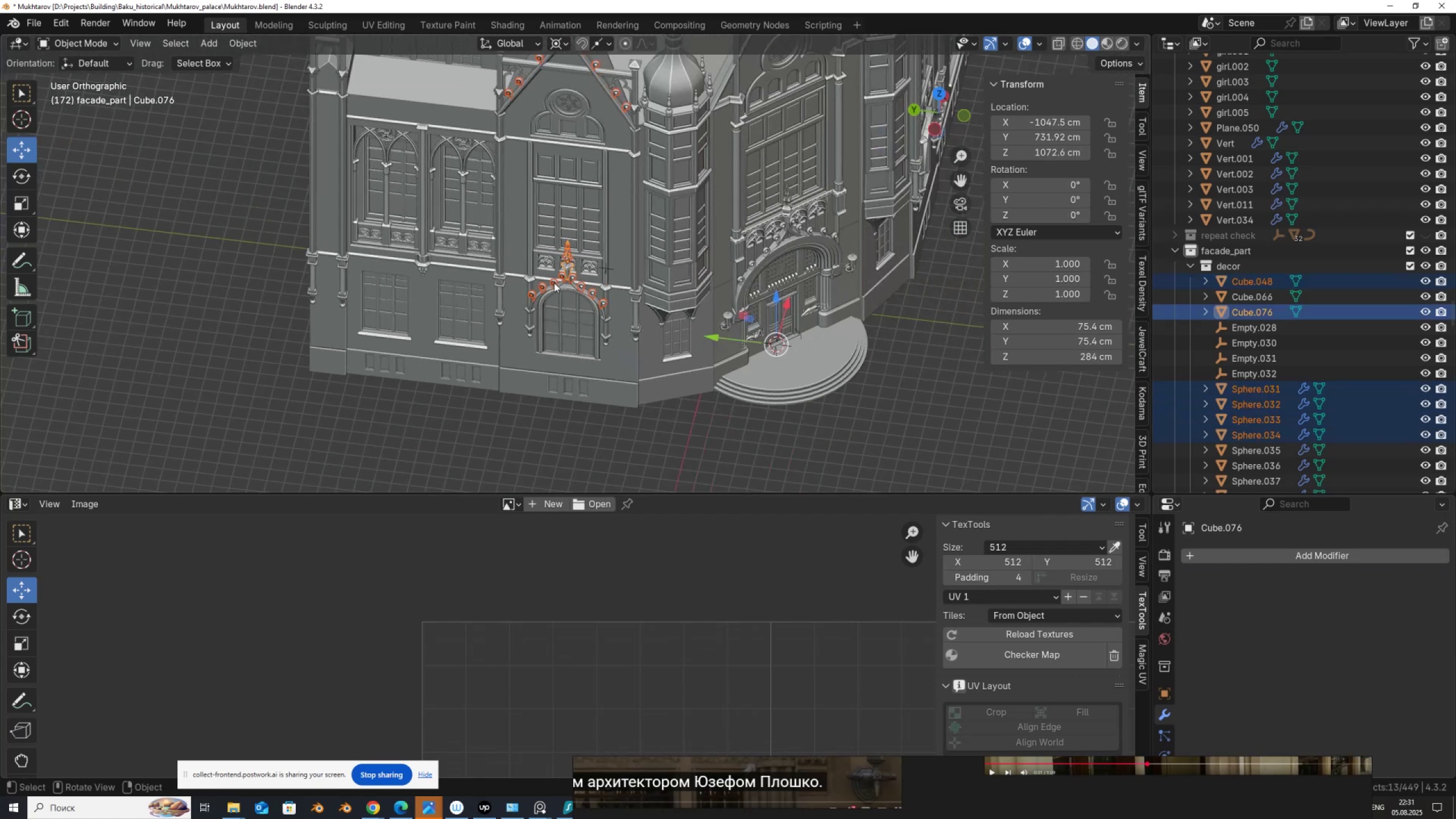 
key(G)
 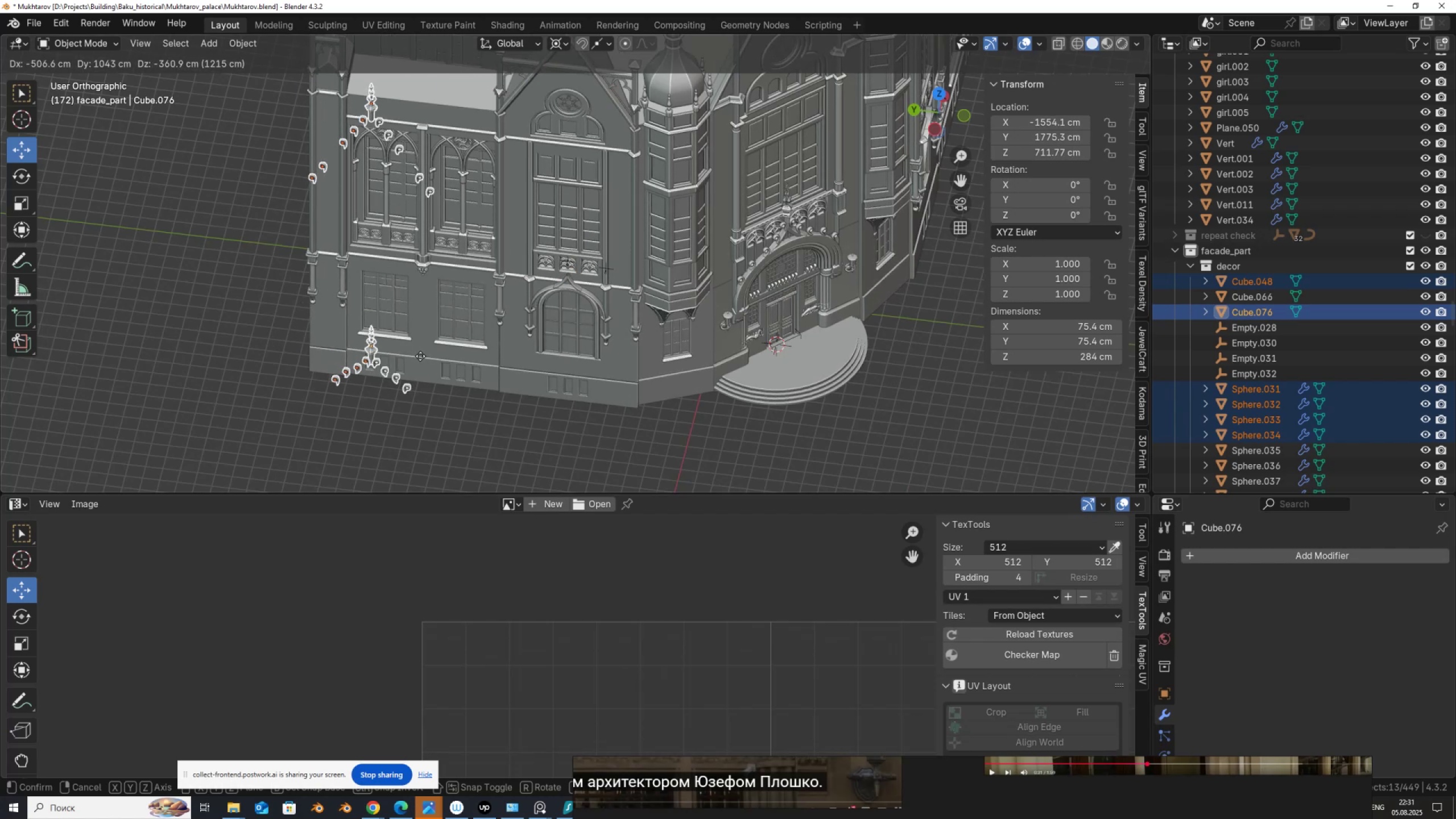 
right_click([443, 354])
 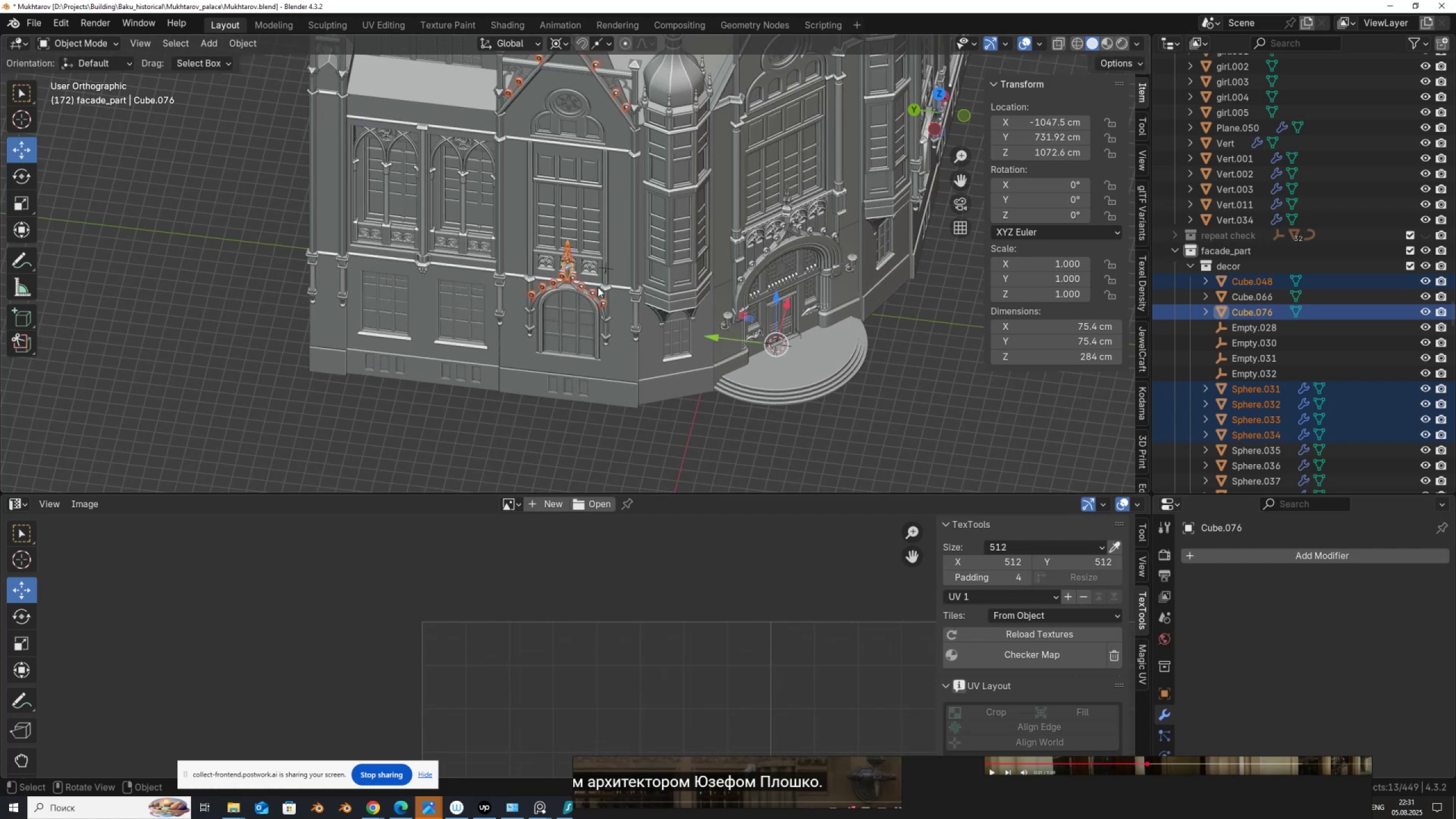 
hold_key(key=ShiftLeft, duration=0.61)
 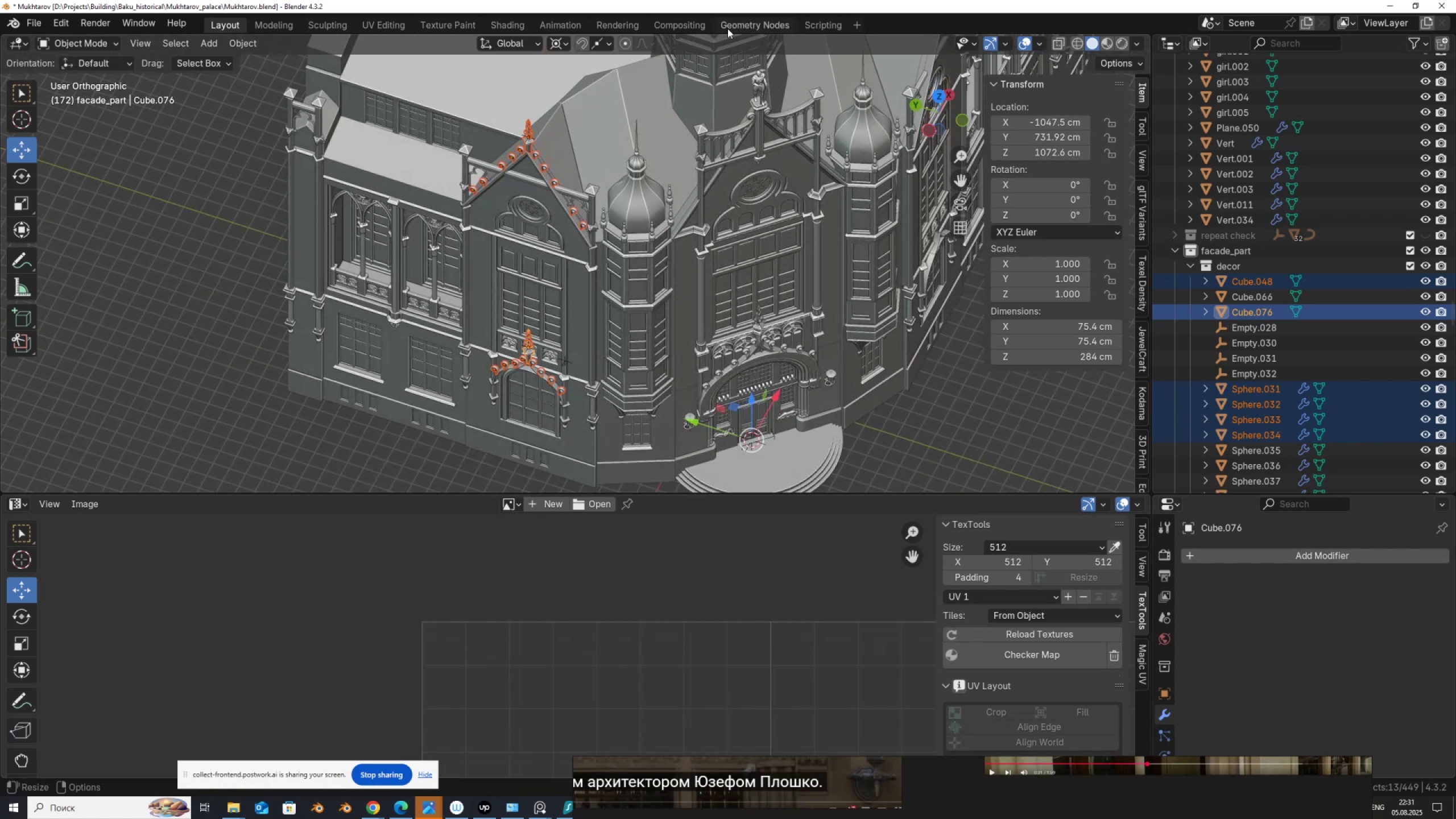 
left_click([562, 47])
 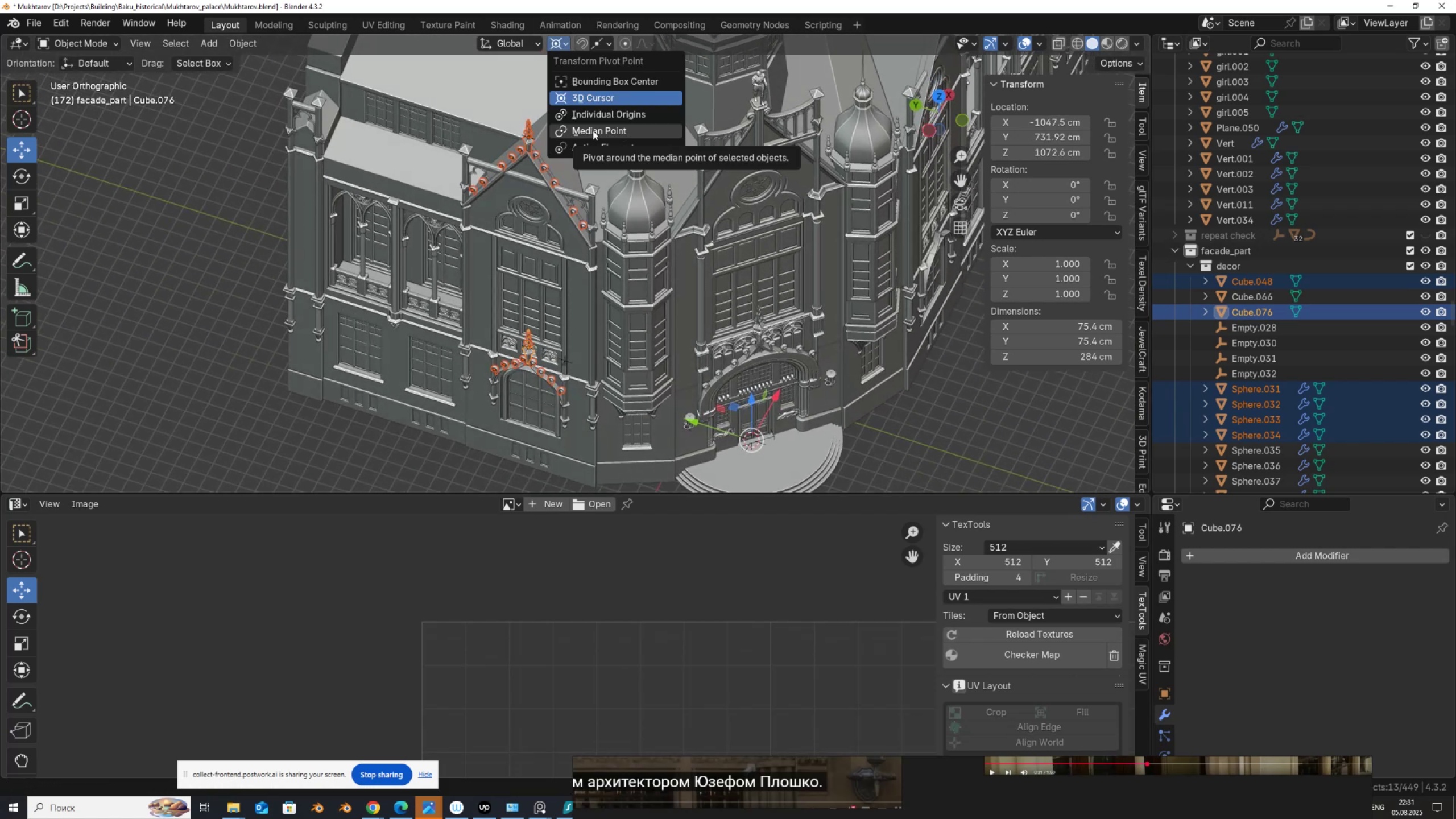 
left_click([593, 130])
 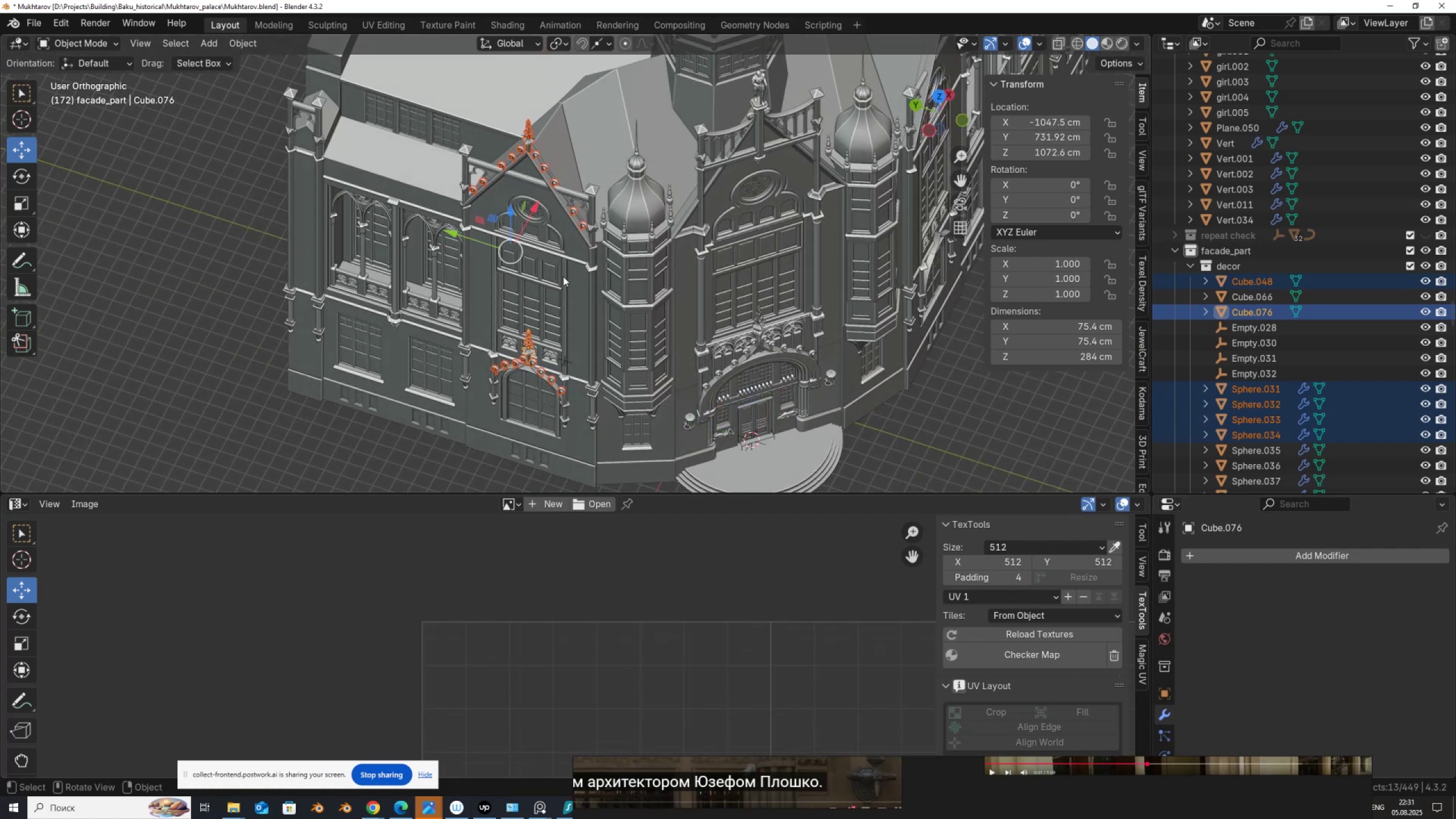 
scroll: coordinate [512, 165], scroll_direction: up, amount: 2.0
 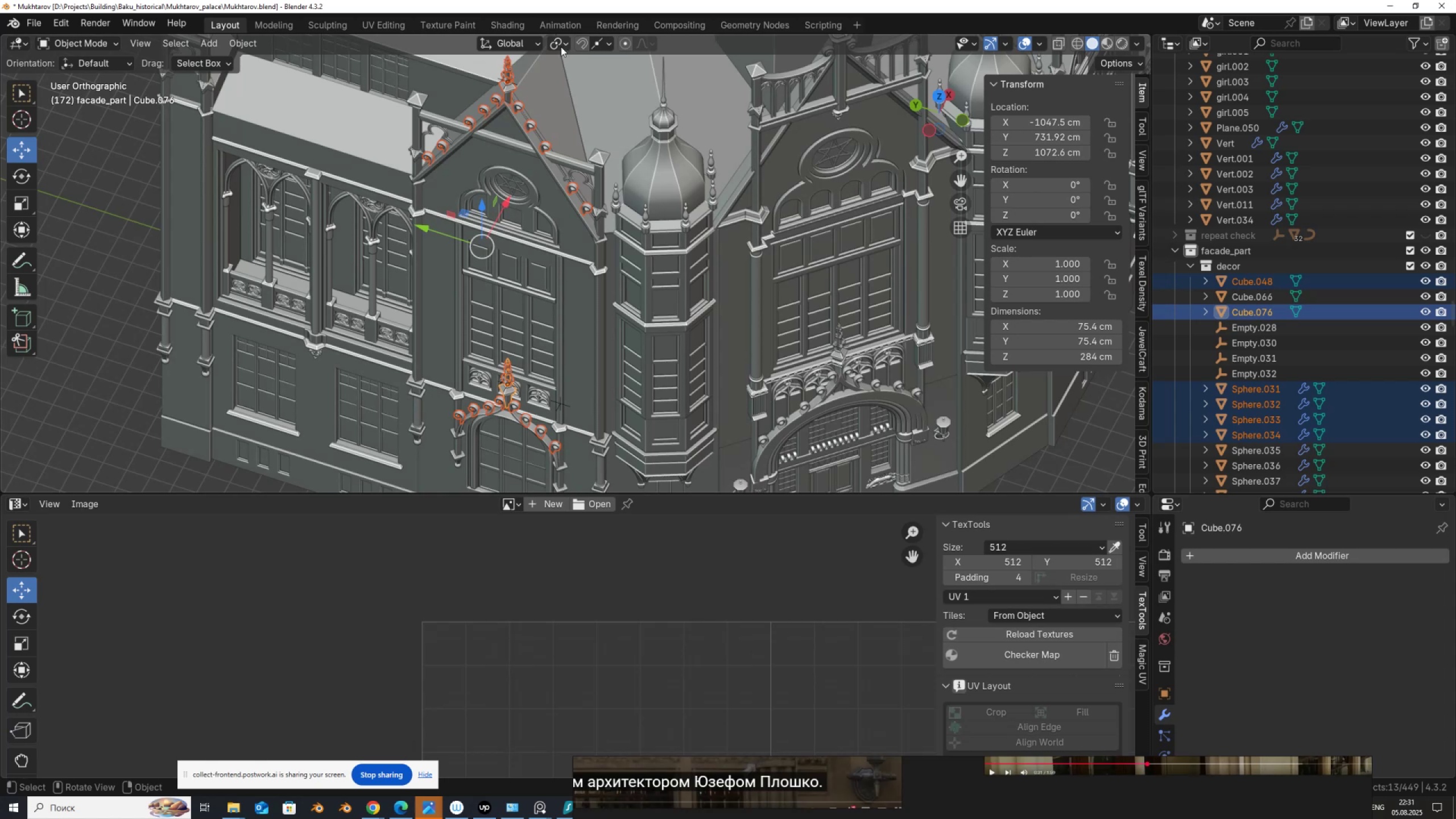 
left_click([561, 44])
 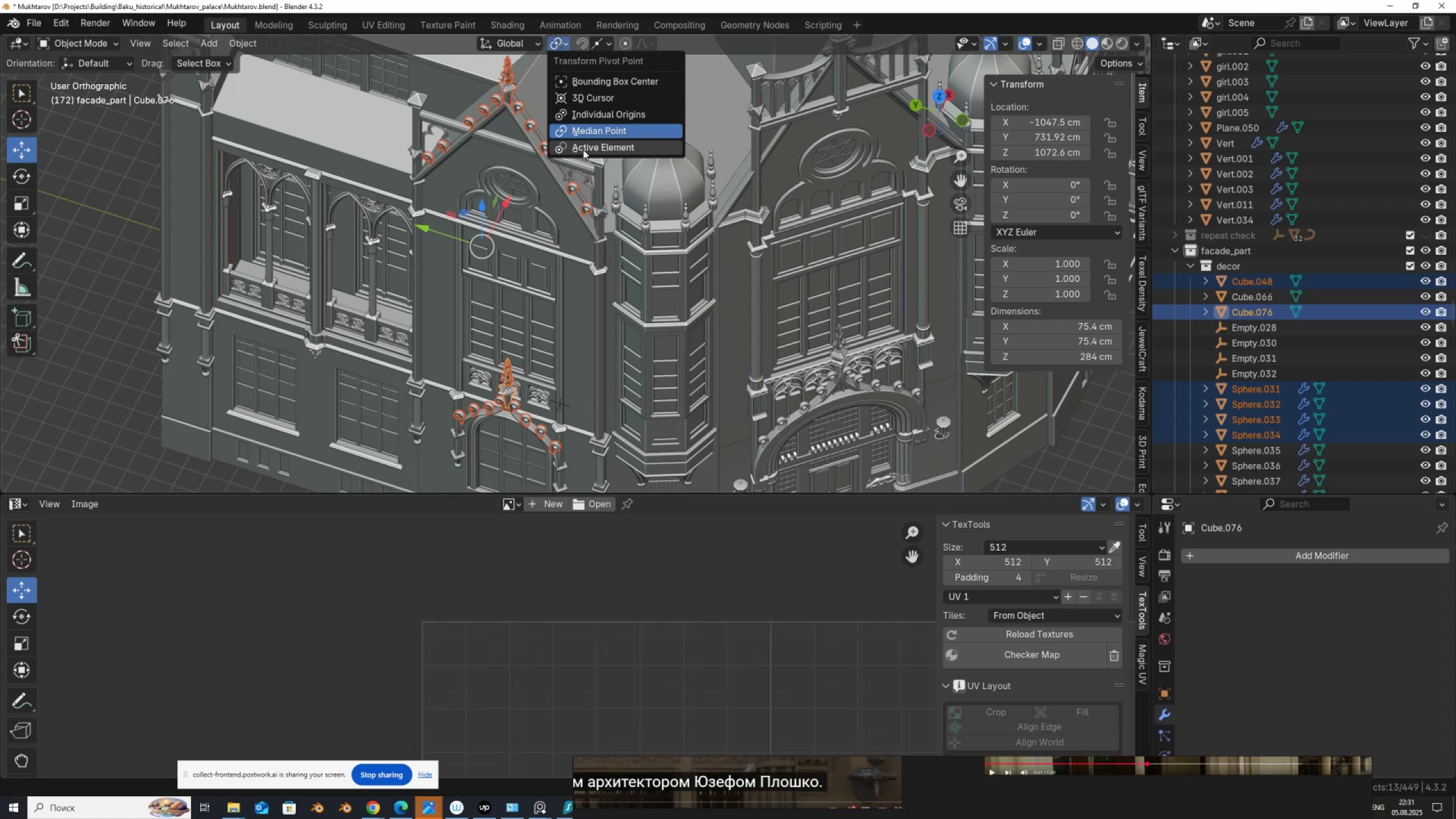 
left_click([583, 150])
 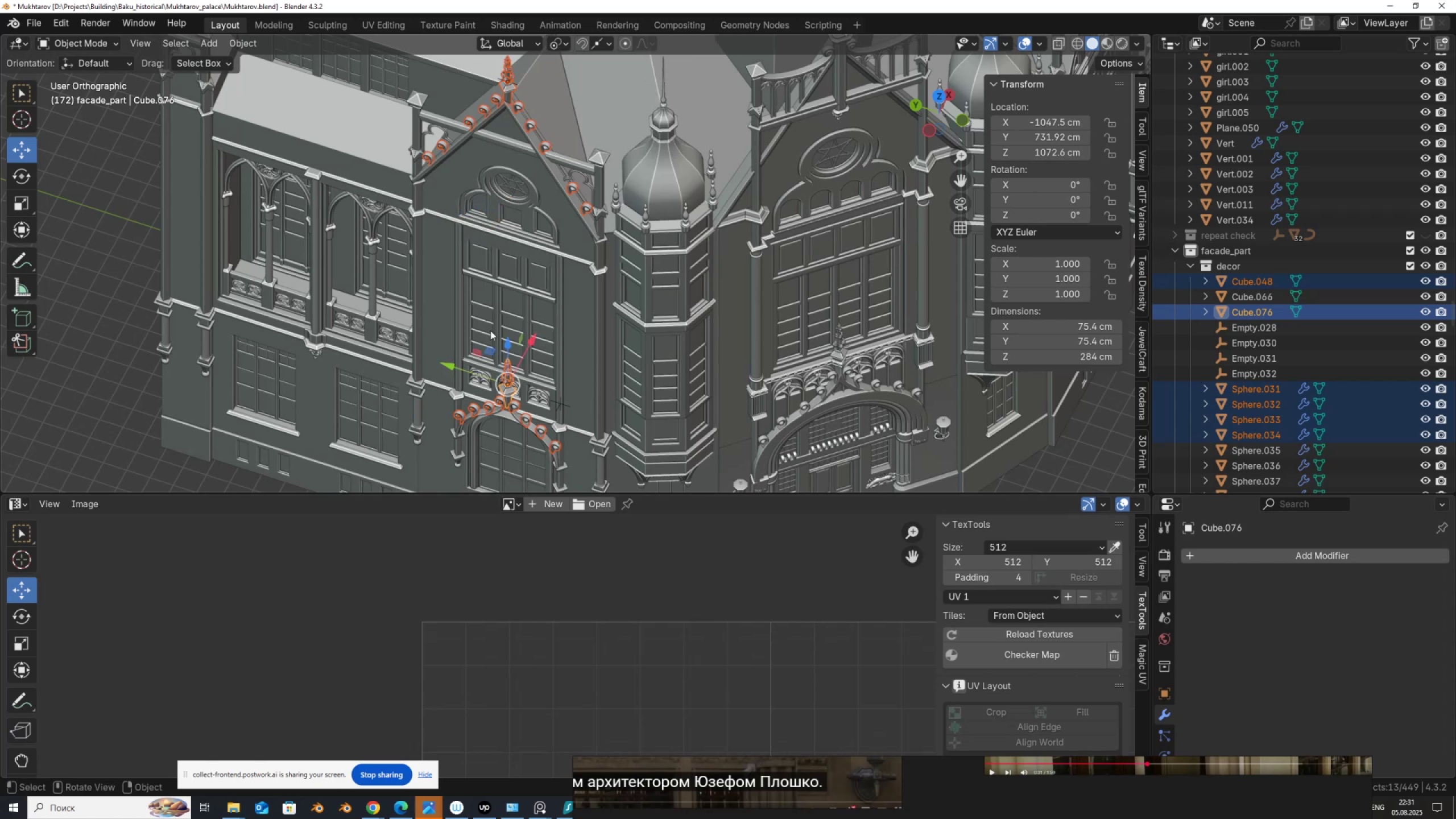 
scroll: coordinate [475, 385], scroll_direction: up, amount: 2.0
 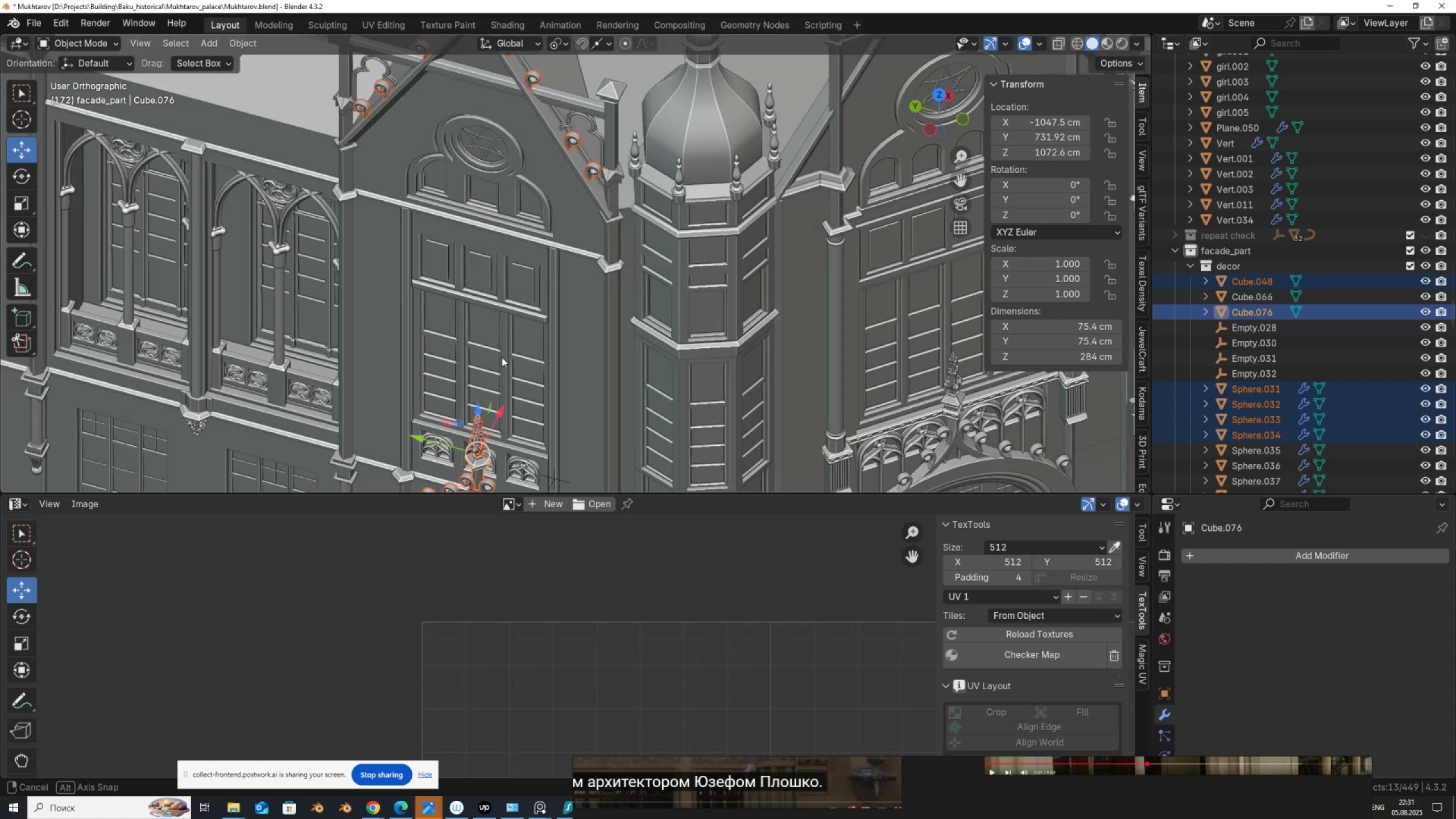 
scroll: coordinate [529, 350], scroll_direction: down, amount: 5.0
 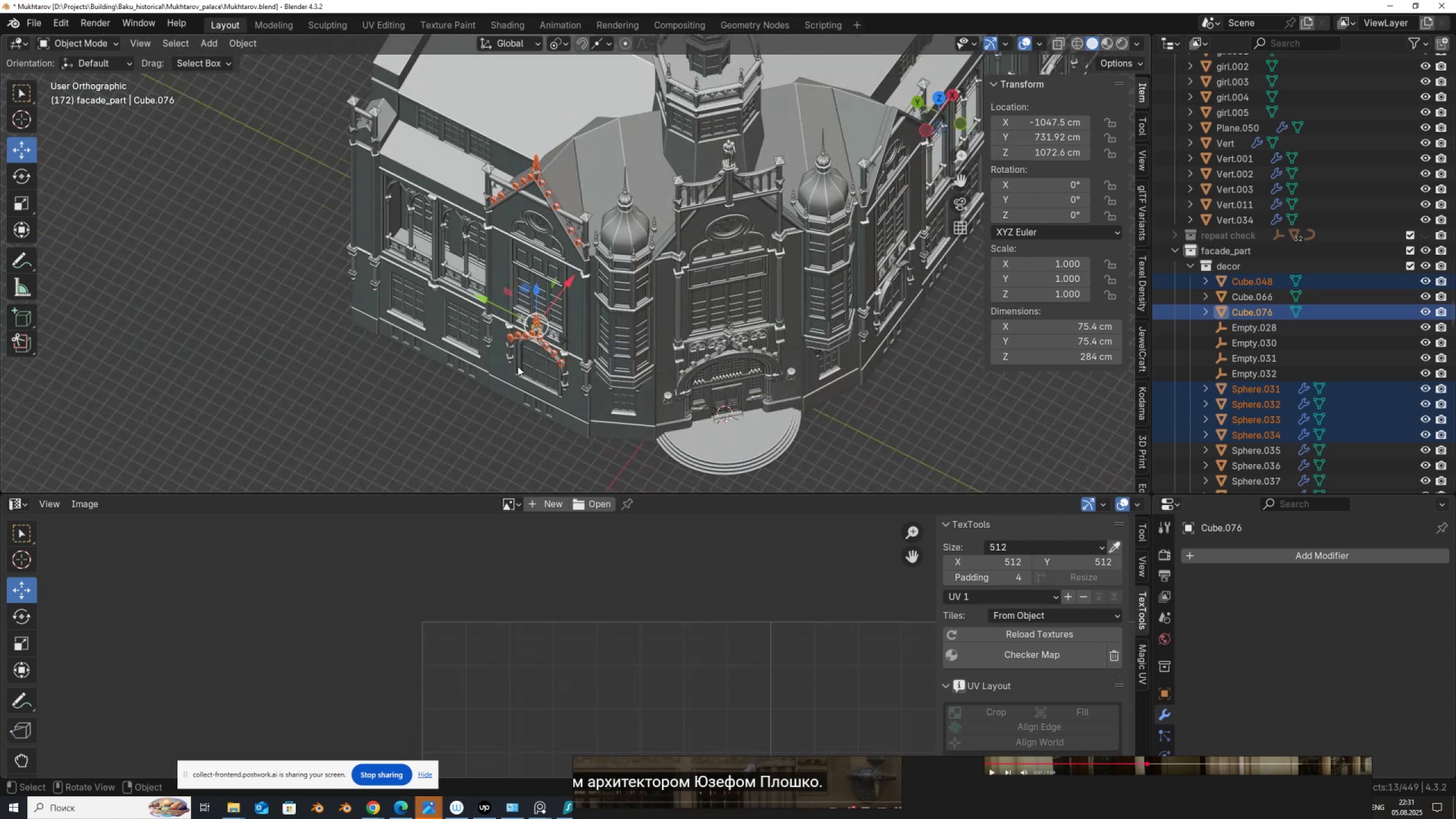 
key(Alt+D)
 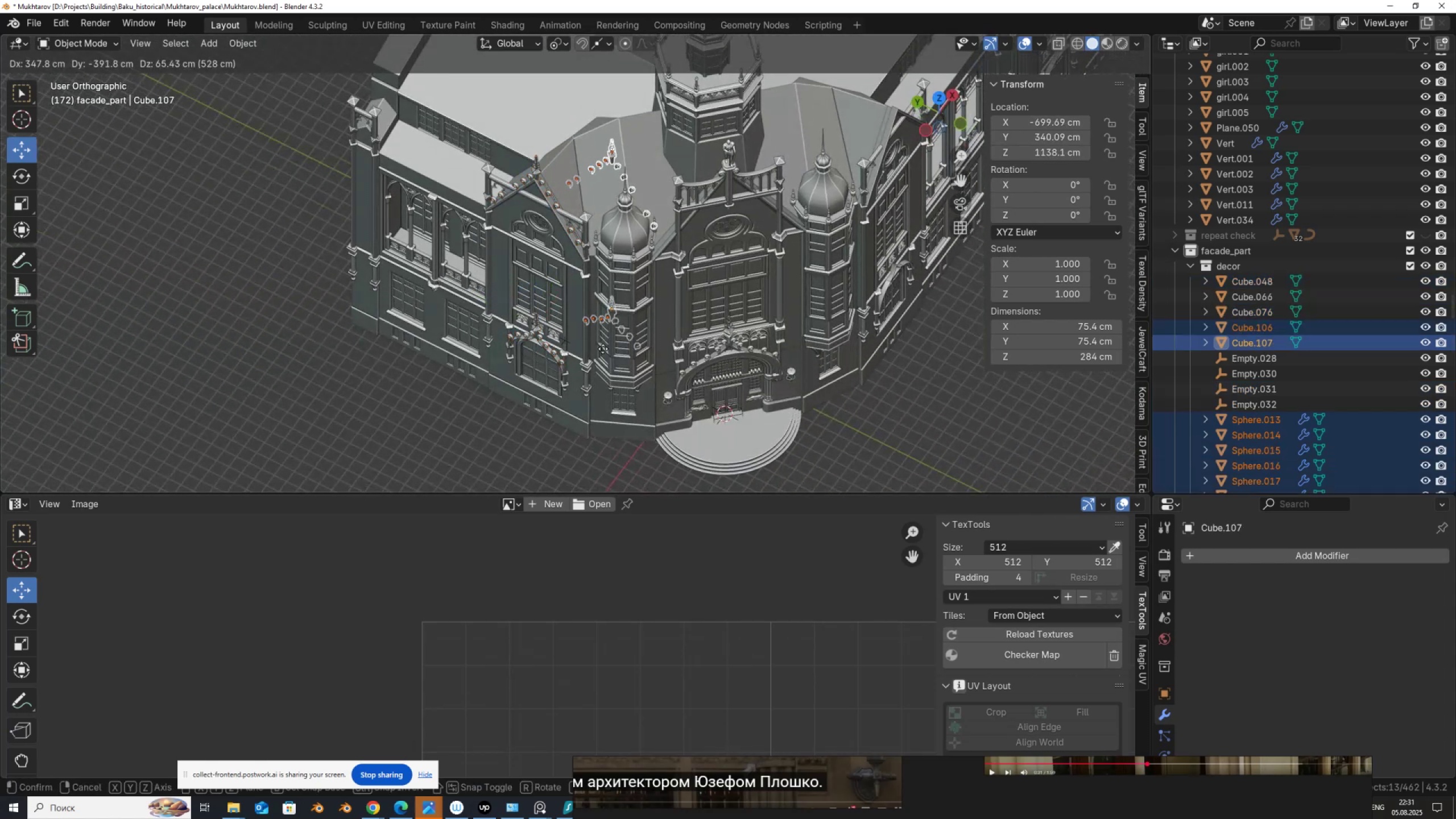 
right_click([603, 347])
 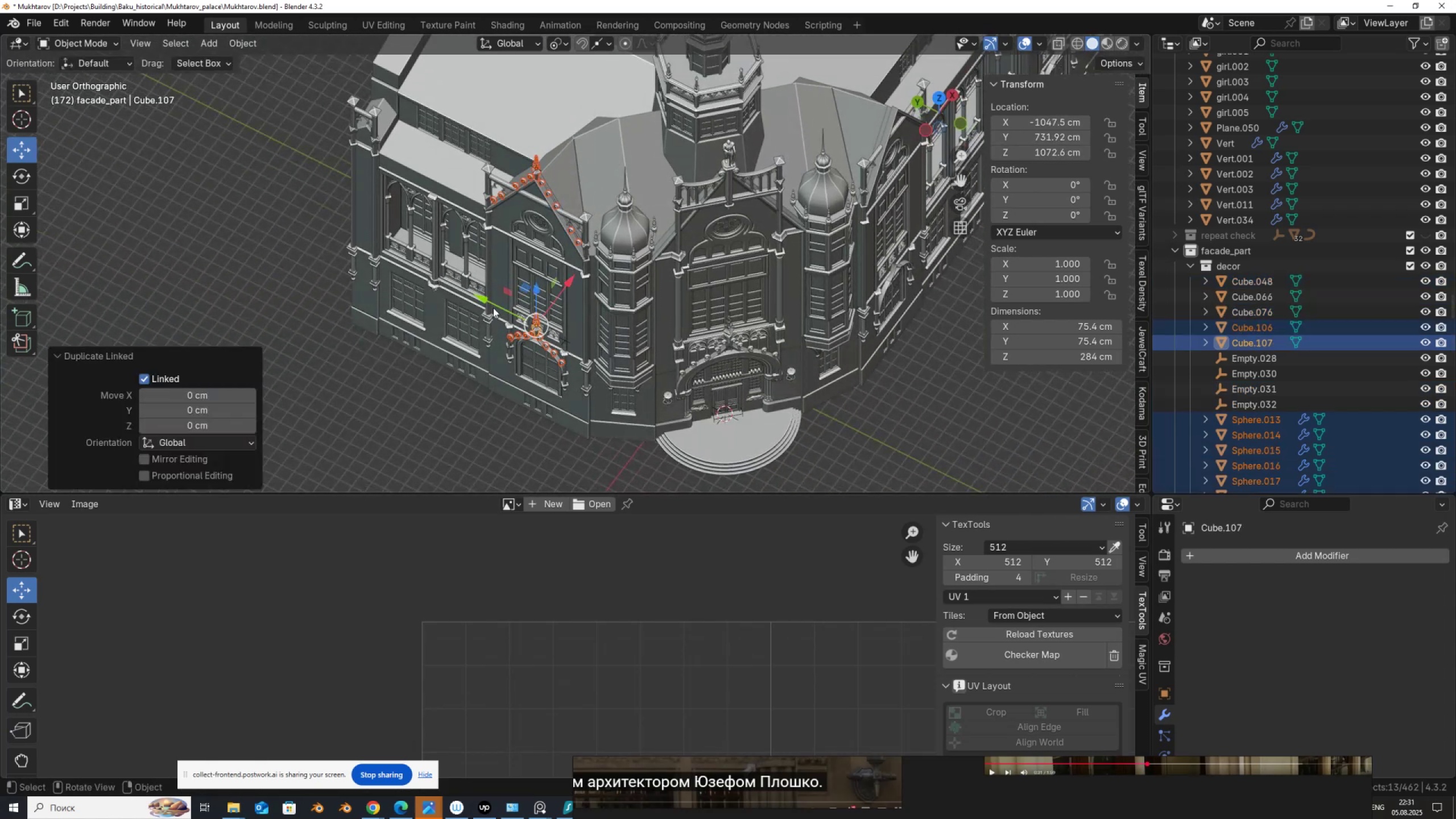 
left_click_drag(start_coordinate=[498, 302], to_coordinate=[760, 434])
 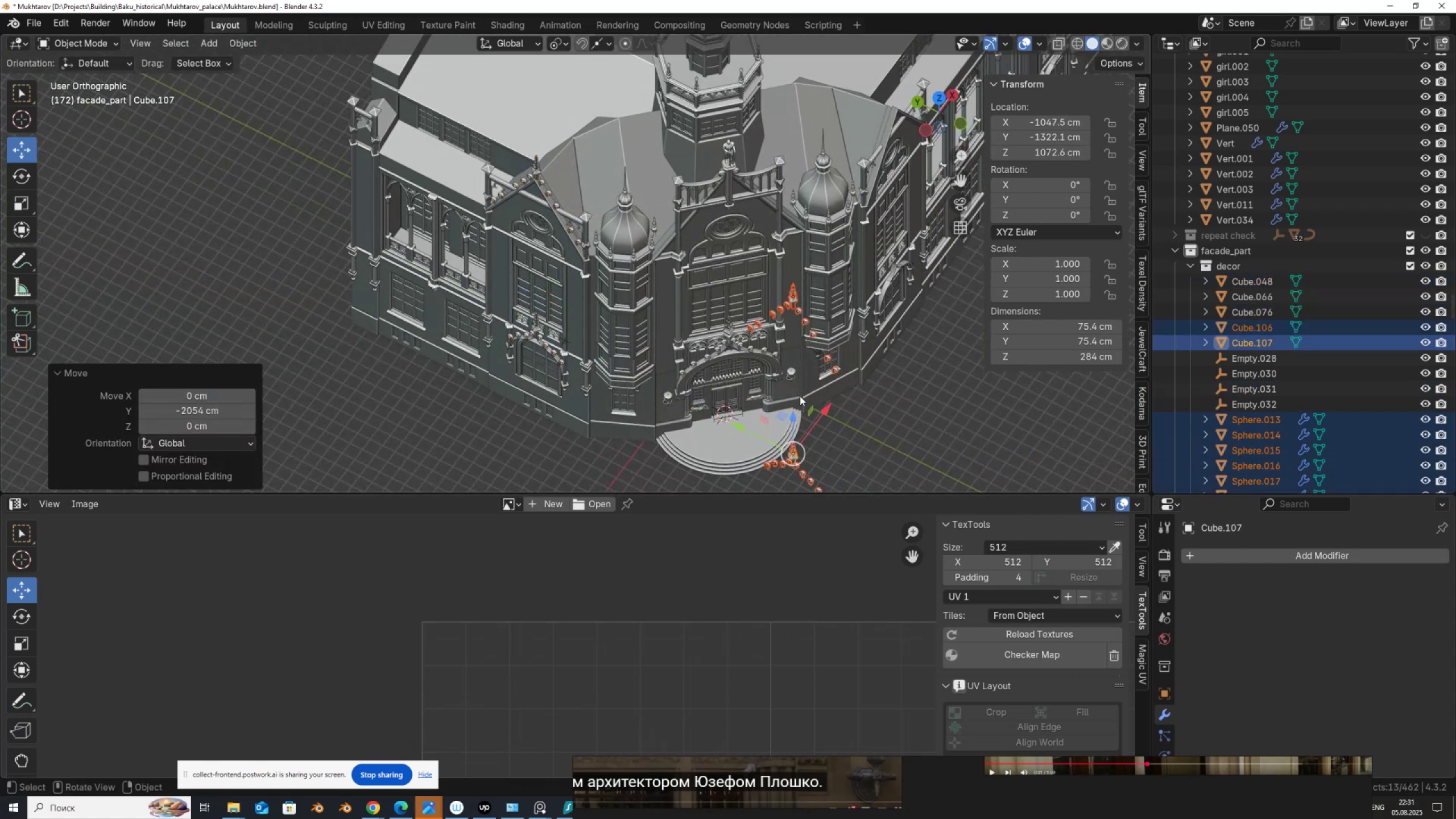 
hold_key(key=ShiftLeft, duration=0.46)
 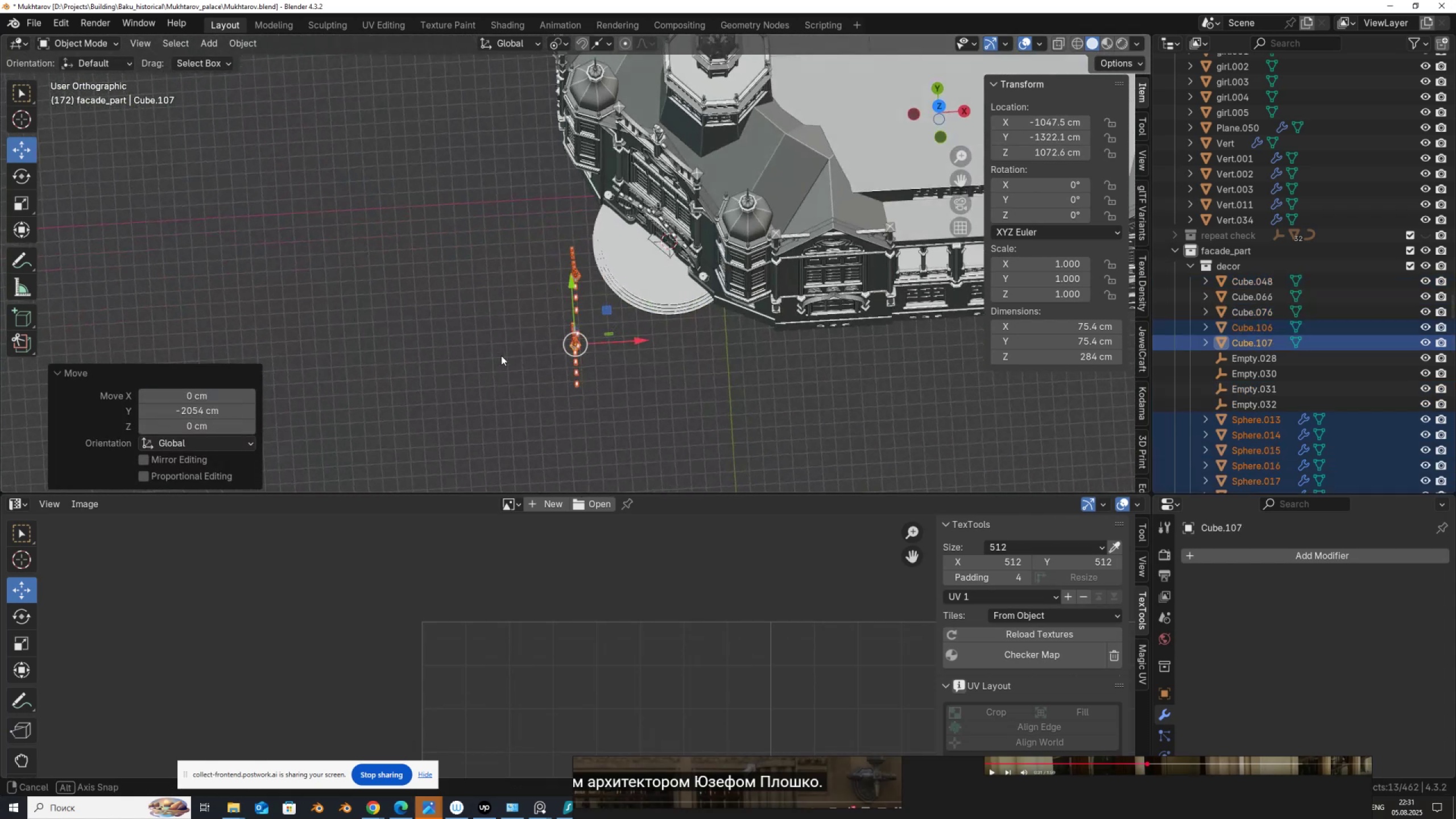 
hold_key(key=AltLeft, duration=0.41)
 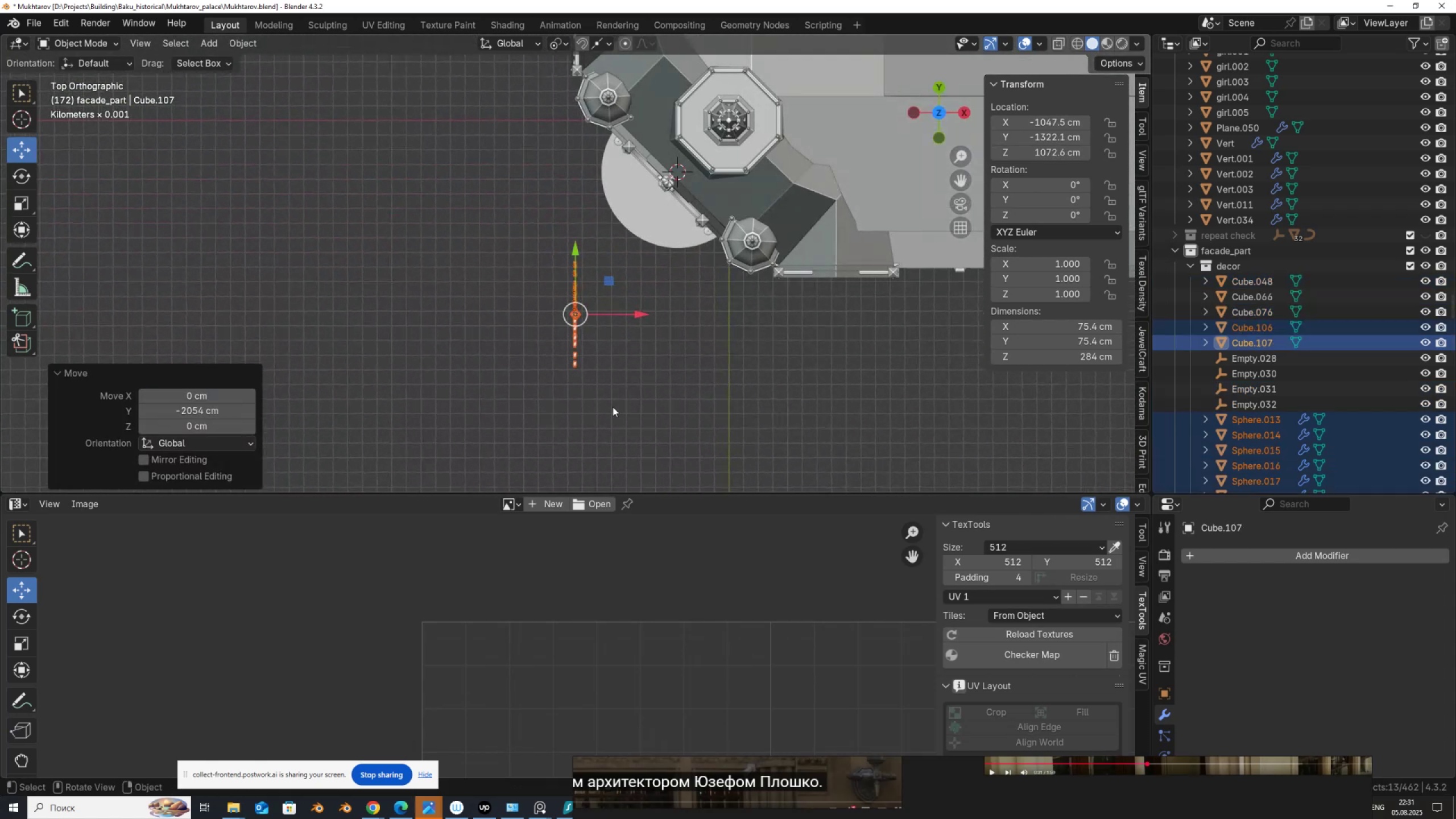 
key(R)
 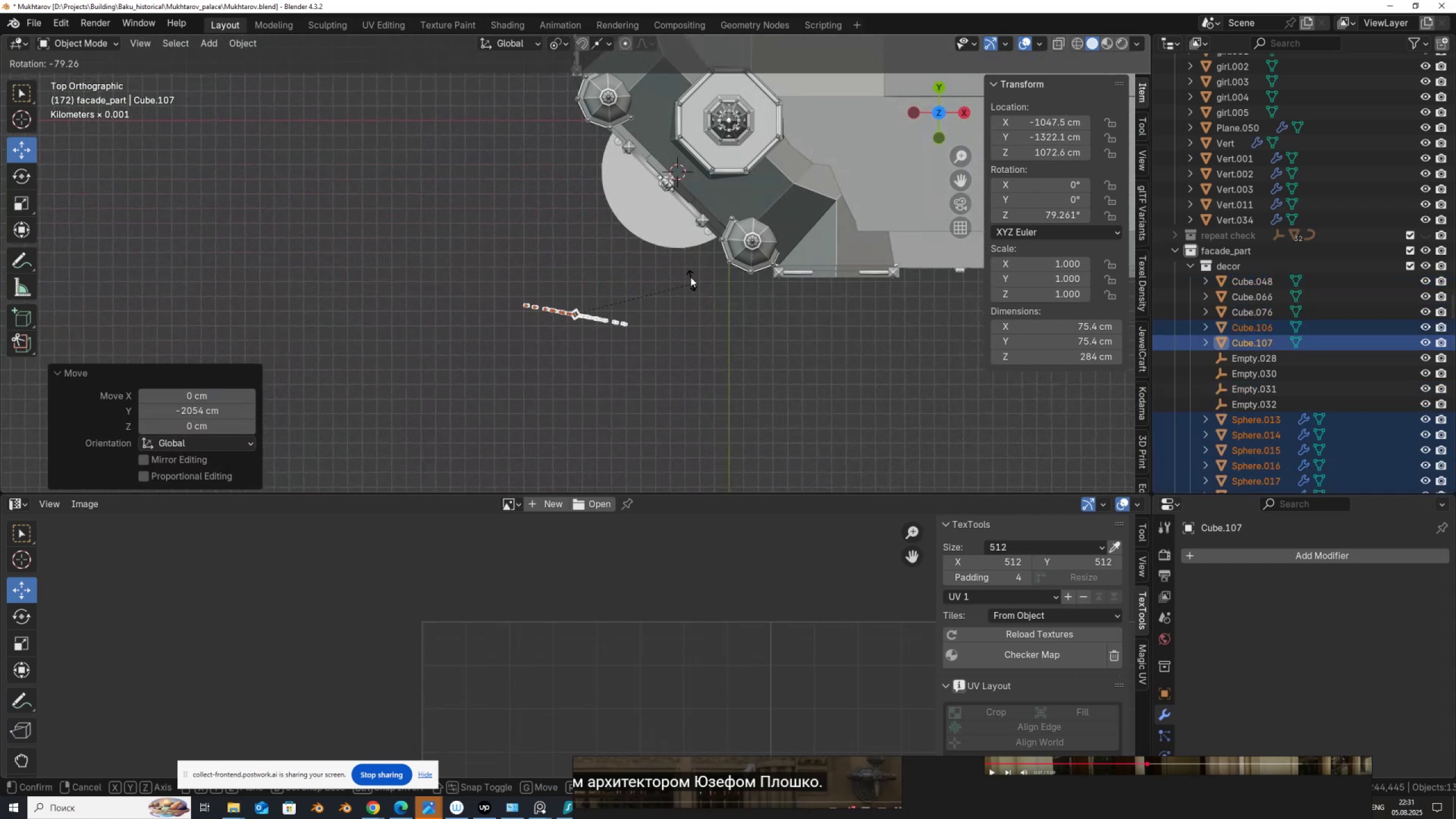 
hold_key(key=ControlLeft, duration=0.92)
left_click([682, 268])
 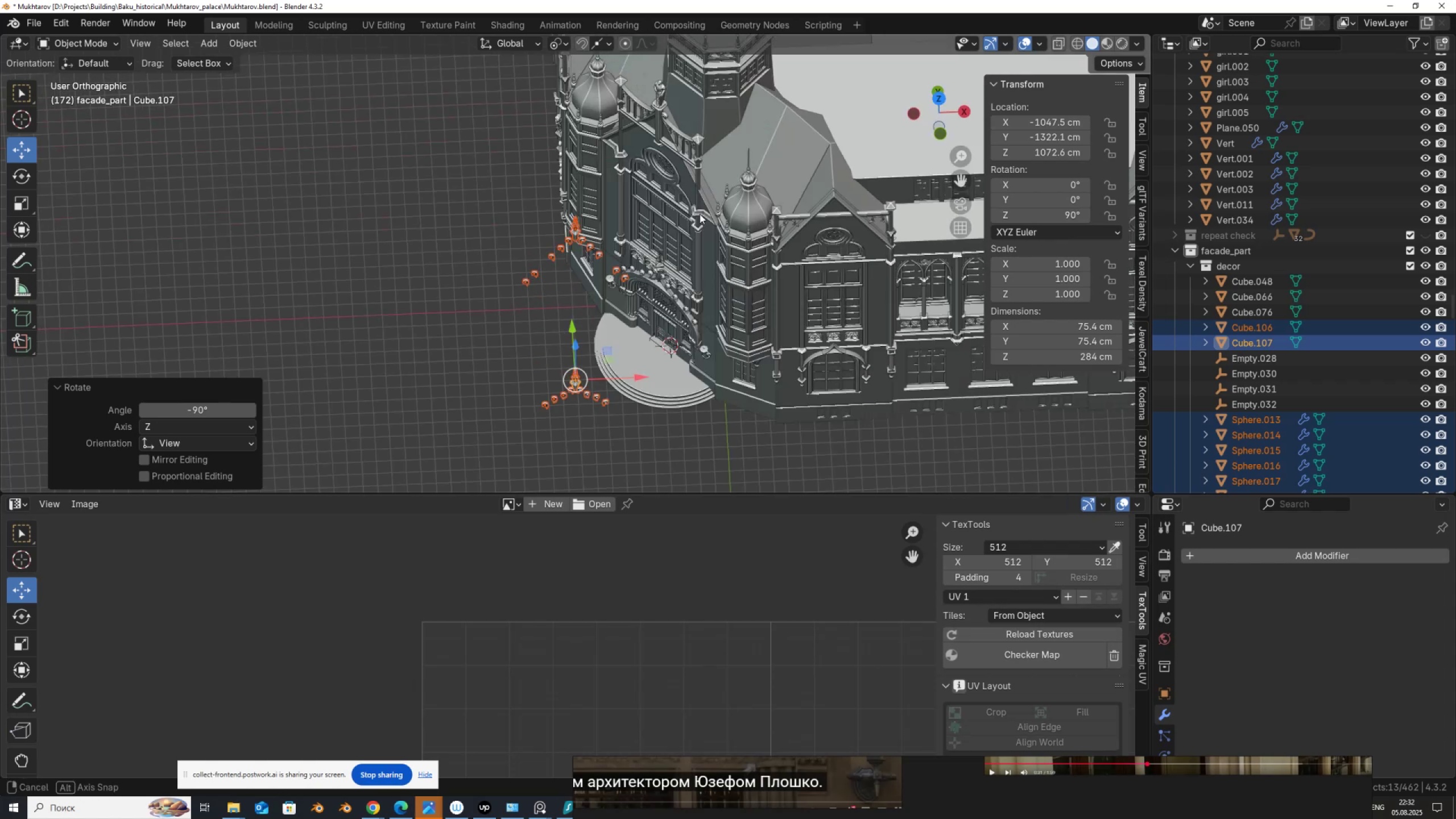 
hold_key(key=ShiftLeft, duration=0.47)
 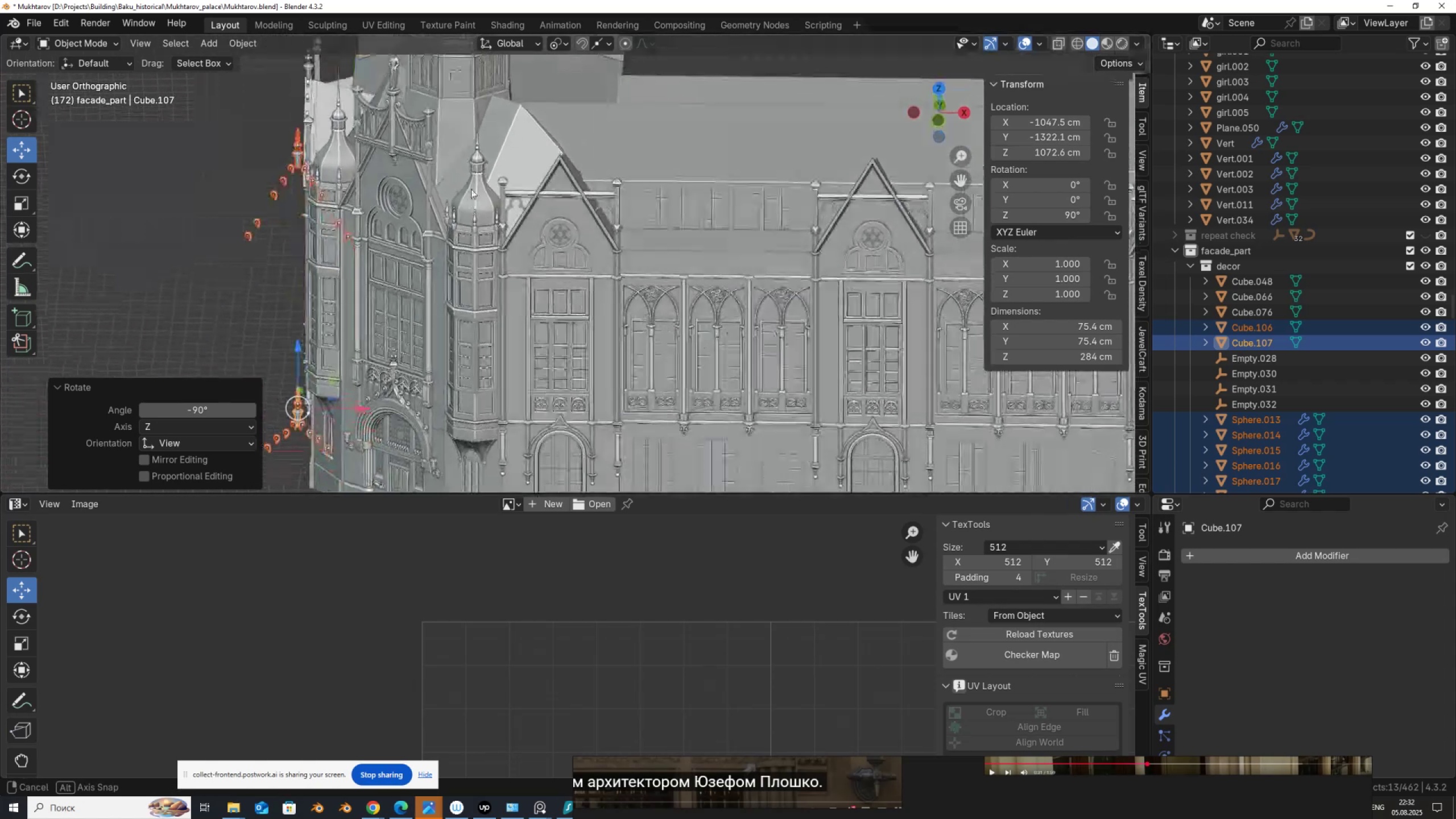 
hold_key(key=AltLeft, duration=0.47)
 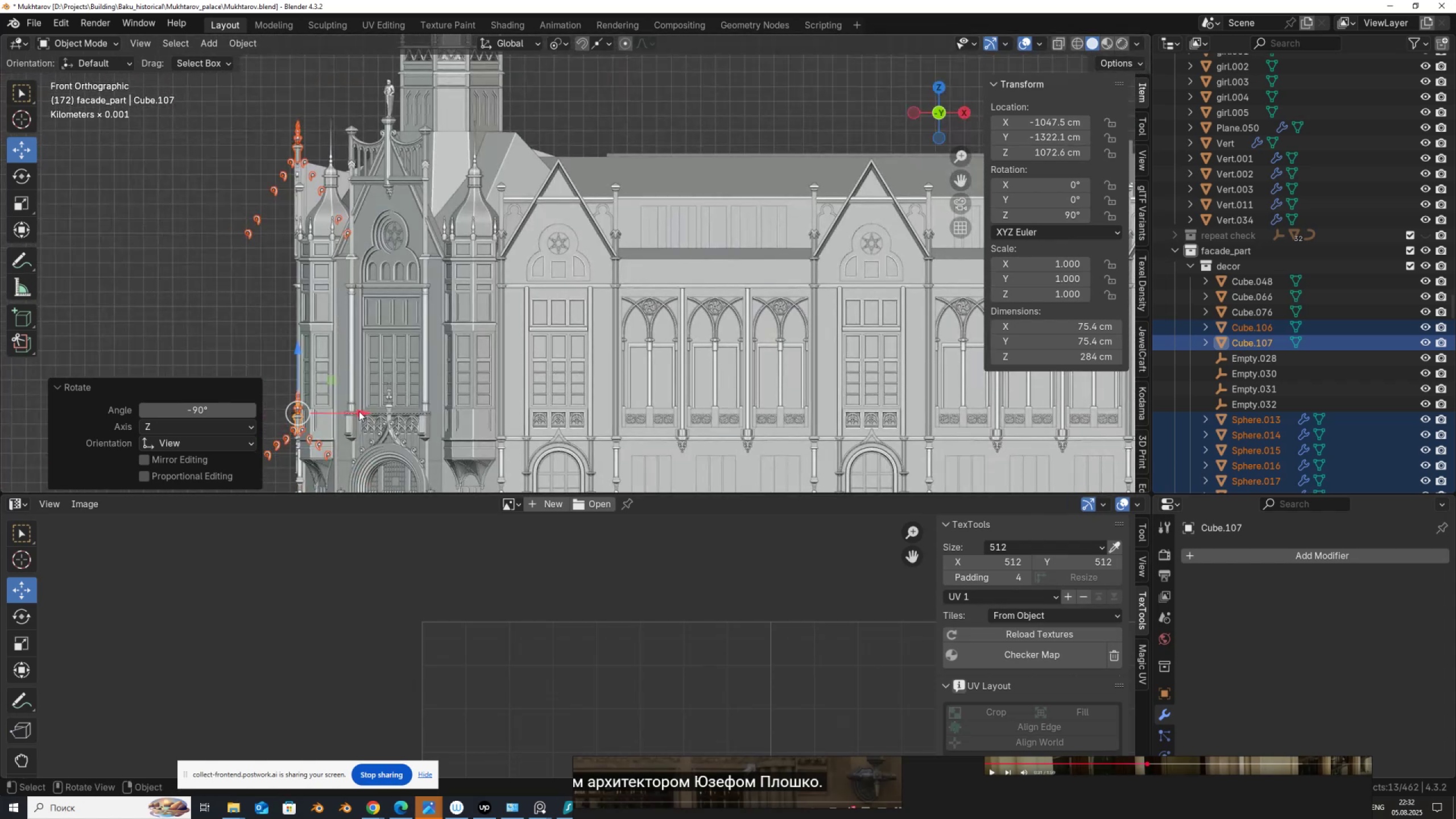 
left_click_drag(start_coordinate=[359, 412], to_coordinate=[559, 263])
 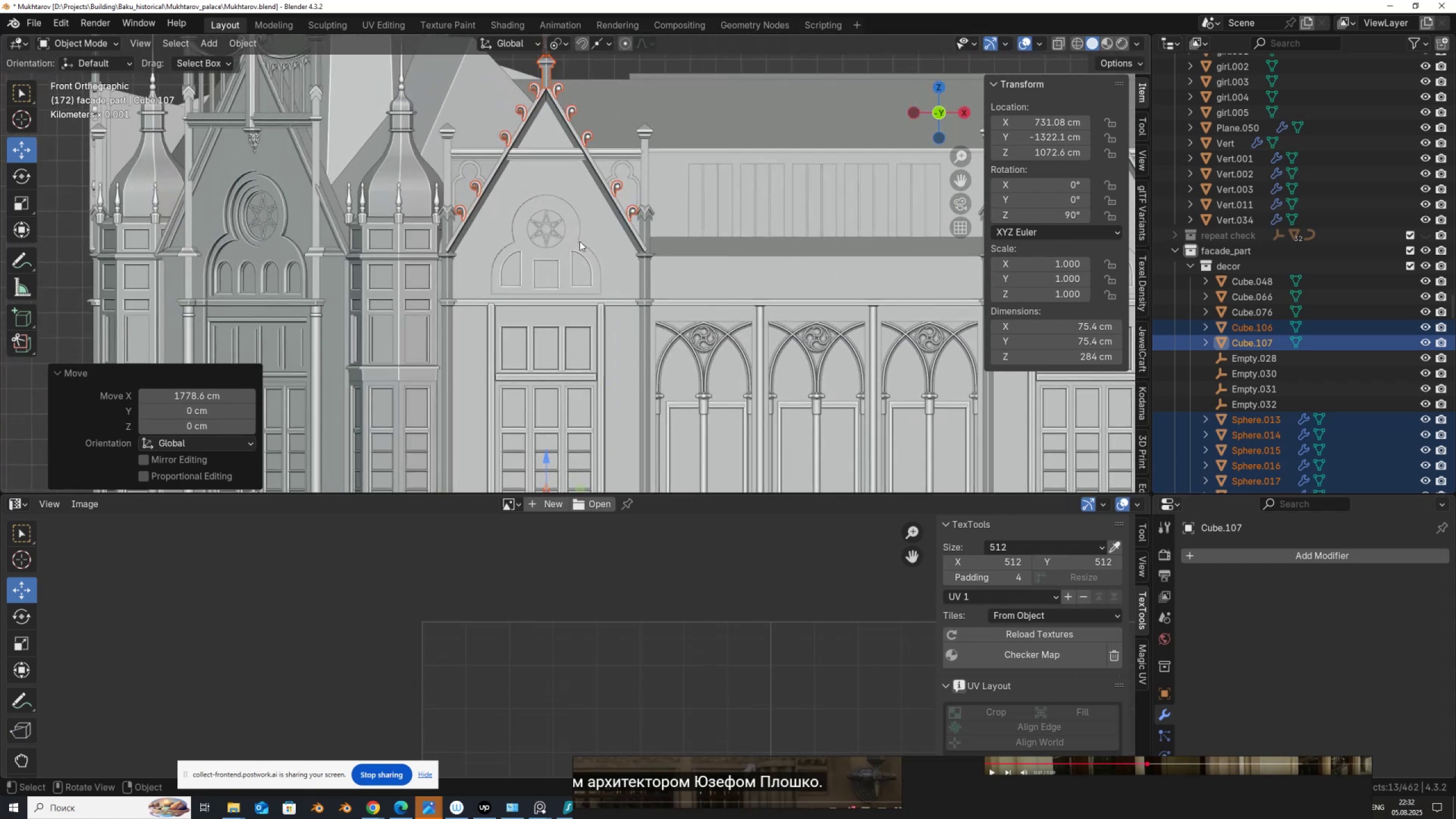 
hold_key(key=ControlLeft, duration=1.53)
 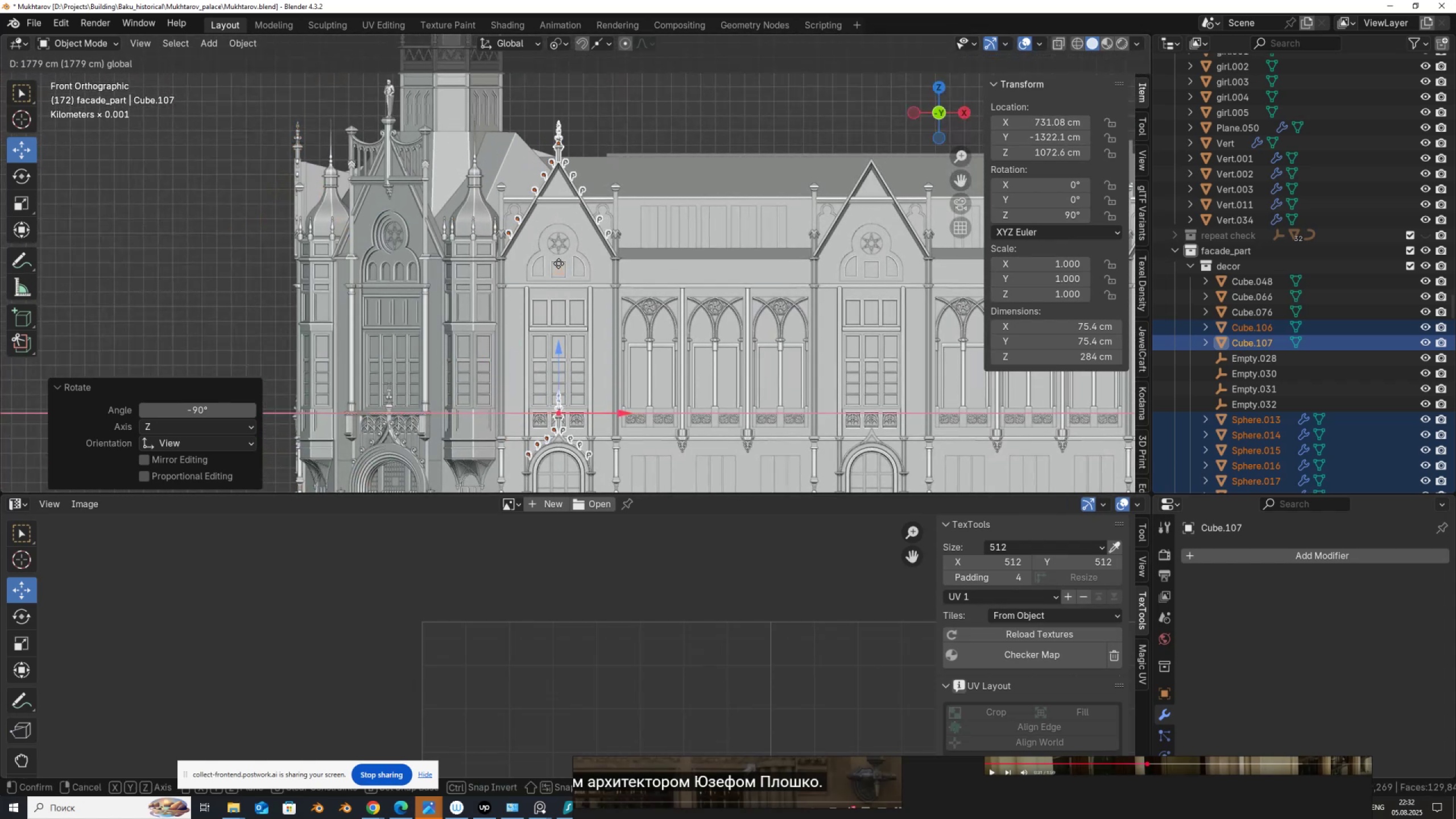 
key(Control+ControlLeft)
 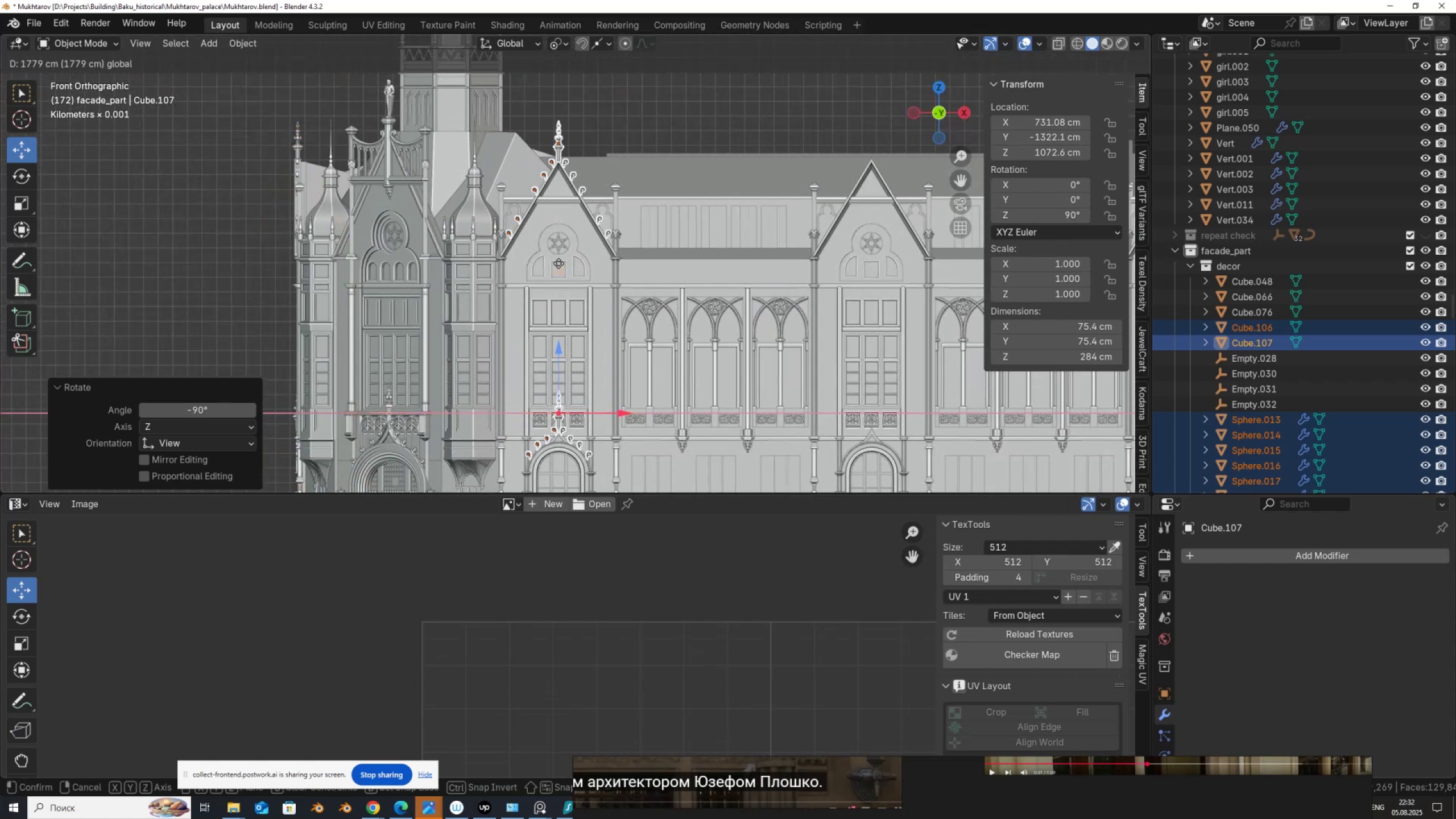 
key(Control+ControlLeft)
 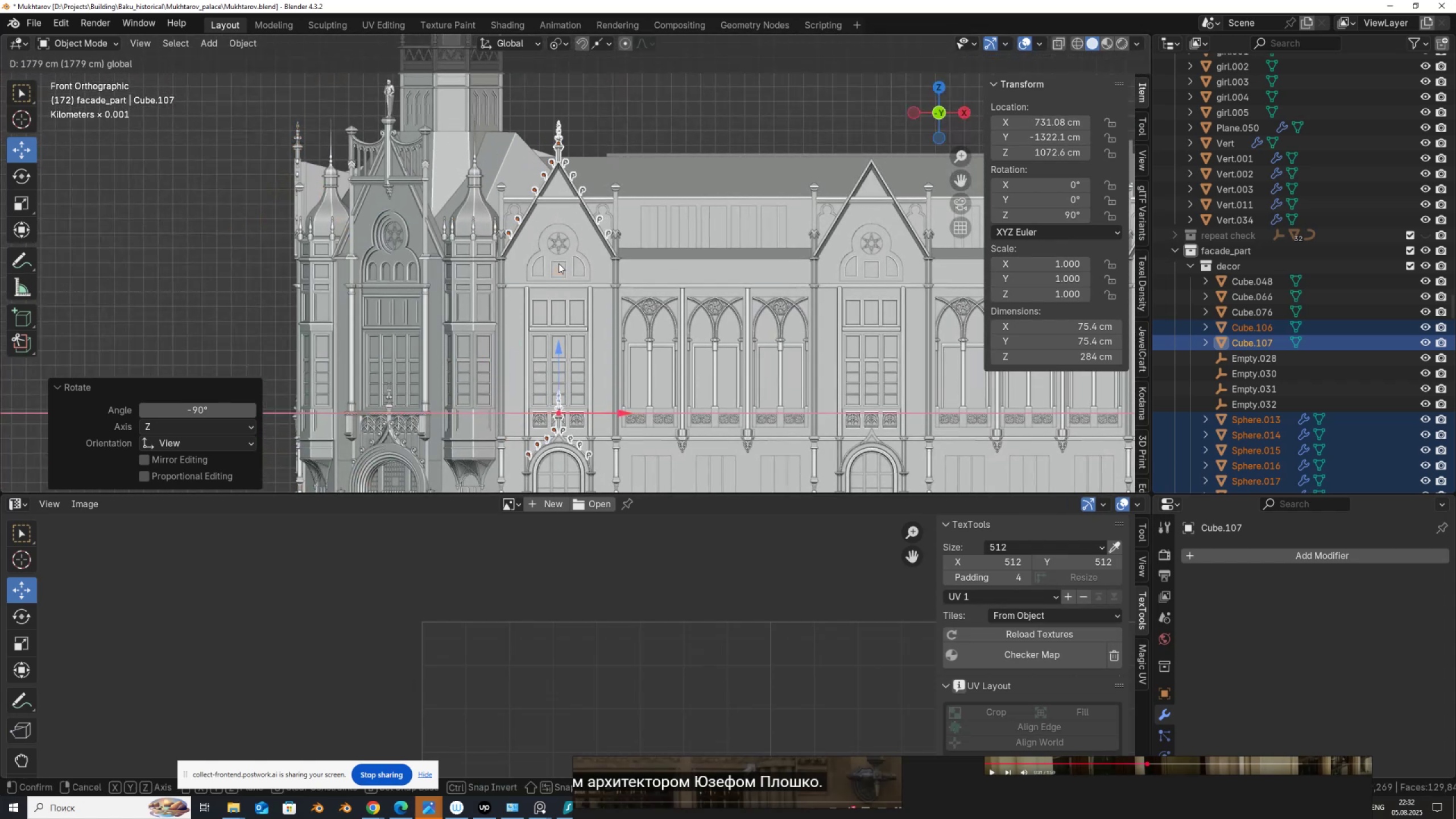 
key(Control+ControlLeft)
 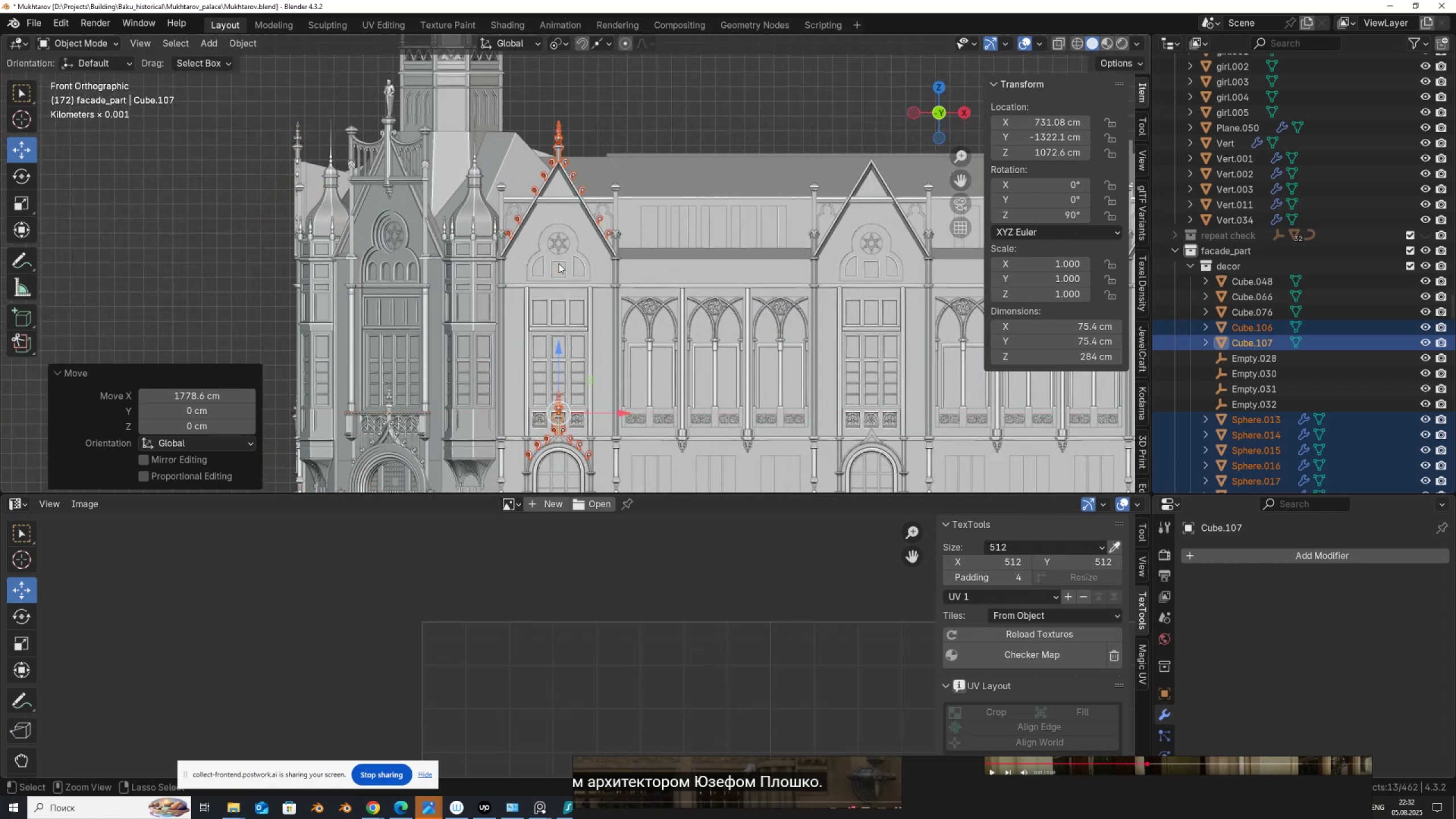 
key(Control+ControlLeft)
 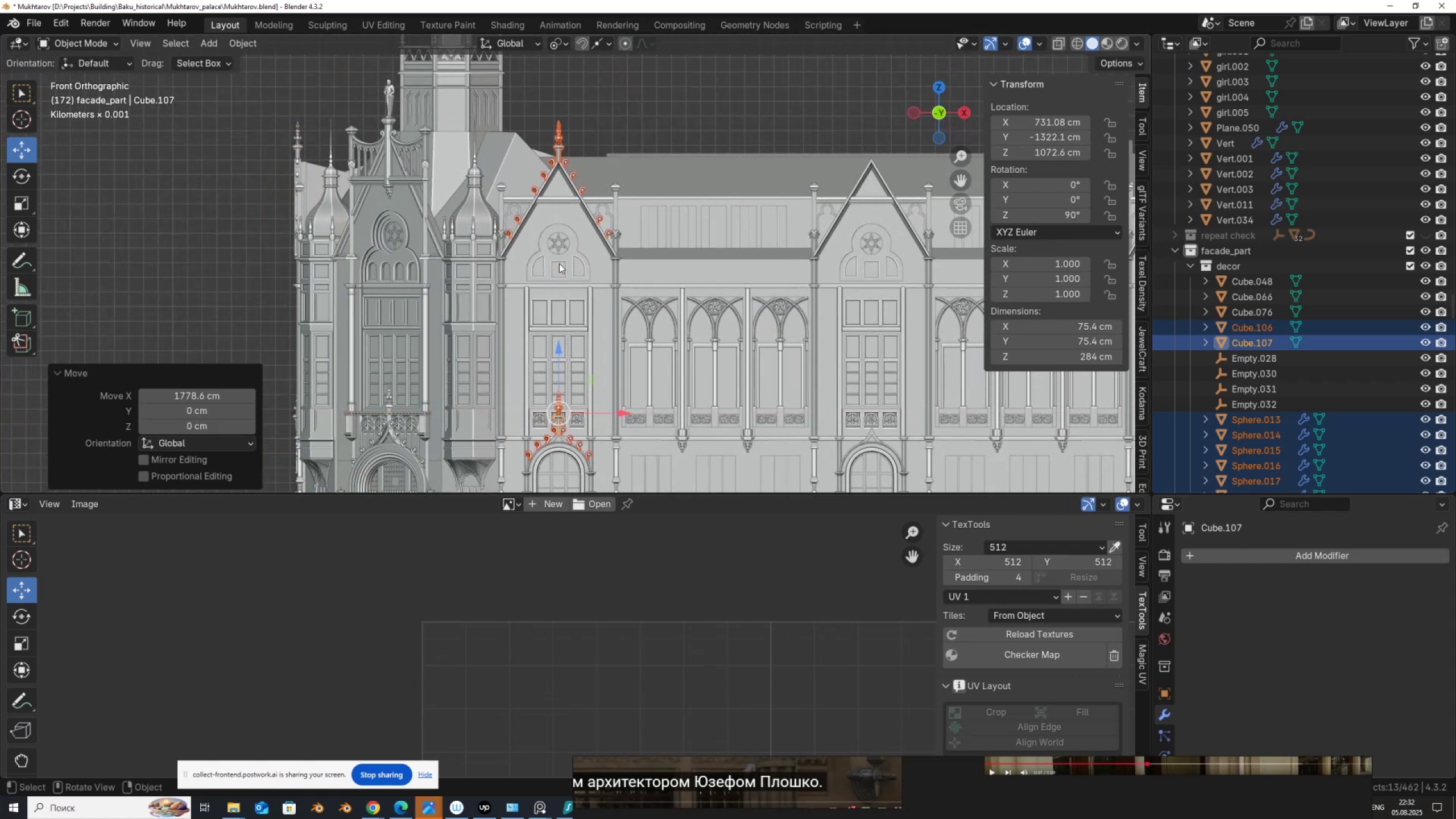 
key(Control+ControlLeft)
 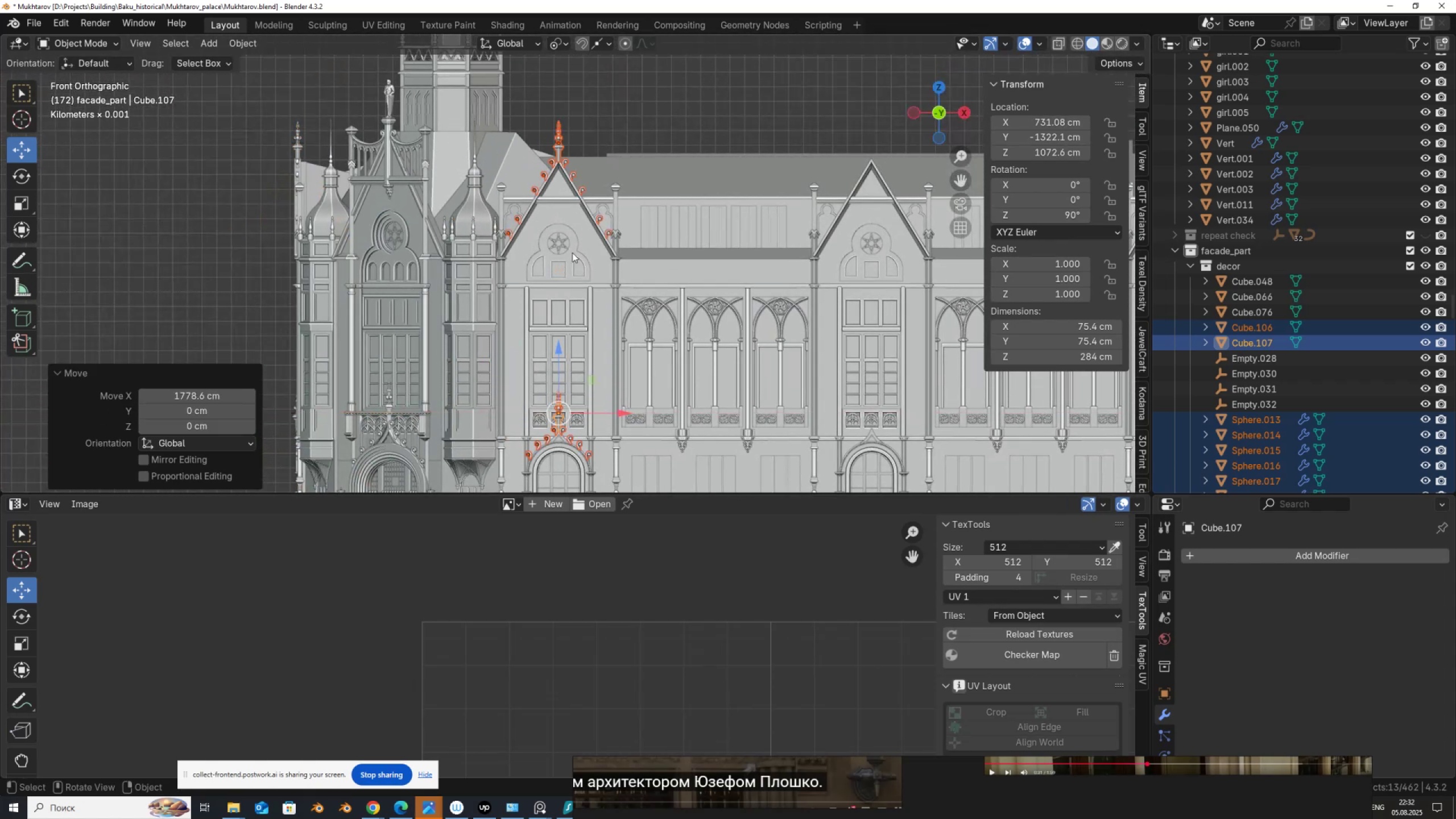 
scroll: coordinate [582, 241], scroll_direction: up, amount: 3.0
 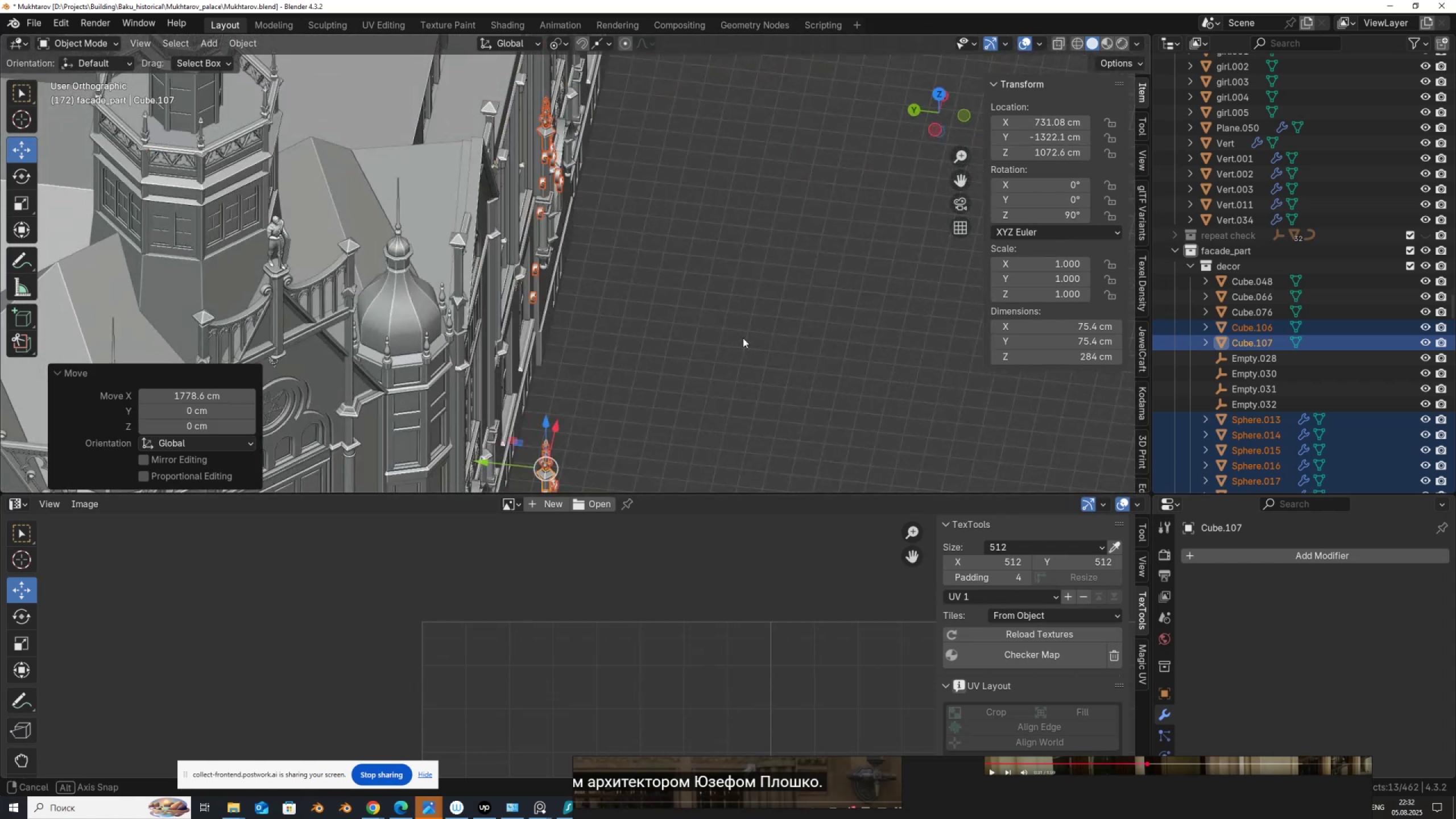 
hold_key(key=ShiftLeft, duration=0.4)
 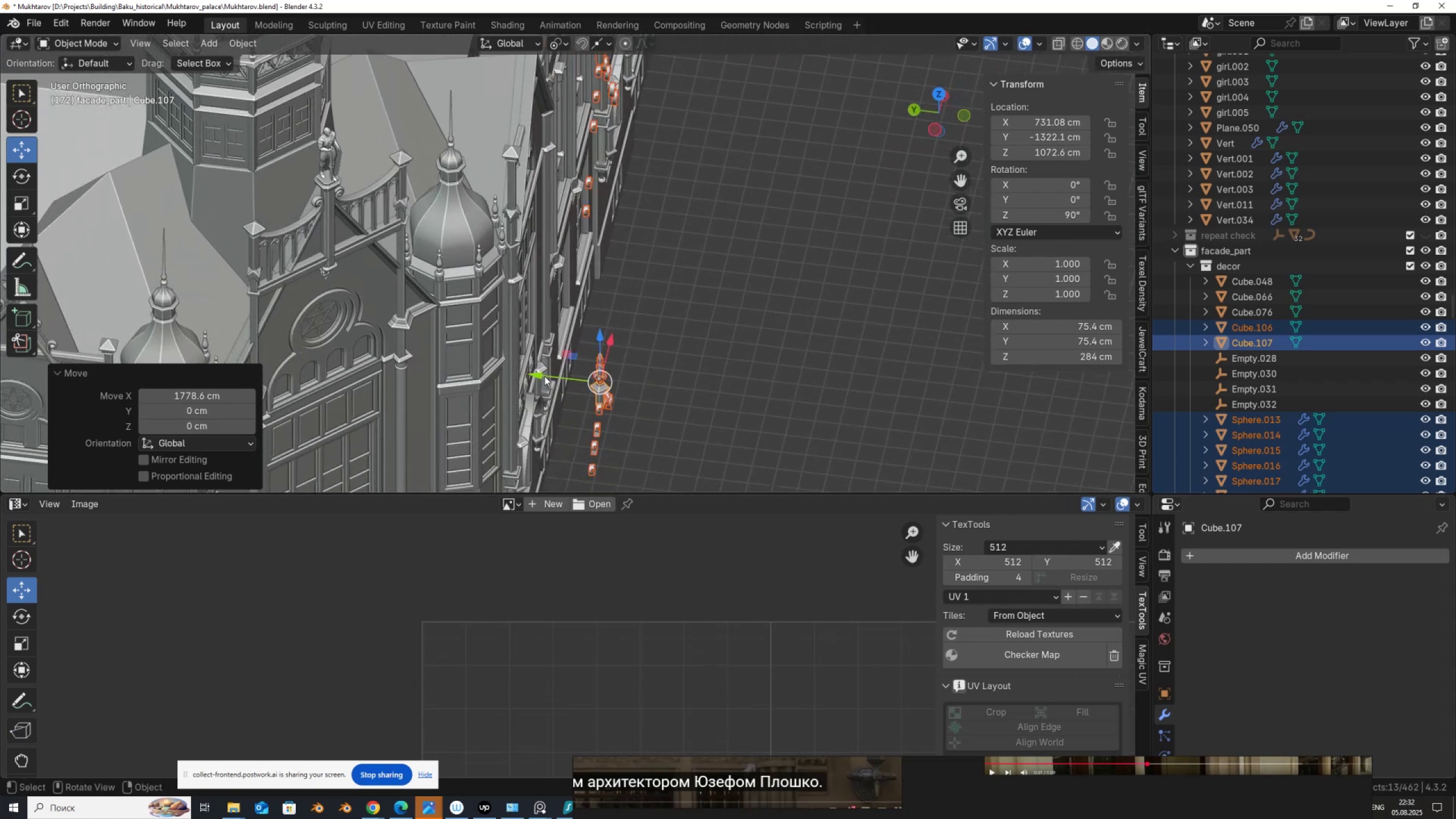 
left_click_drag(start_coordinate=[543, 374], to_coordinate=[474, 317])
 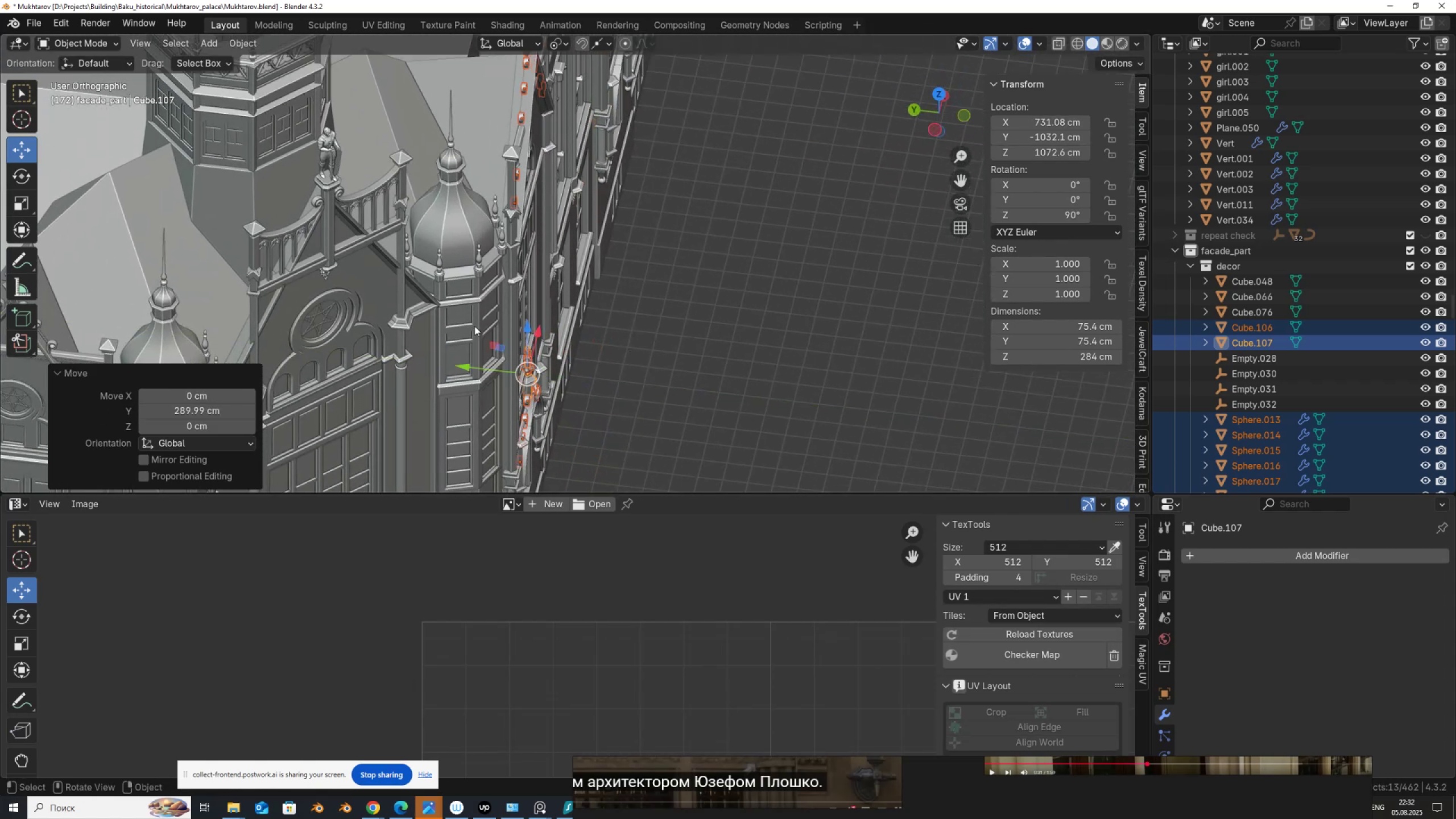 
scroll: coordinate [477, 329], scroll_direction: down, amount: 3.0
 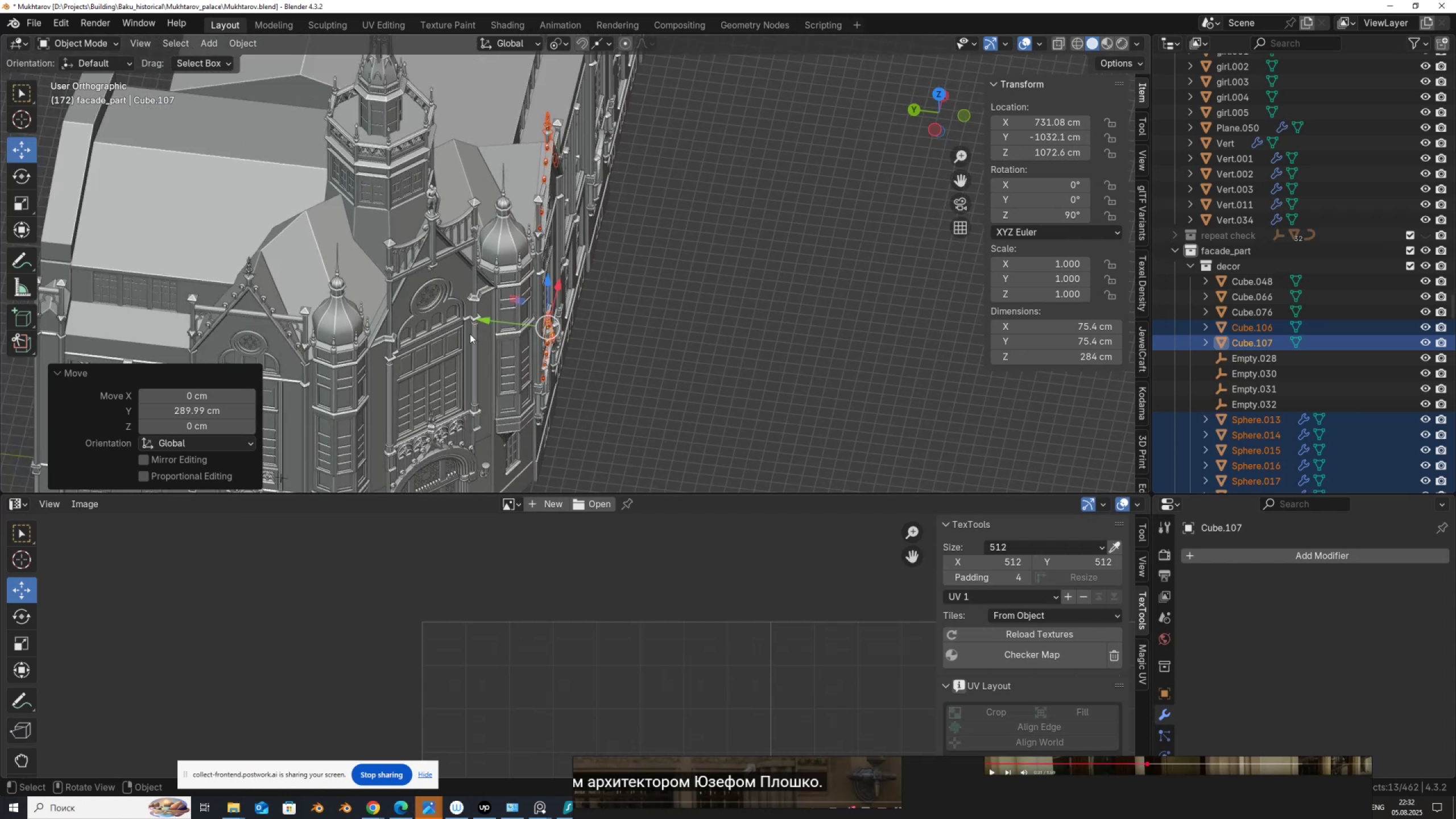 
hold_key(key=ShiftLeft, duration=0.44)
scroll: coordinate [659, 368], scroll_direction: up, amount: 8.0
 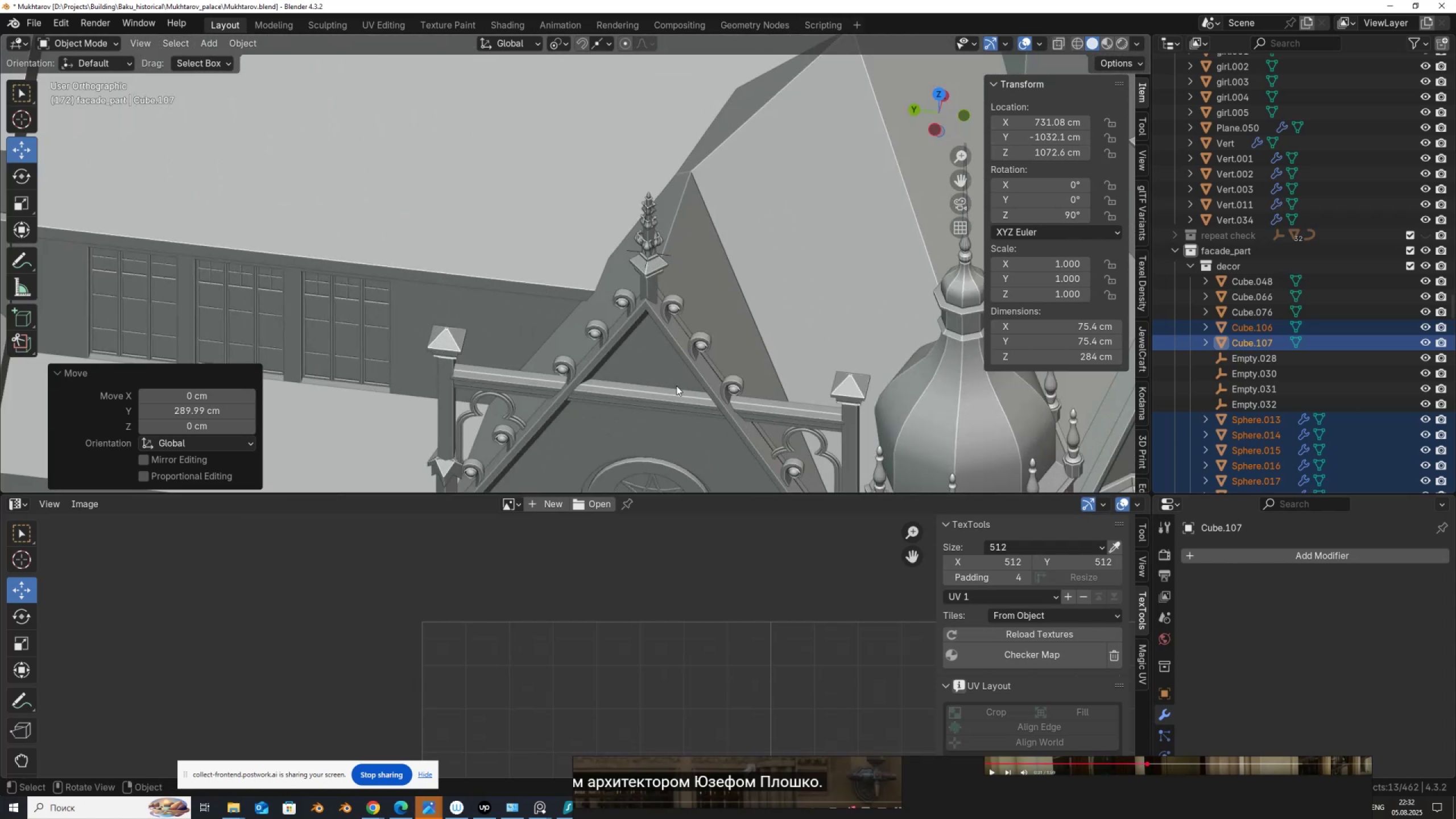 
hold_key(key=ShiftLeft, duration=0.33)
 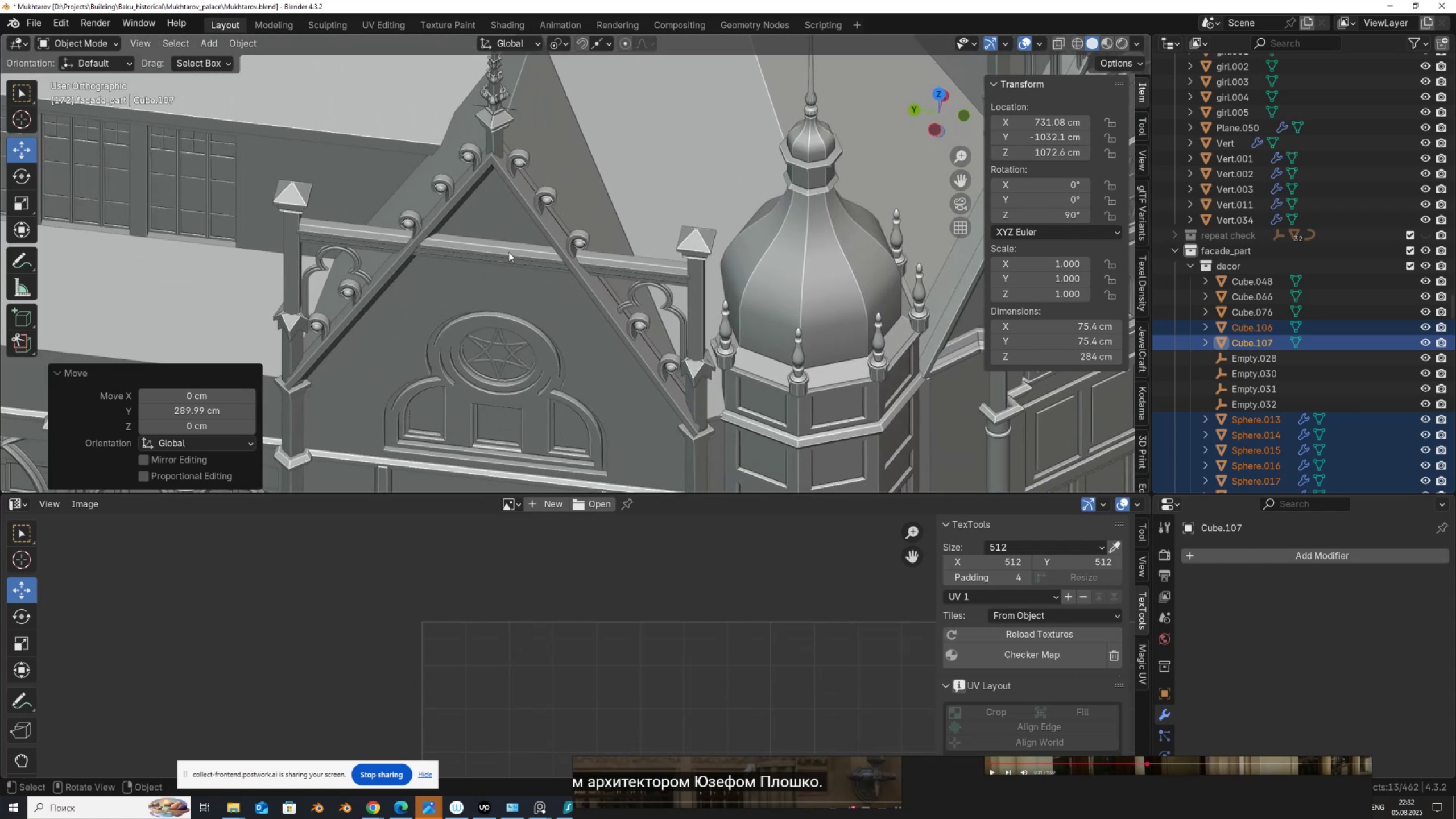 
scroll: coordinate [515, 258], scroll_direction: up, amount: 1.0
 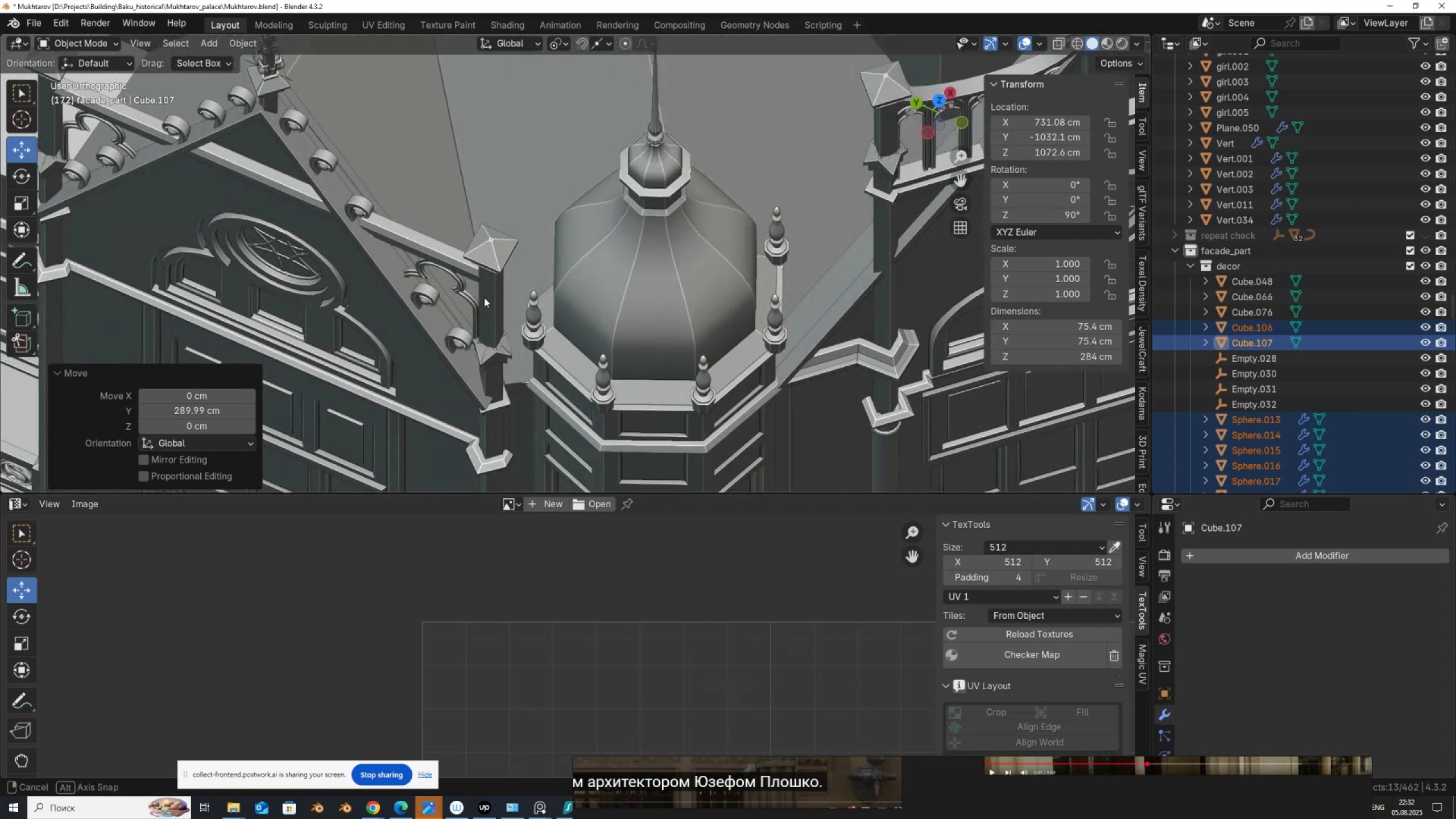 
scroll: coordinate [435, 262], scroll_direction: down, amount: 5.0
 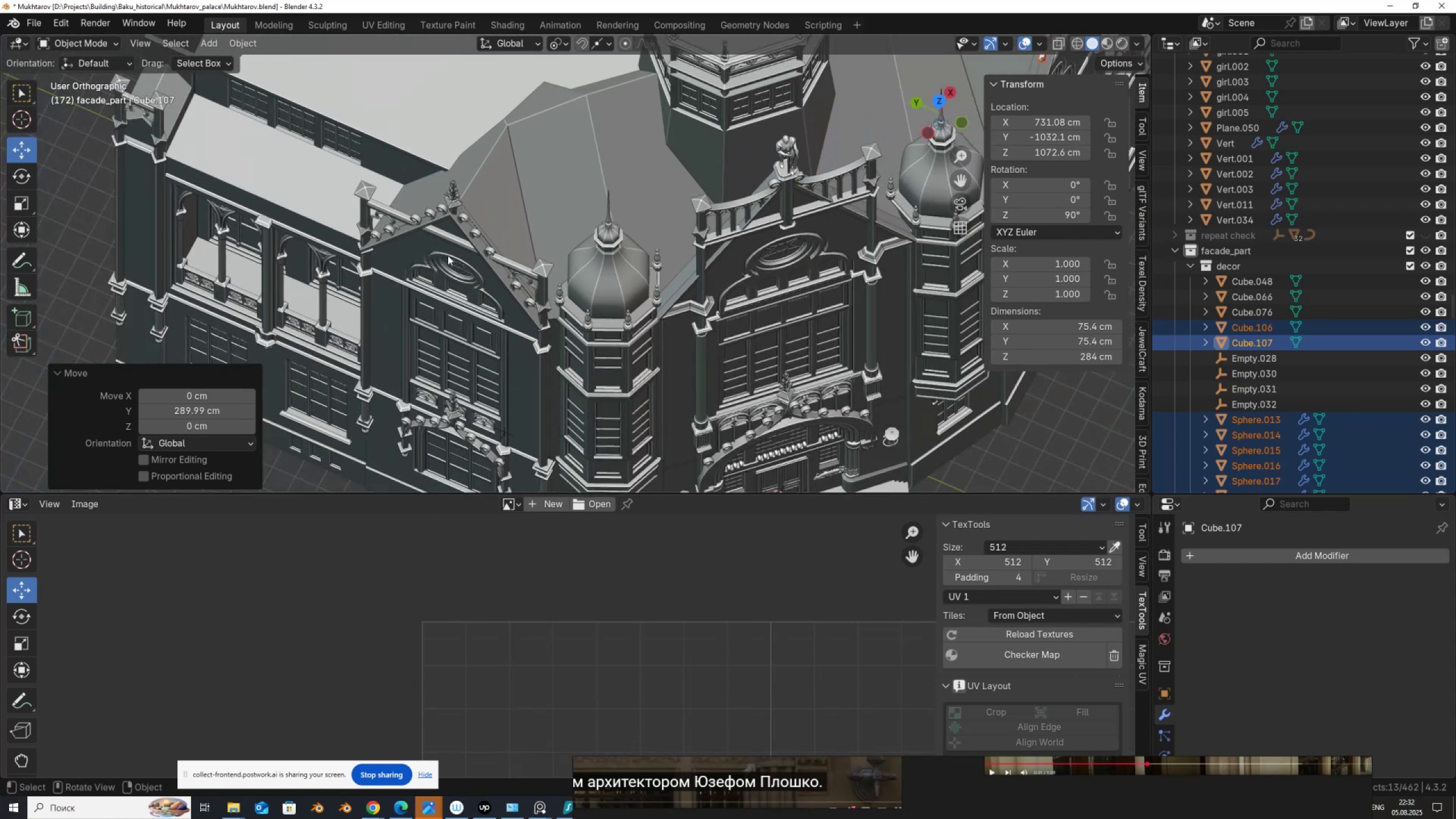 
hold_key(key=ShiftLeft, duration=0.5)
 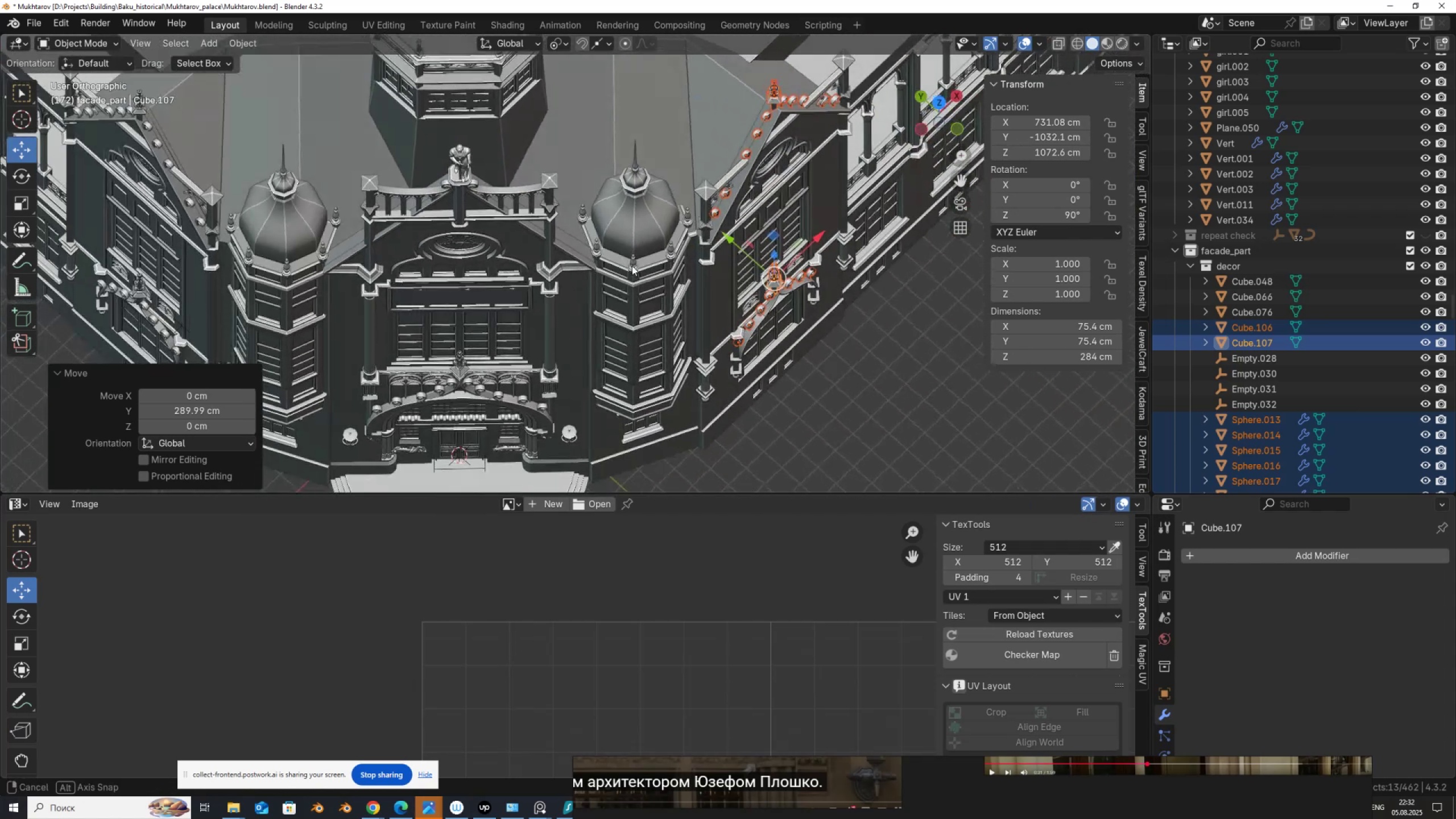 
hold_key(key=ShiftLeft, duration=0.38)
 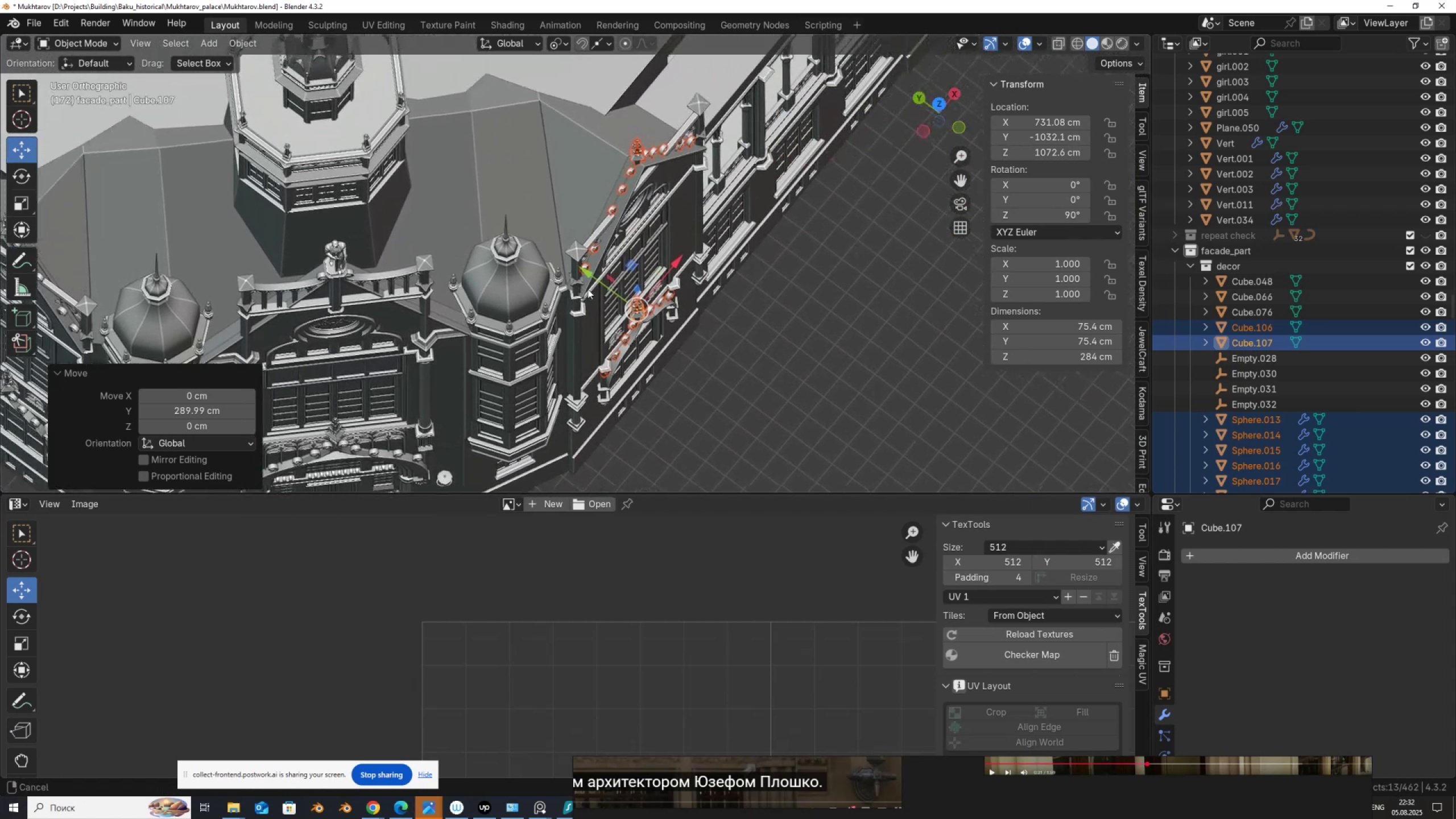 
scroll: coordinate [645, 317], scroll_direction: up, amount: 4.0
 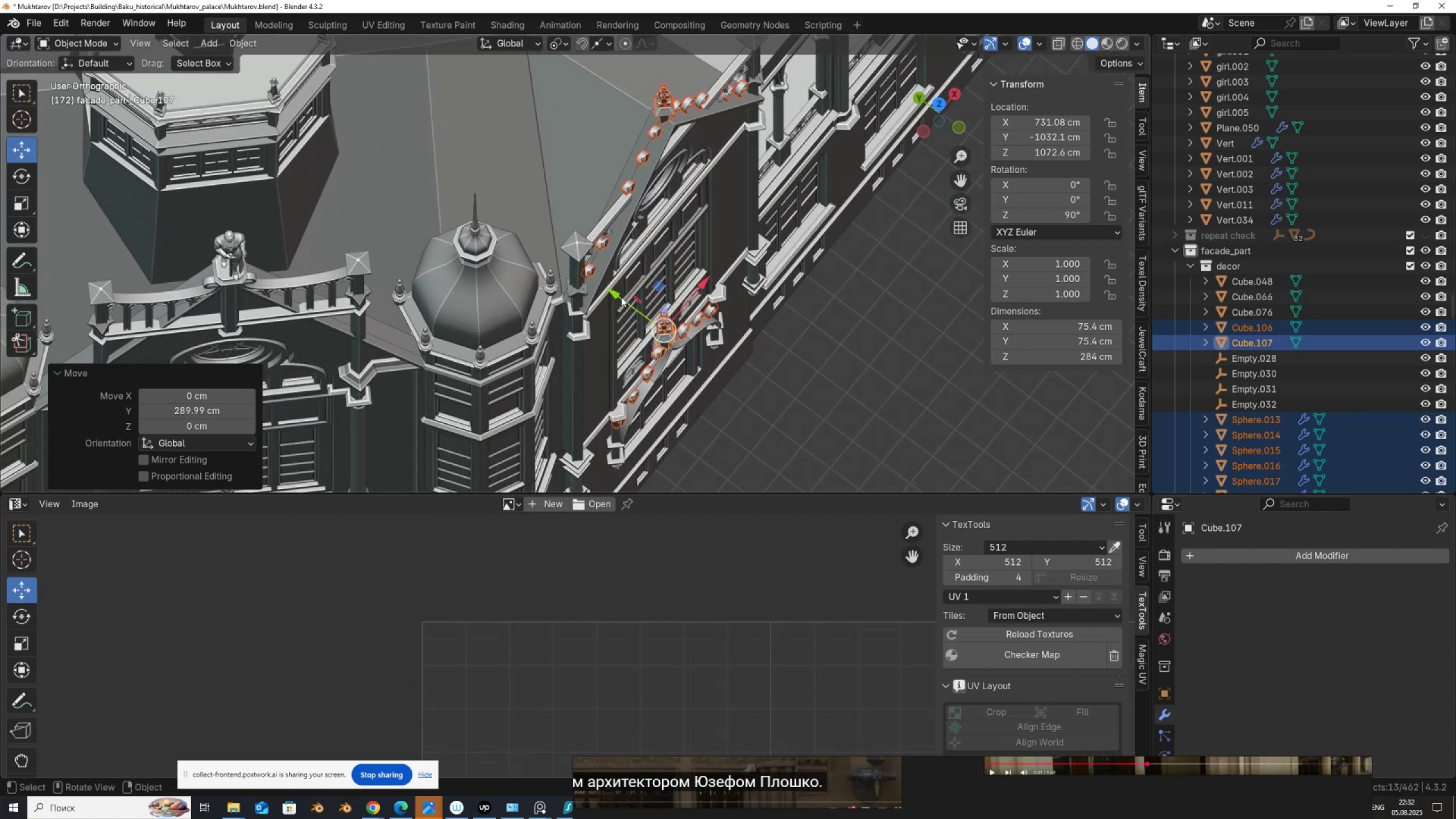 
left_click_drag(start_coordinate=[618, 292], to_coordinate=[882, 440])
 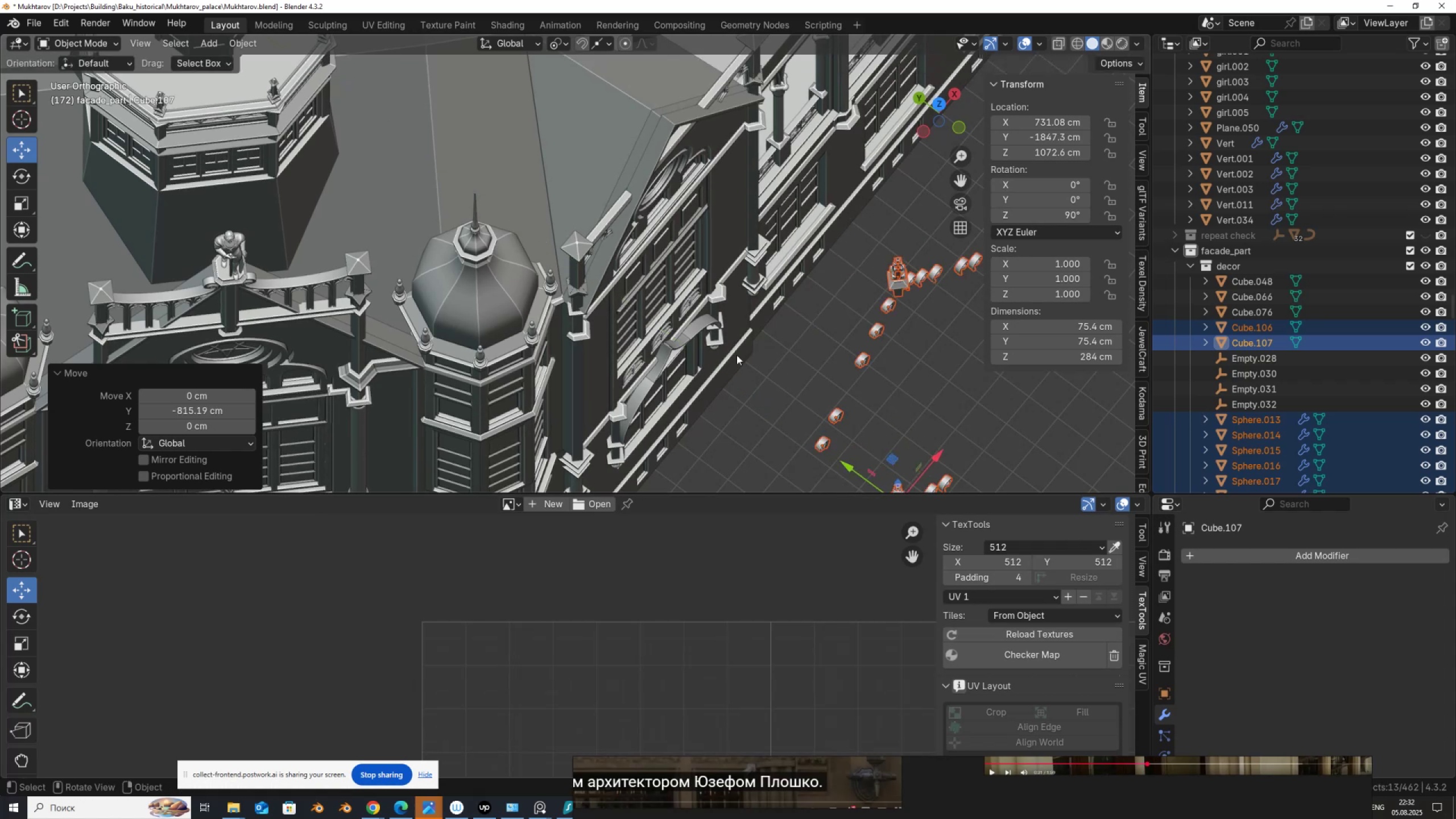 
scroll: coordinate [710, 333], scroll_direction: down, amount: 5.0
 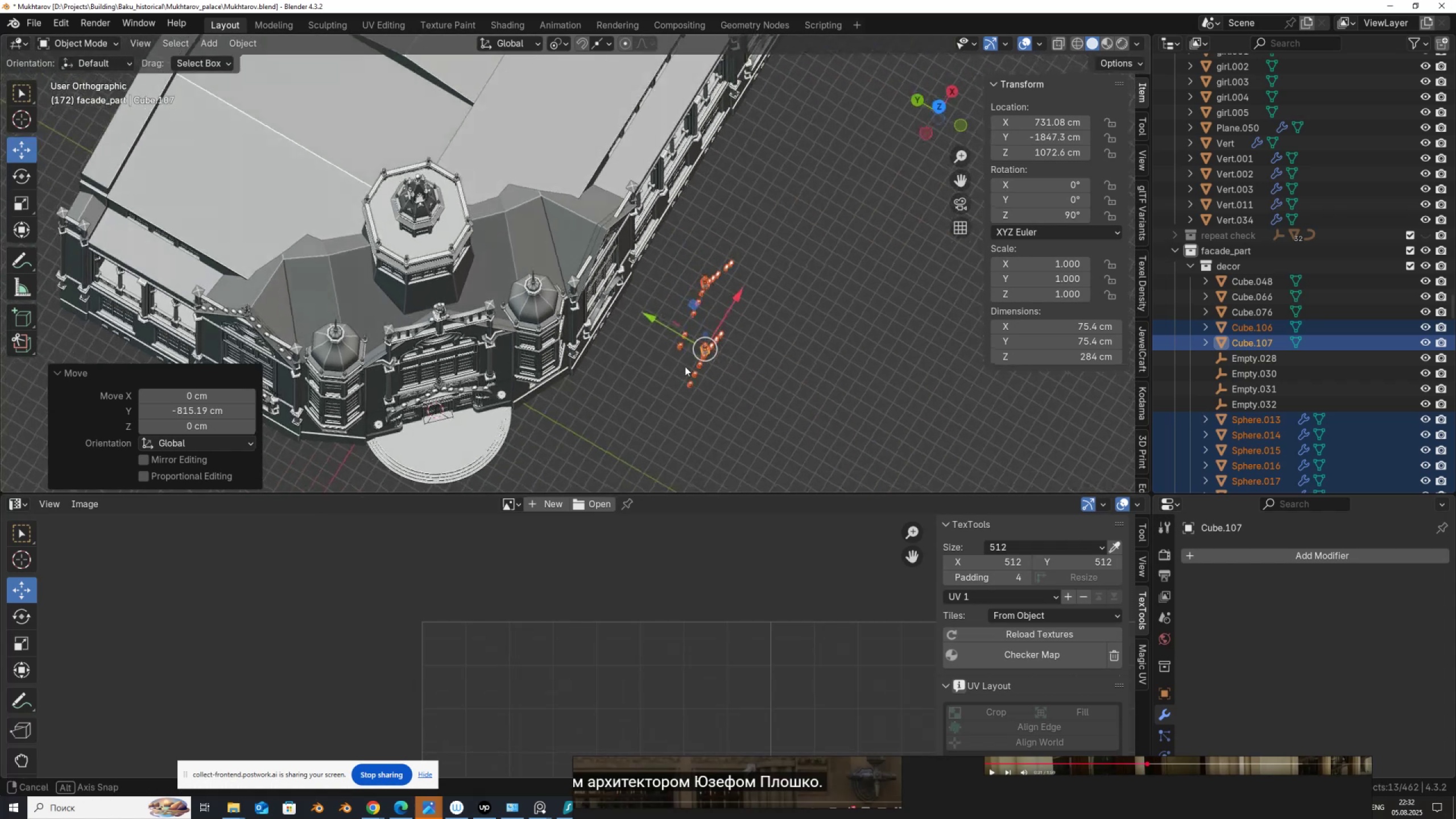 
hold_key(key=ShiftLeft, duration=0.41)
 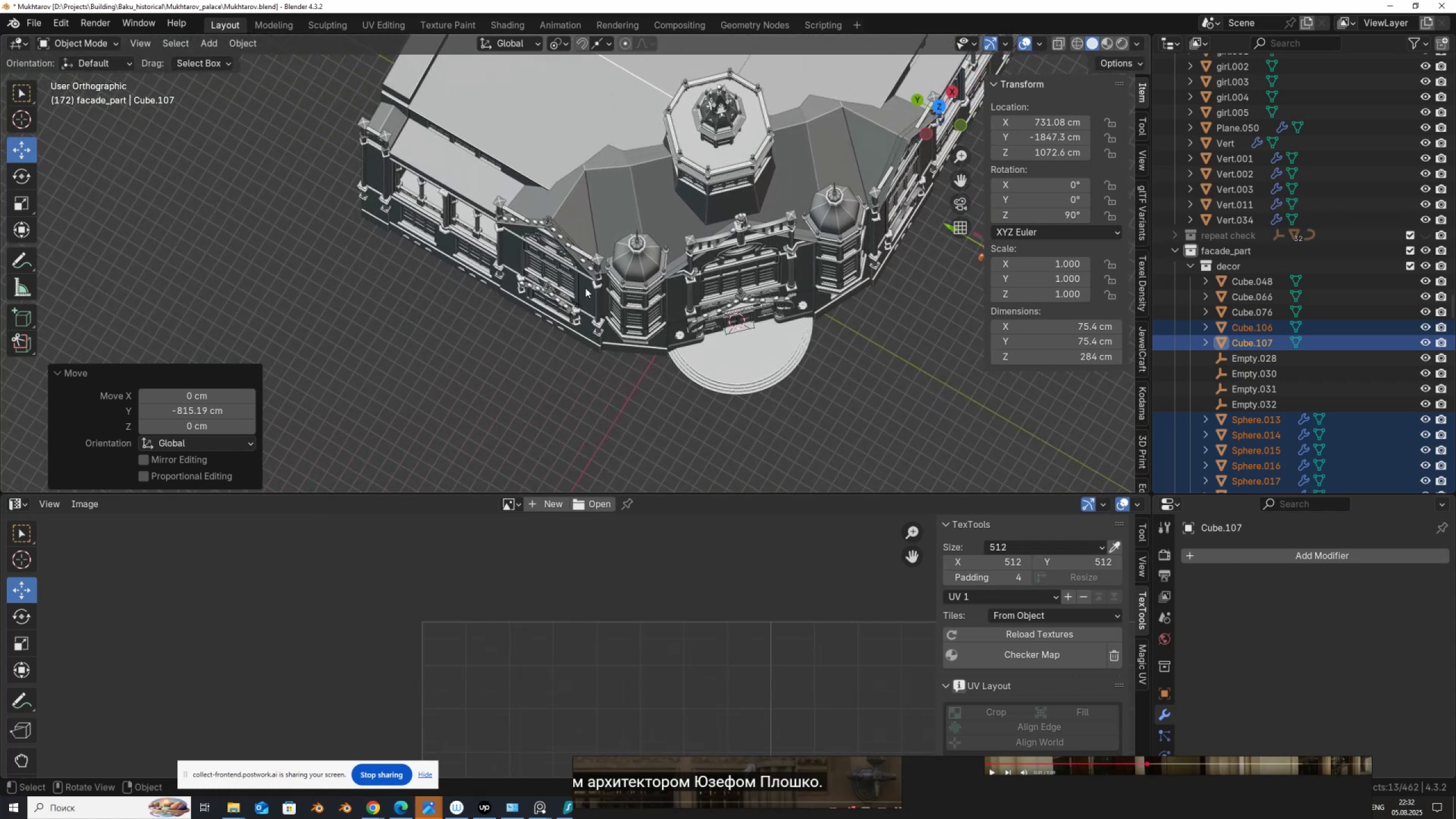 
scroll: coordinate [555, 264], scroll_direction: up, amount: 5.0
 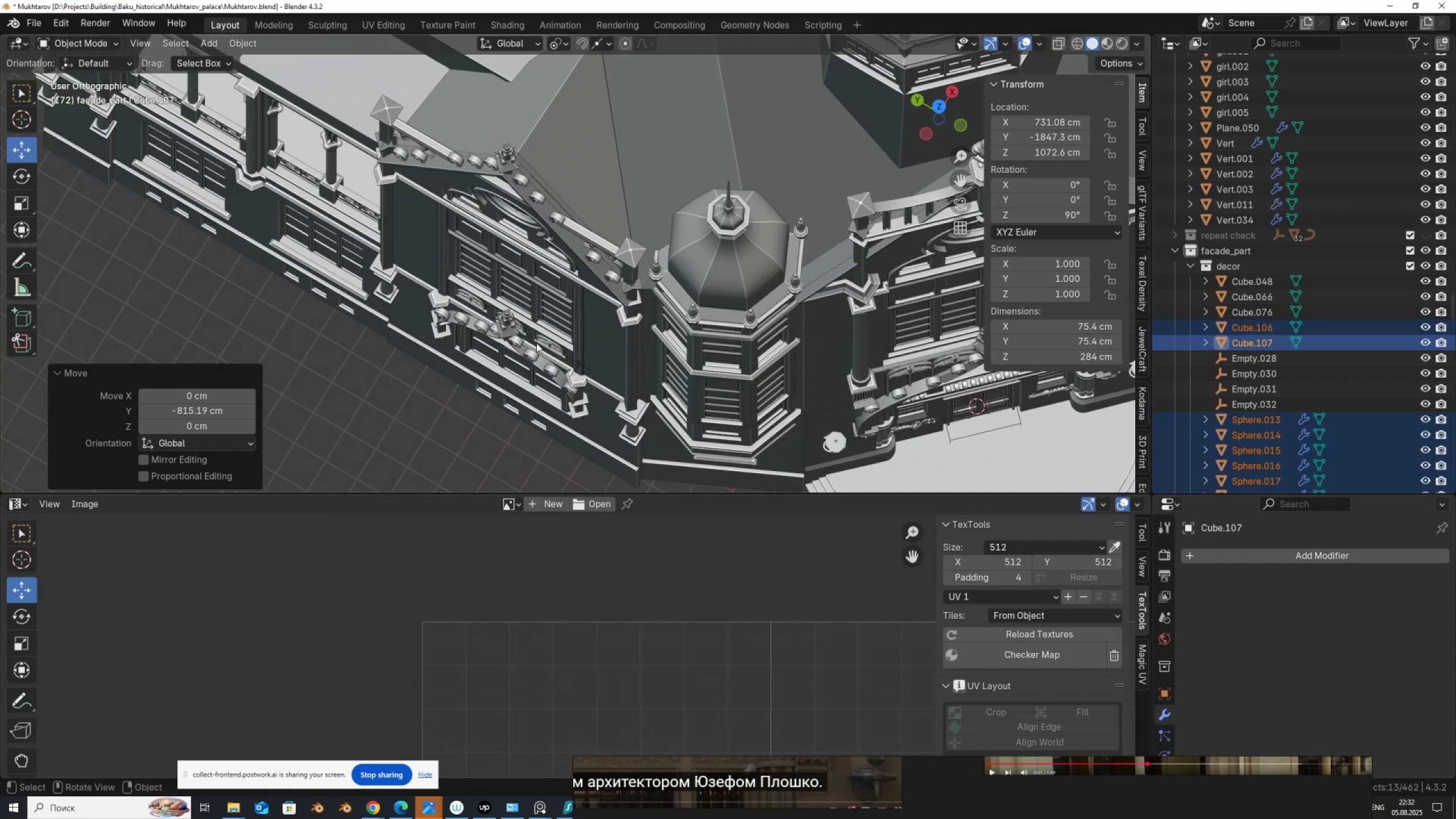 
hold_key(key=ShiftLeft, duration=0.37)
 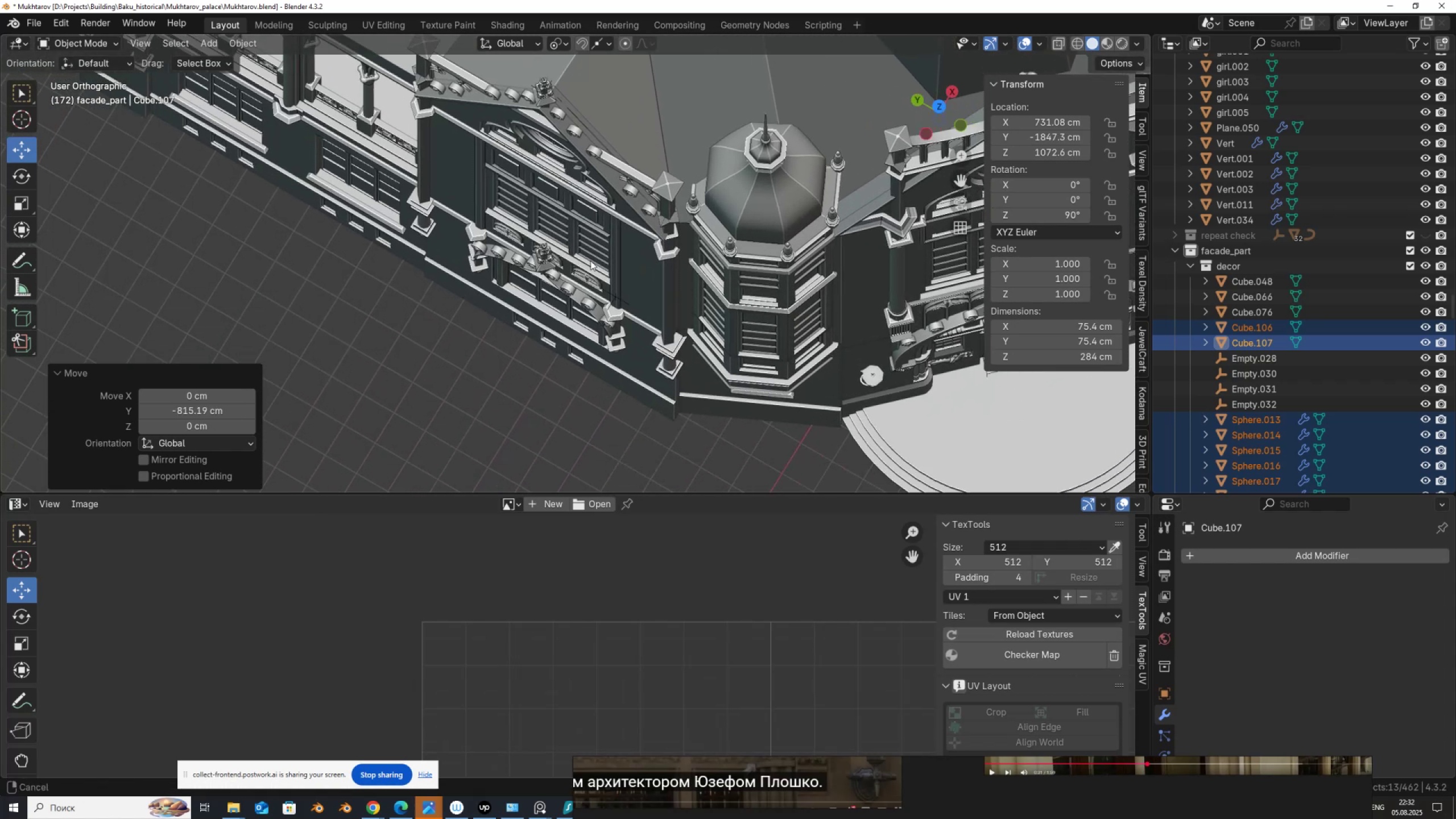 
scroll: coordinate [577, 285], scroll_direction: up, amount: 10.0
 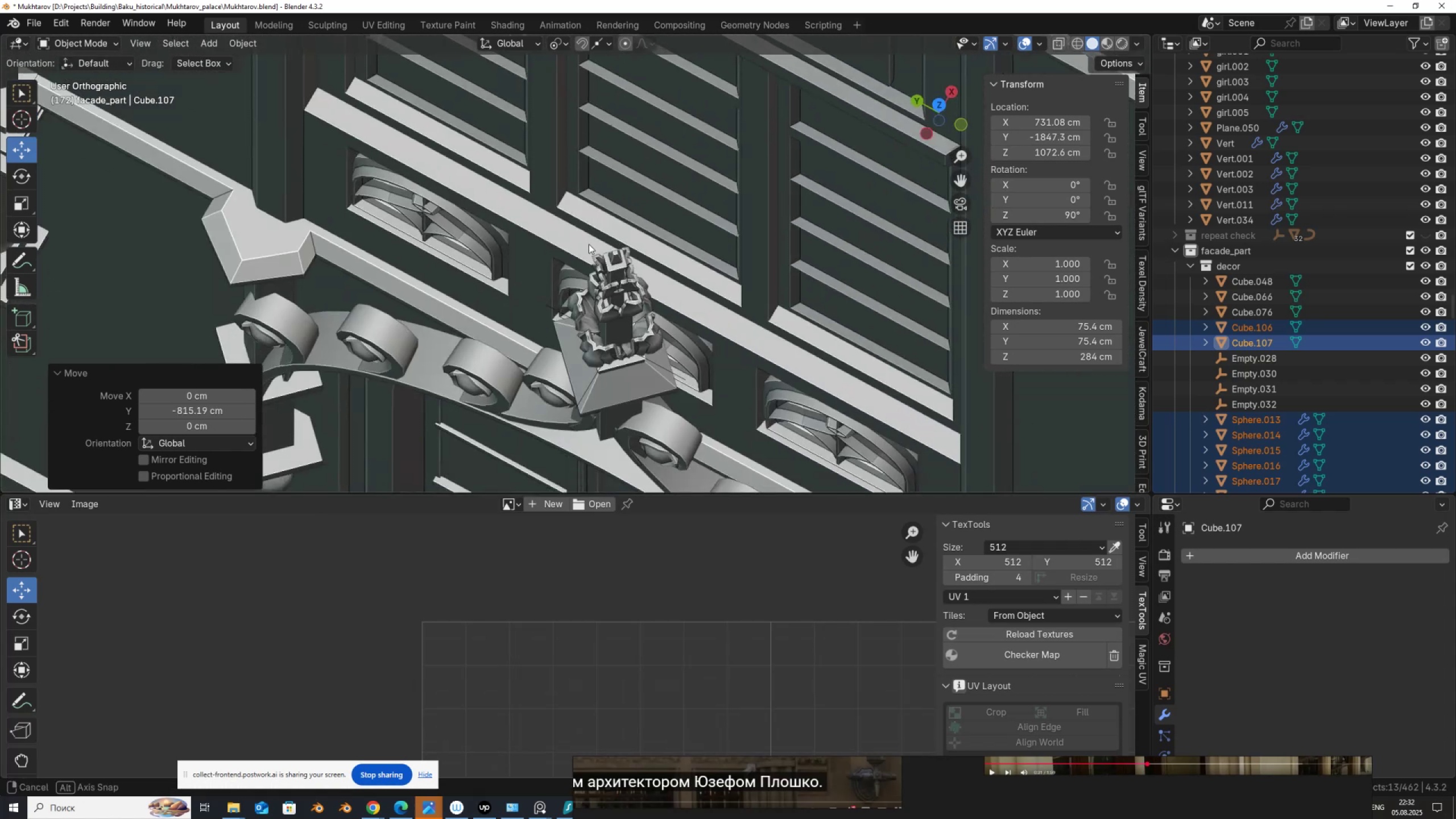 
scroll: coordinate [589, 244], scroll_direction: down, amount: 5.0
 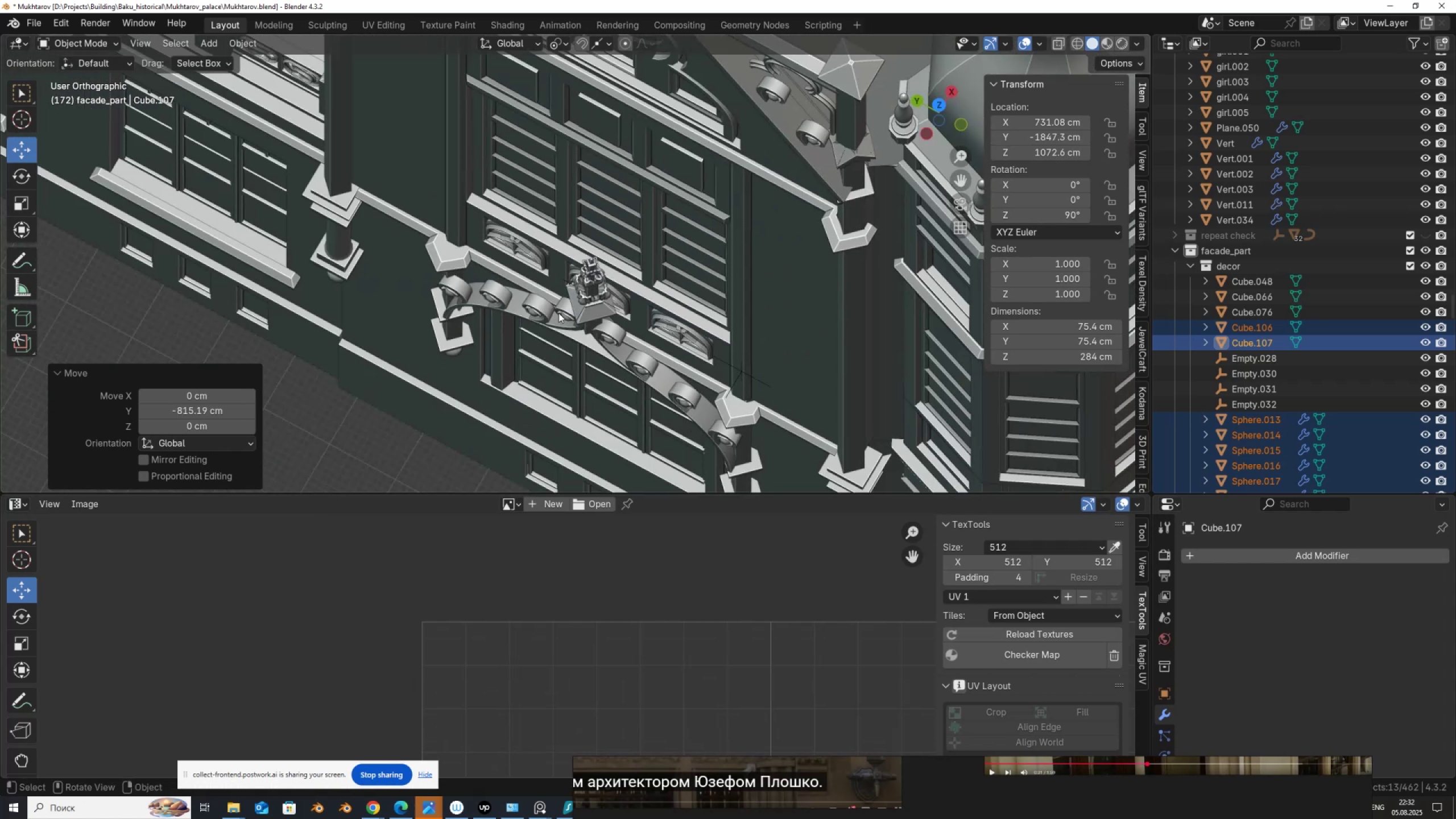 
scroll: coordinate [471, 336], scroll_direction: up, amount: 5.0
 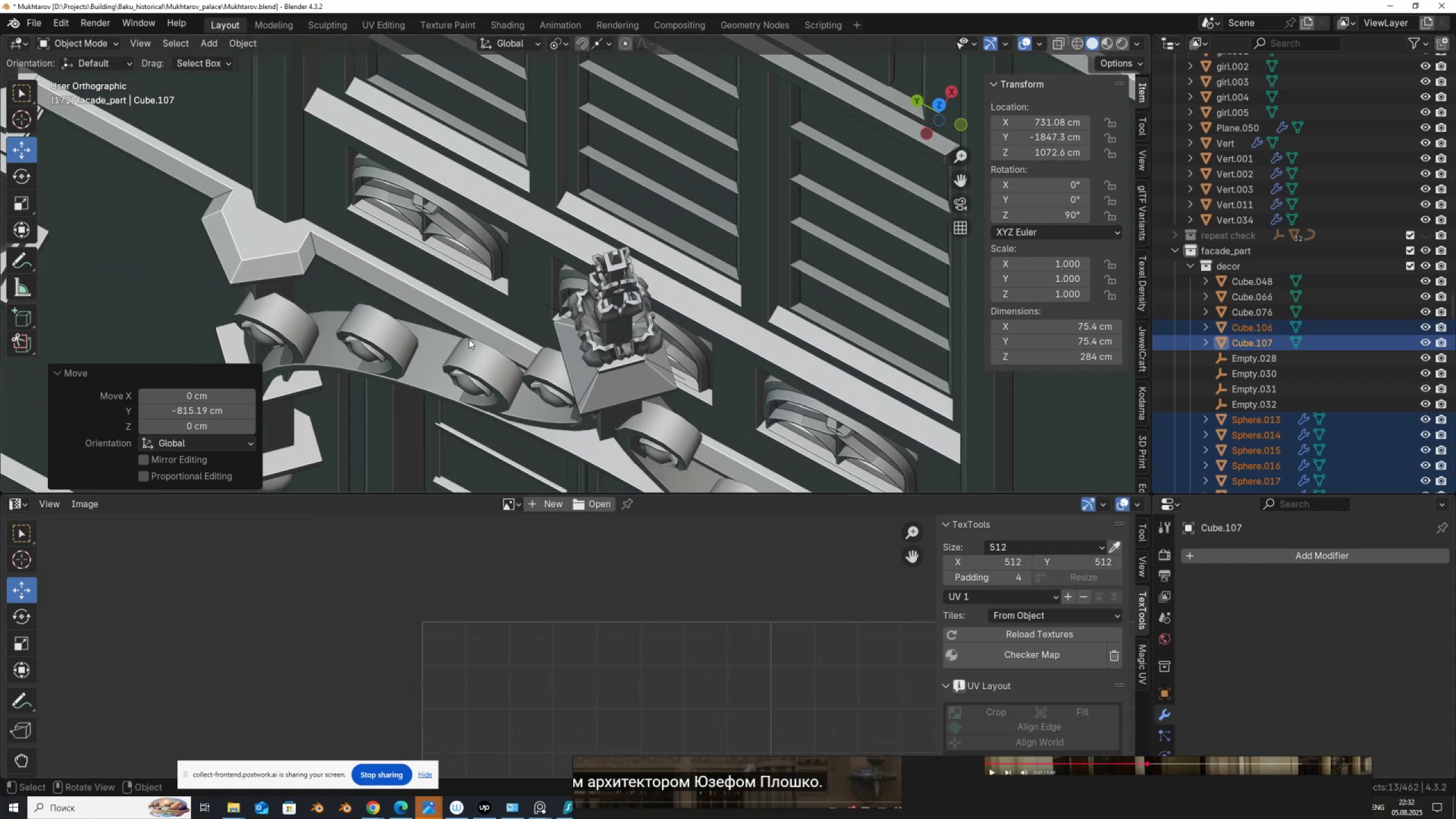 
hold_key(key=ShiftLeft, duration=0.43)
scroll: coordinate [650, 300], scroll_direction: up, amount: 7.0
 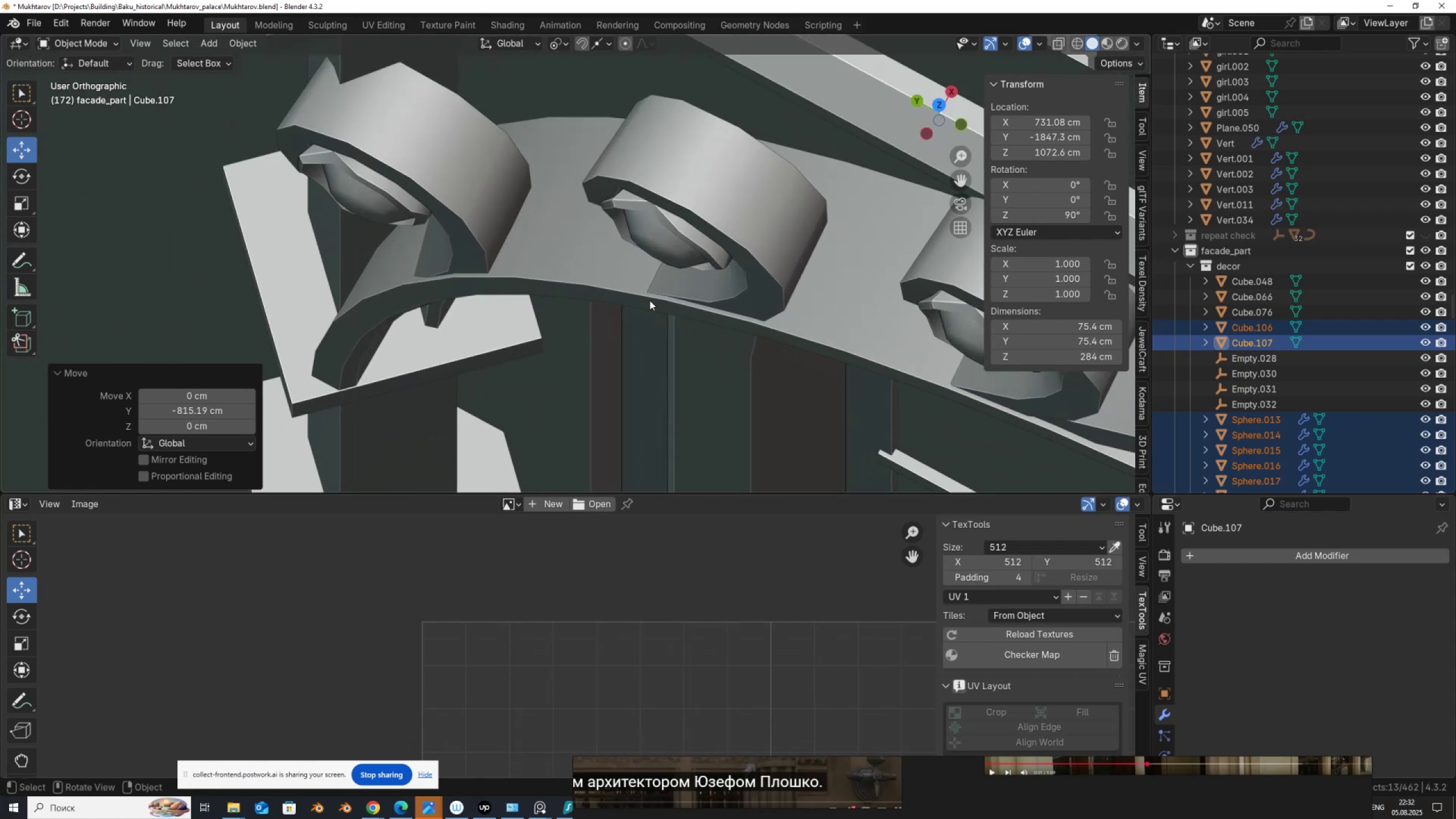 
scroll: coordinate [644, 224], scroll_direction: down, amount: 12.0
 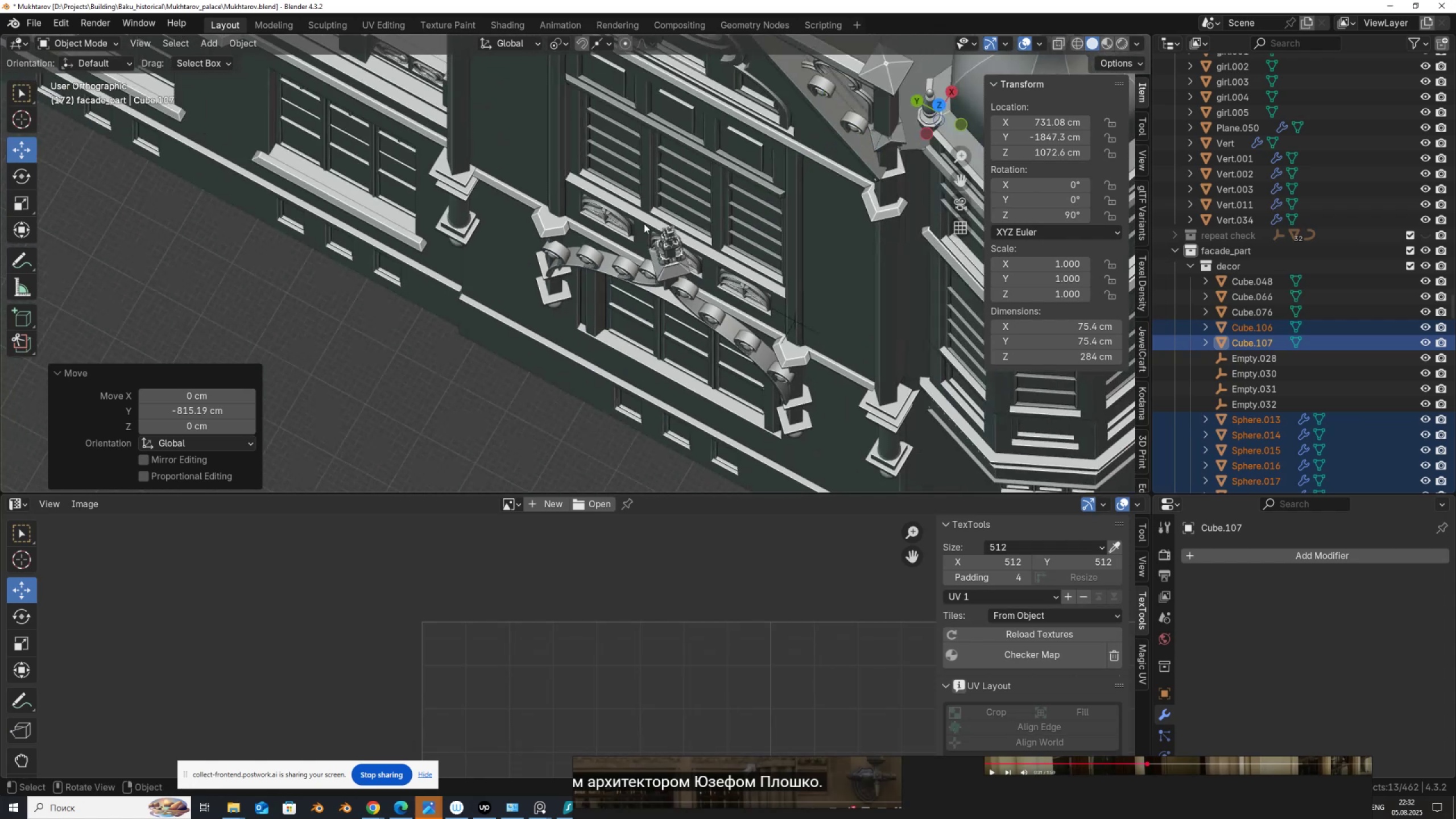 
hold_key(key=ShiftLeft, duration=0.56)
 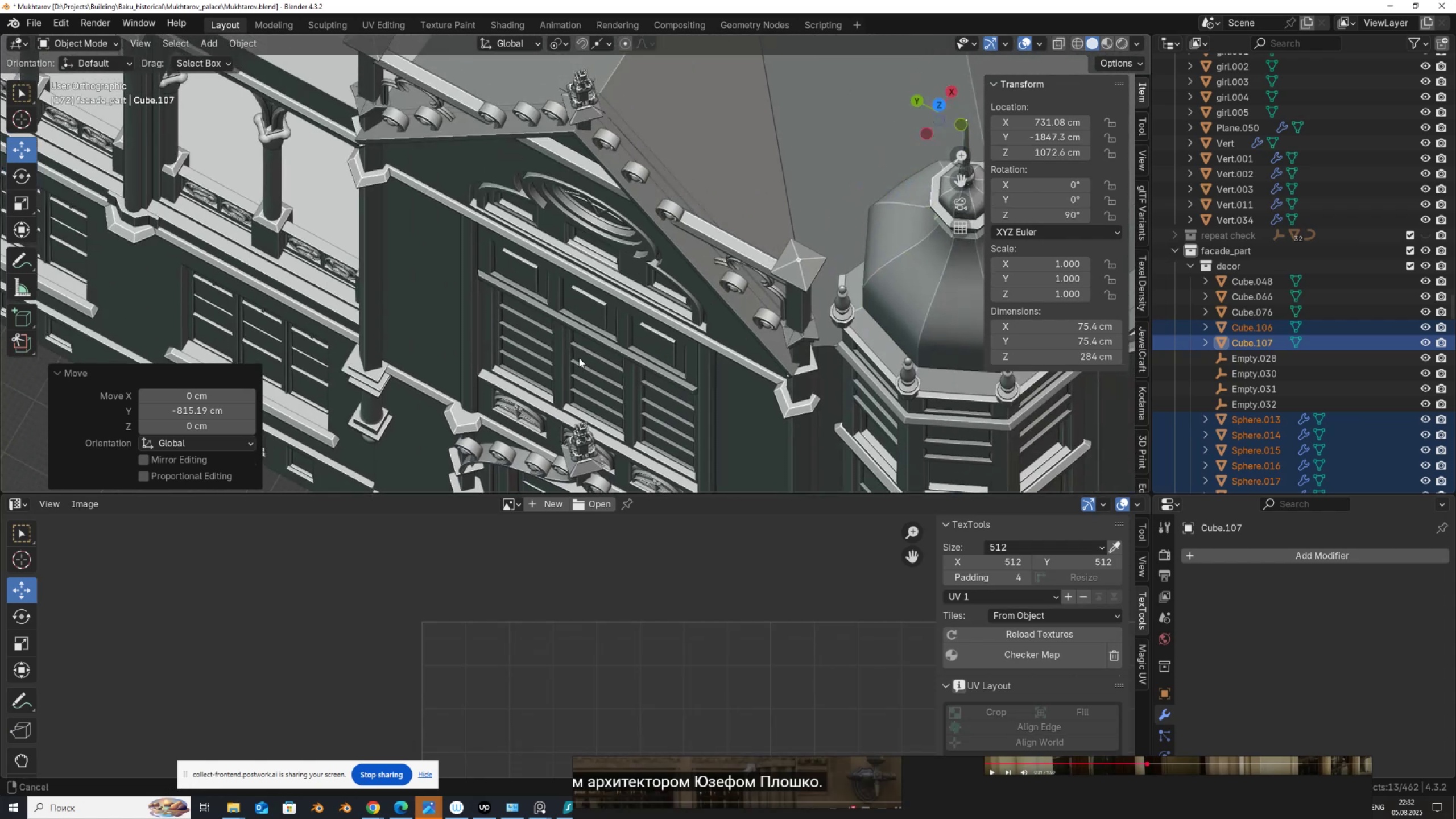 
scroll: coordinate [579, 358], scroll_direction: up, amount: 2.0
 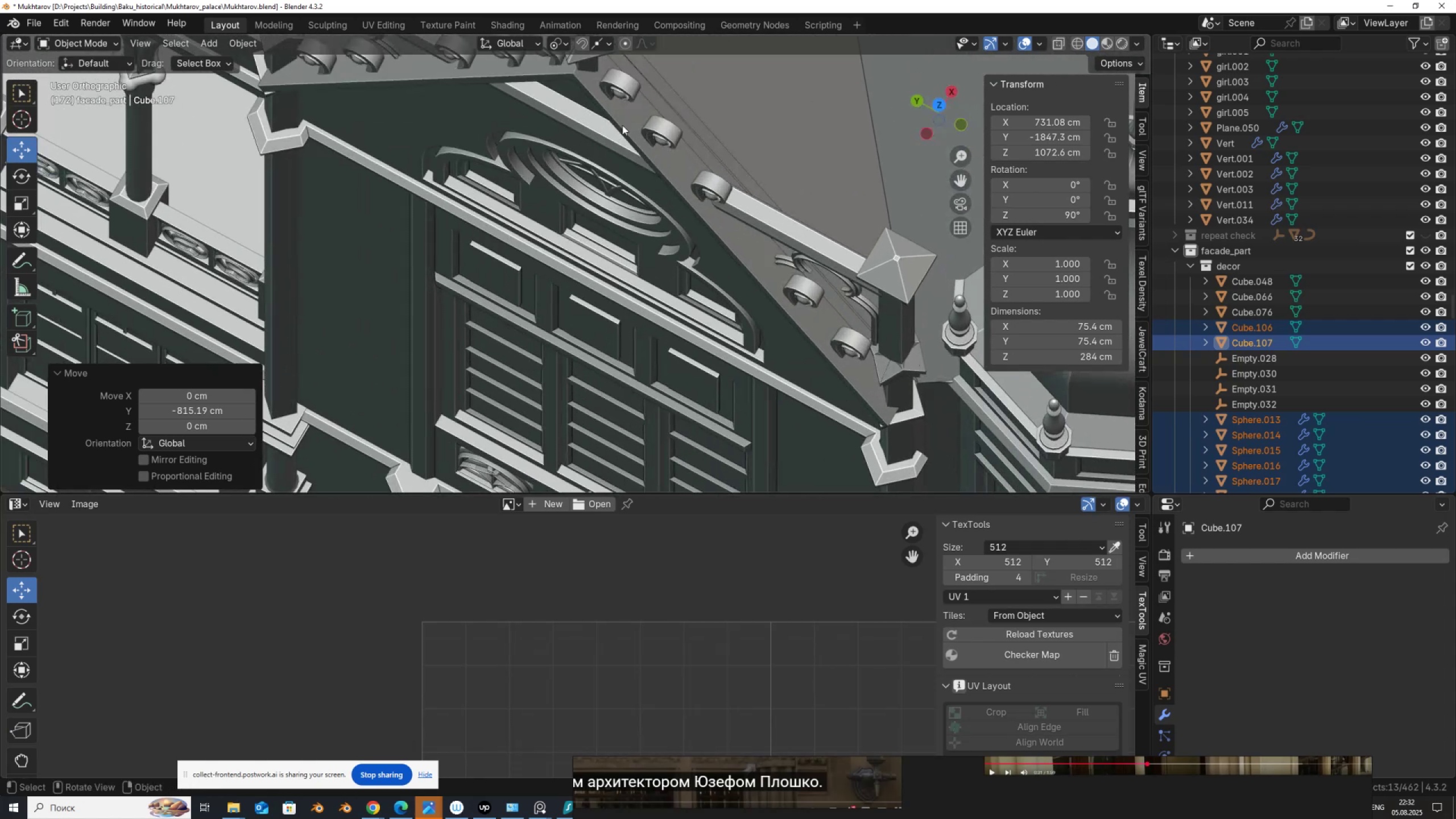 
hold_key(key=ShiftLeft, duration=0.37)
 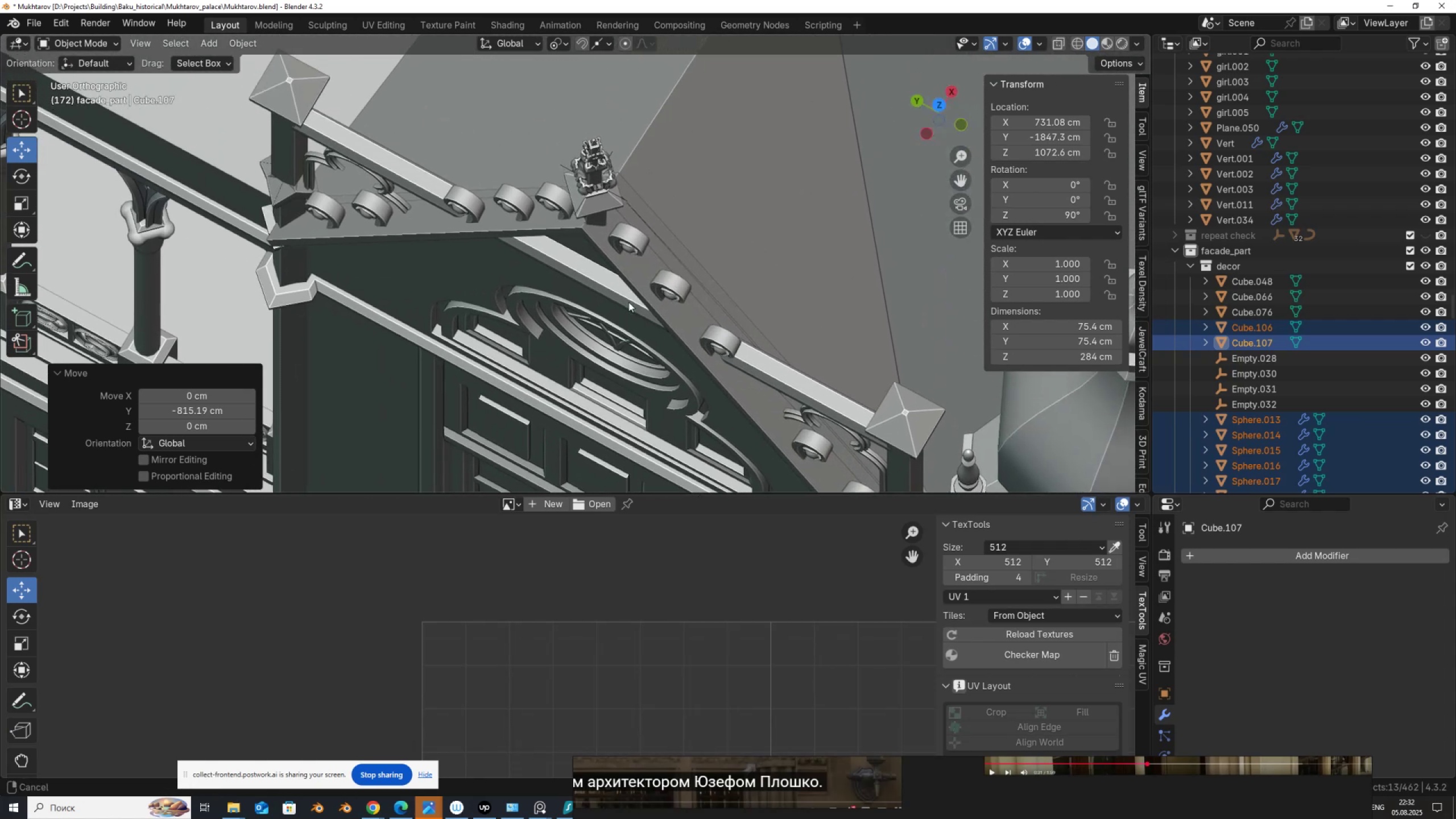 
scroll: coordinate [598, 237], scroll_direction: up, amount: 5.0
 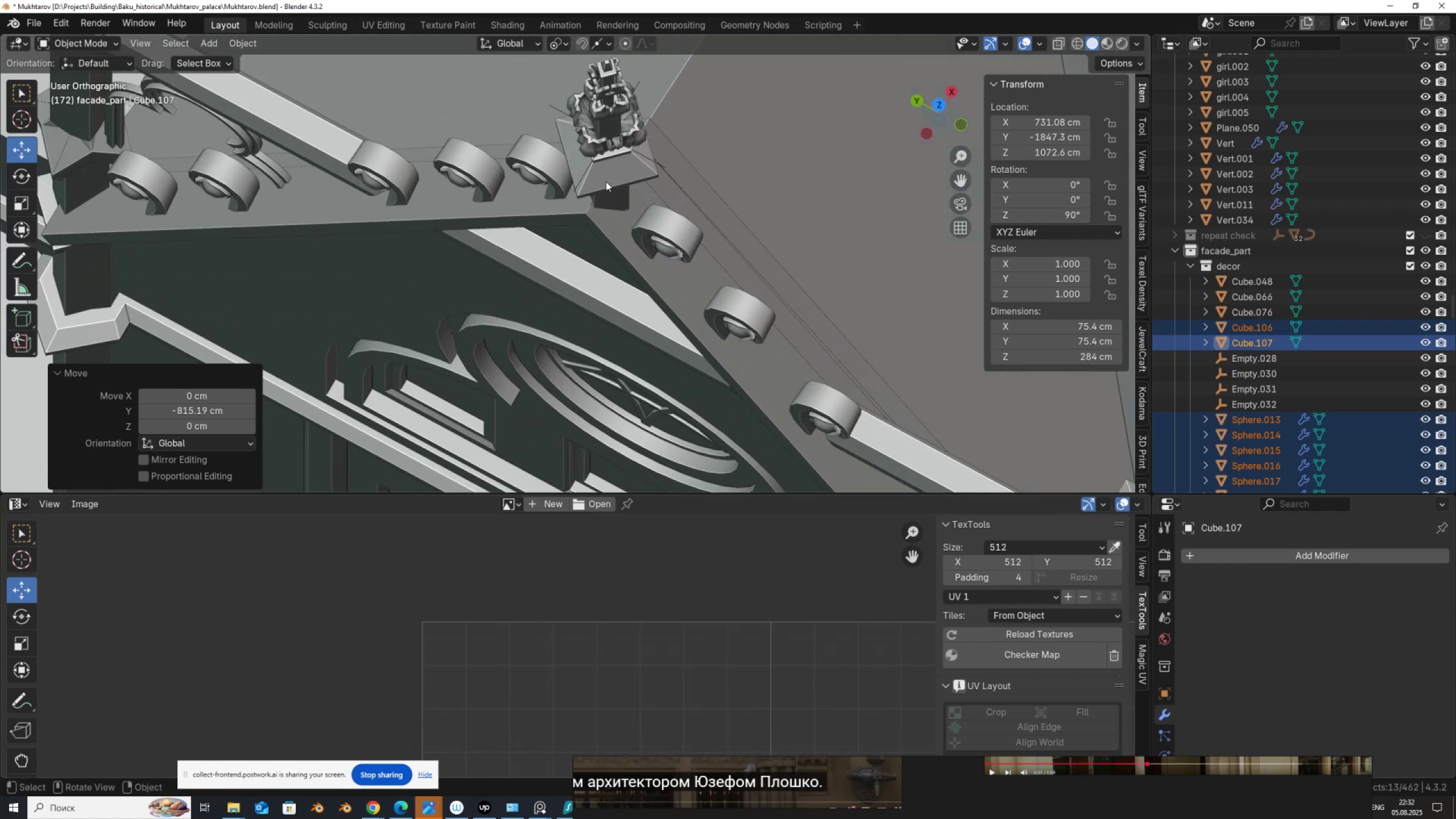 
left_click([606, 181])
 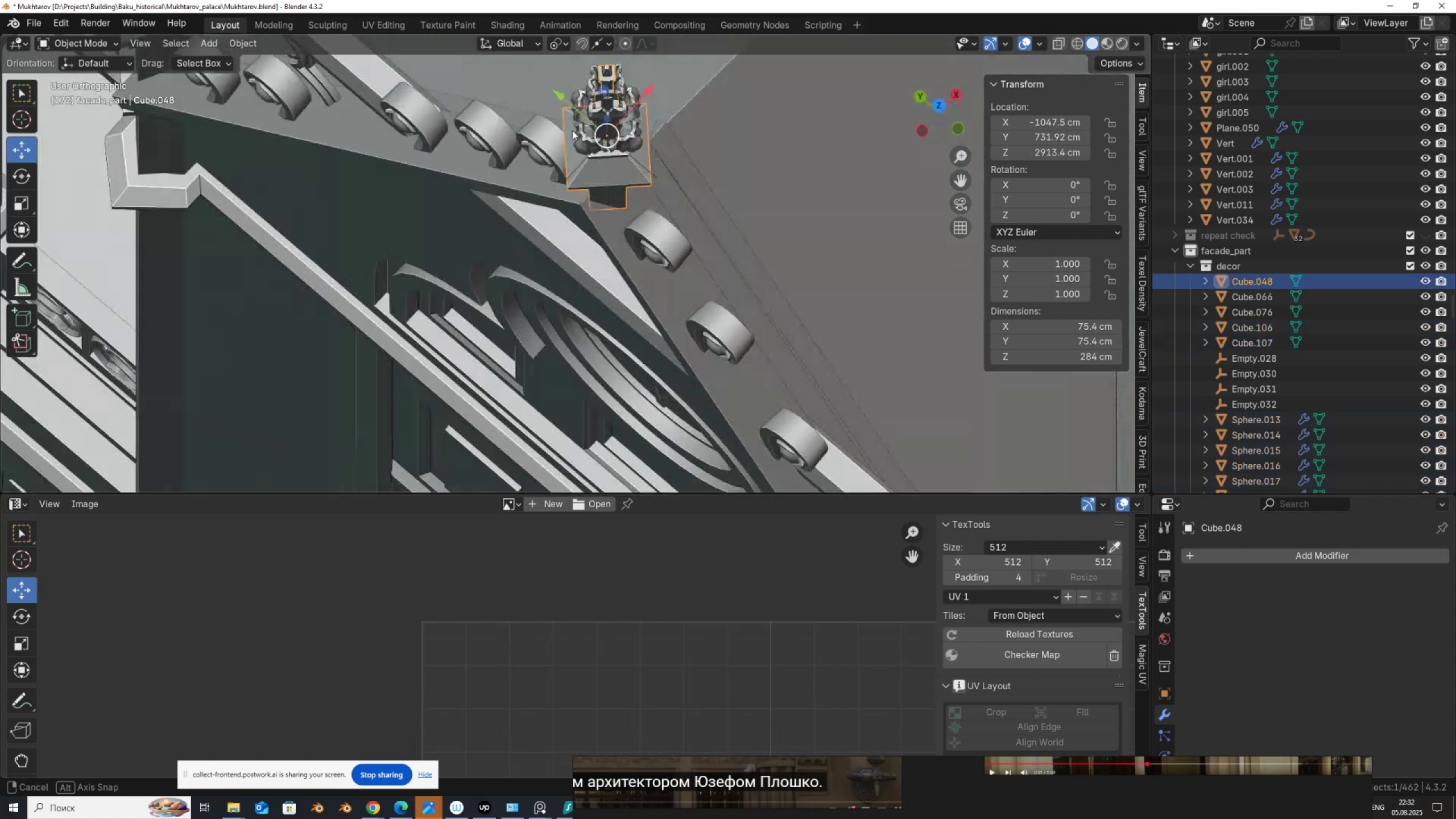 
wait(5.04)
 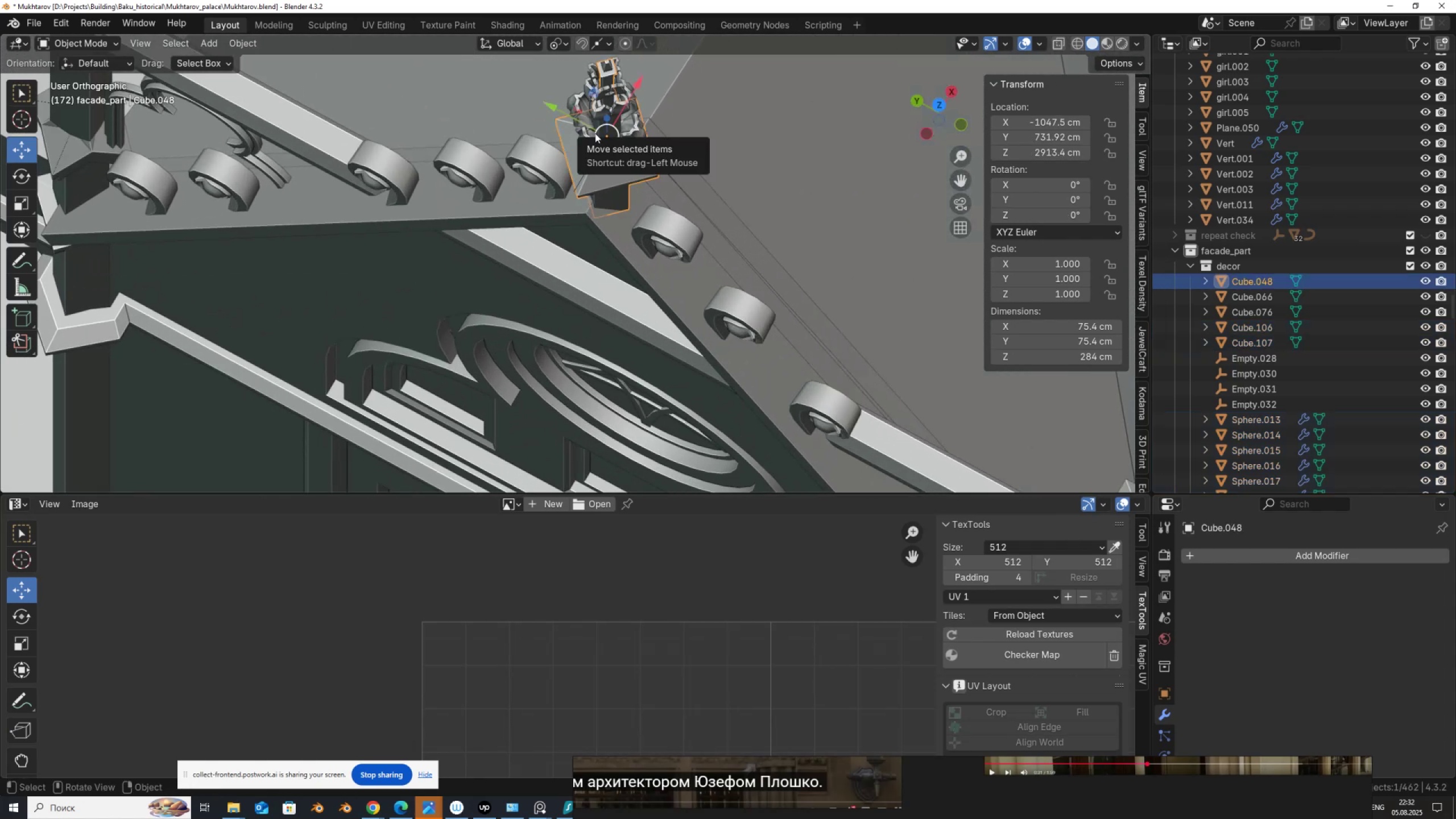 
left_click_drag(start_coordinate=[642, 90], to_coordinate=[588, 222])
 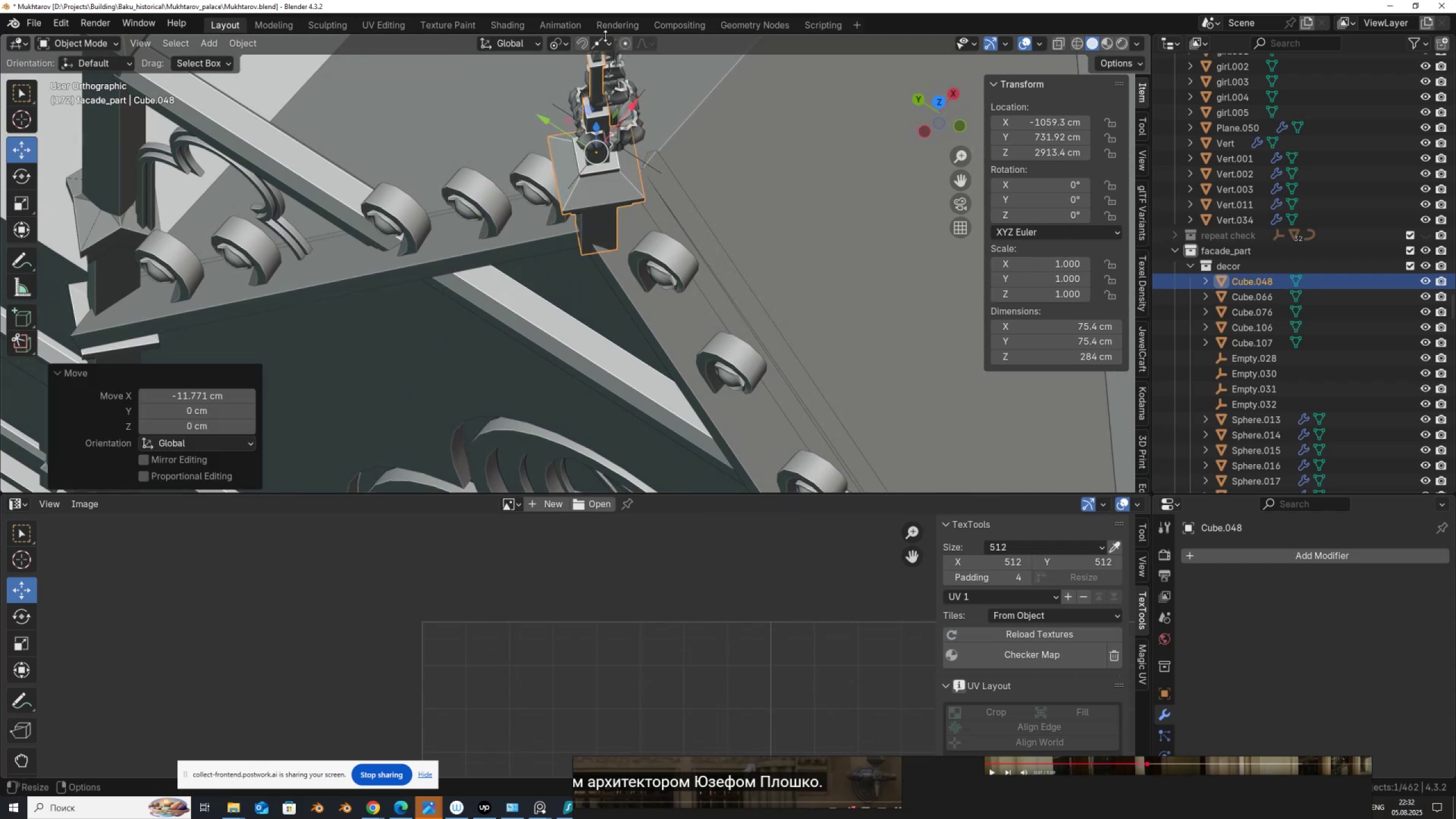 
hold_key(key=ControlLeft, duration=1.52)
 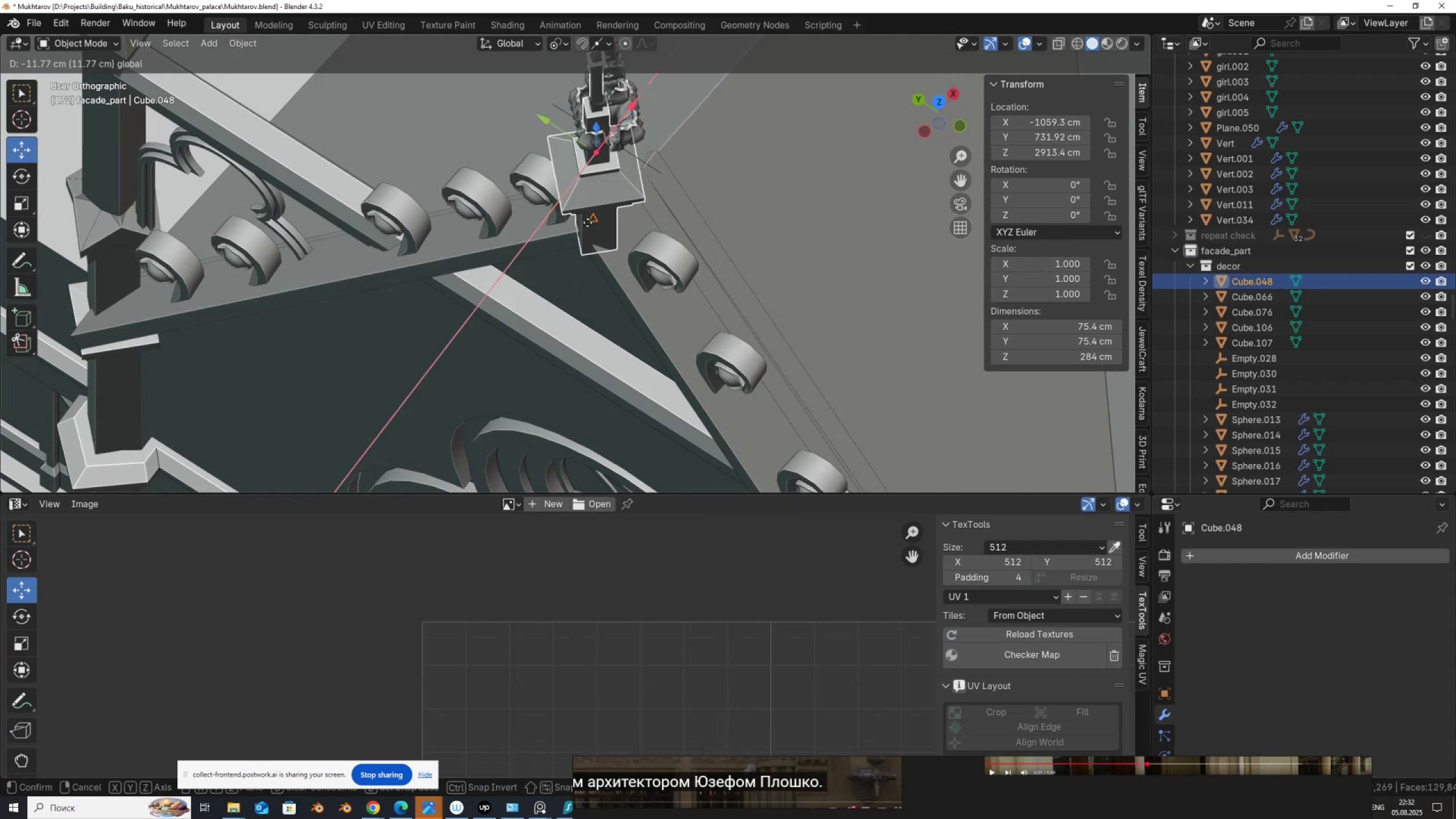 
hold_key(key=ControlLeft, duration=0.9)
 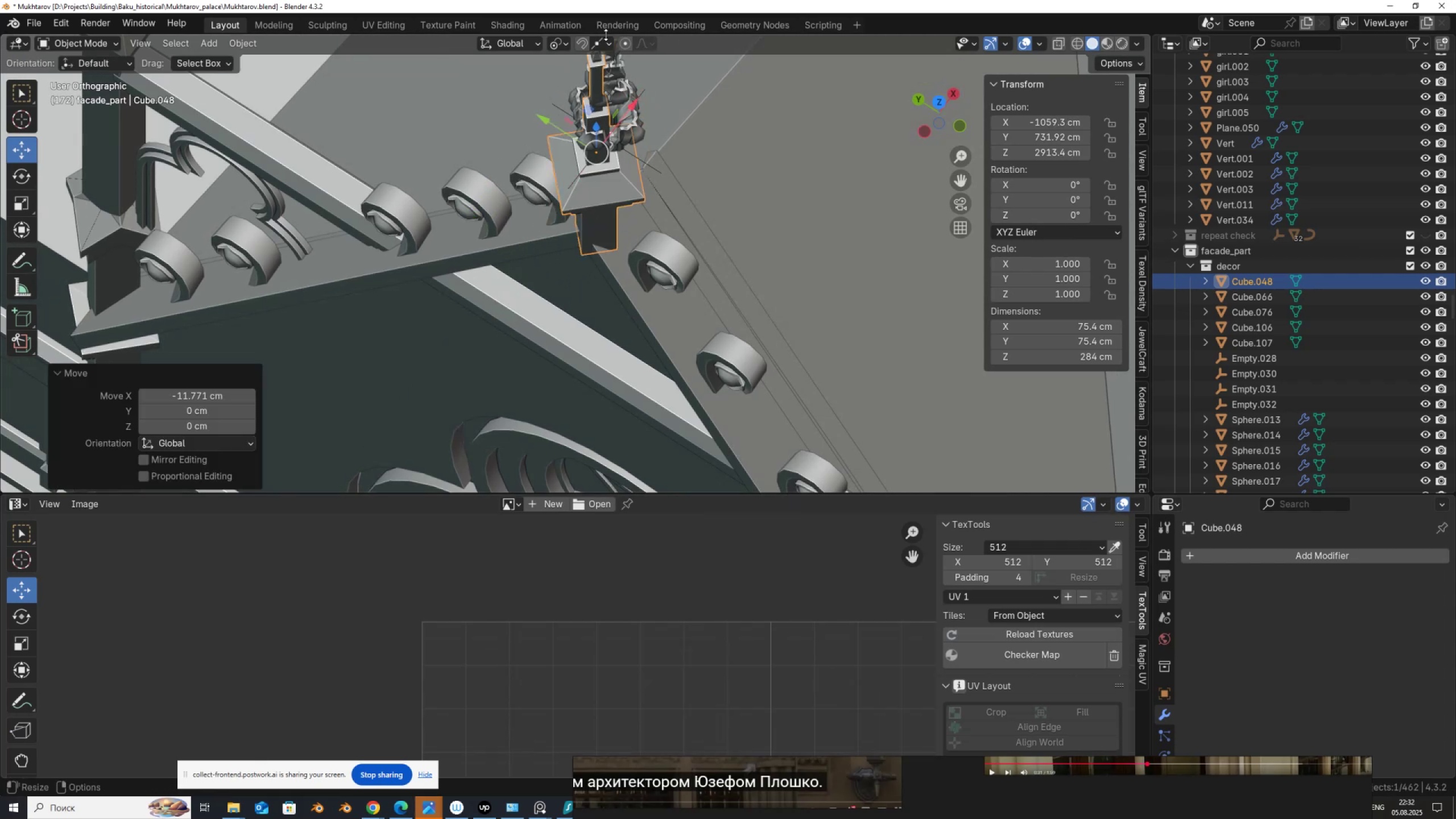 
key(Control+ControlLeft)
 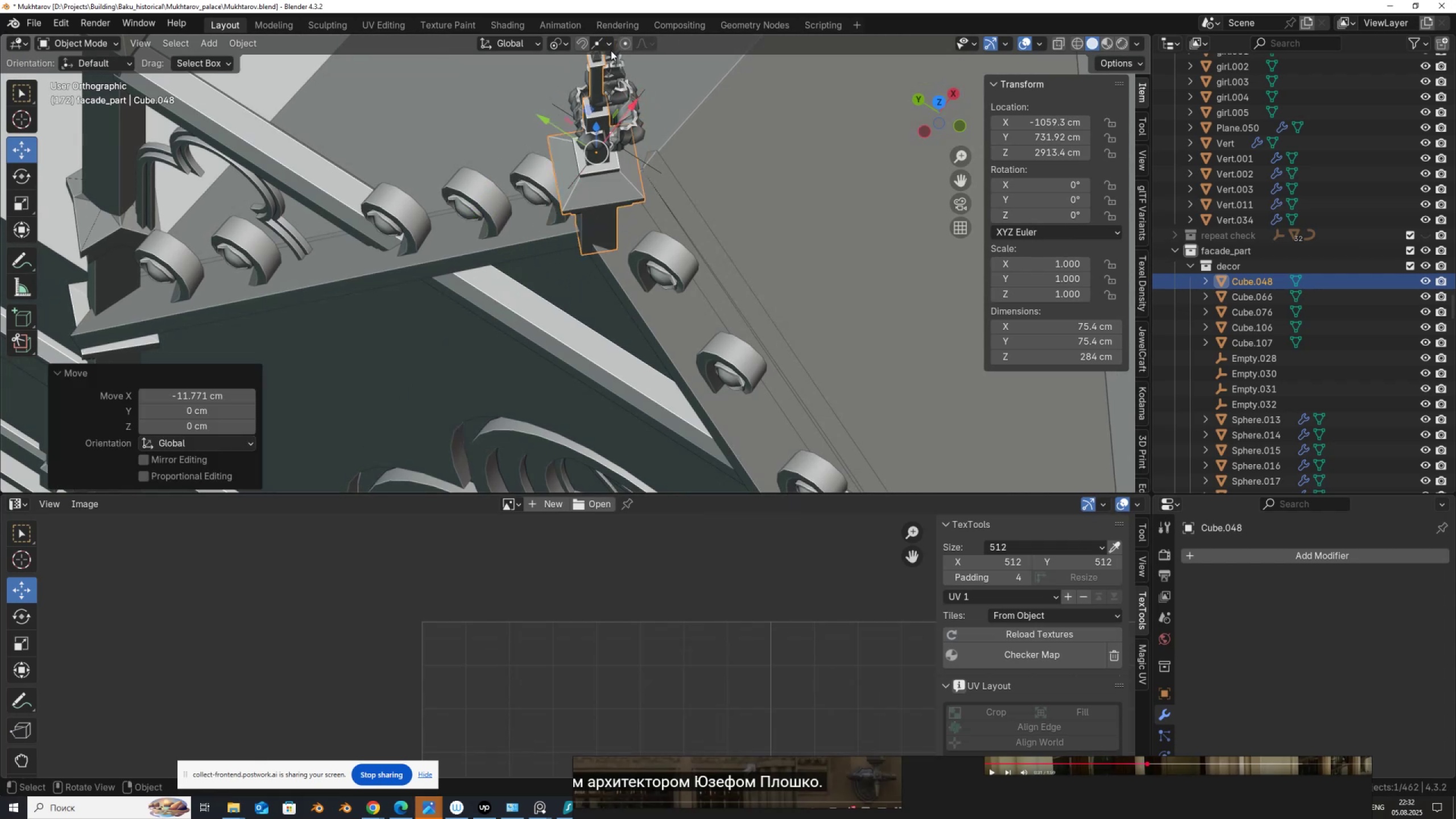 
key(Control+Z)
 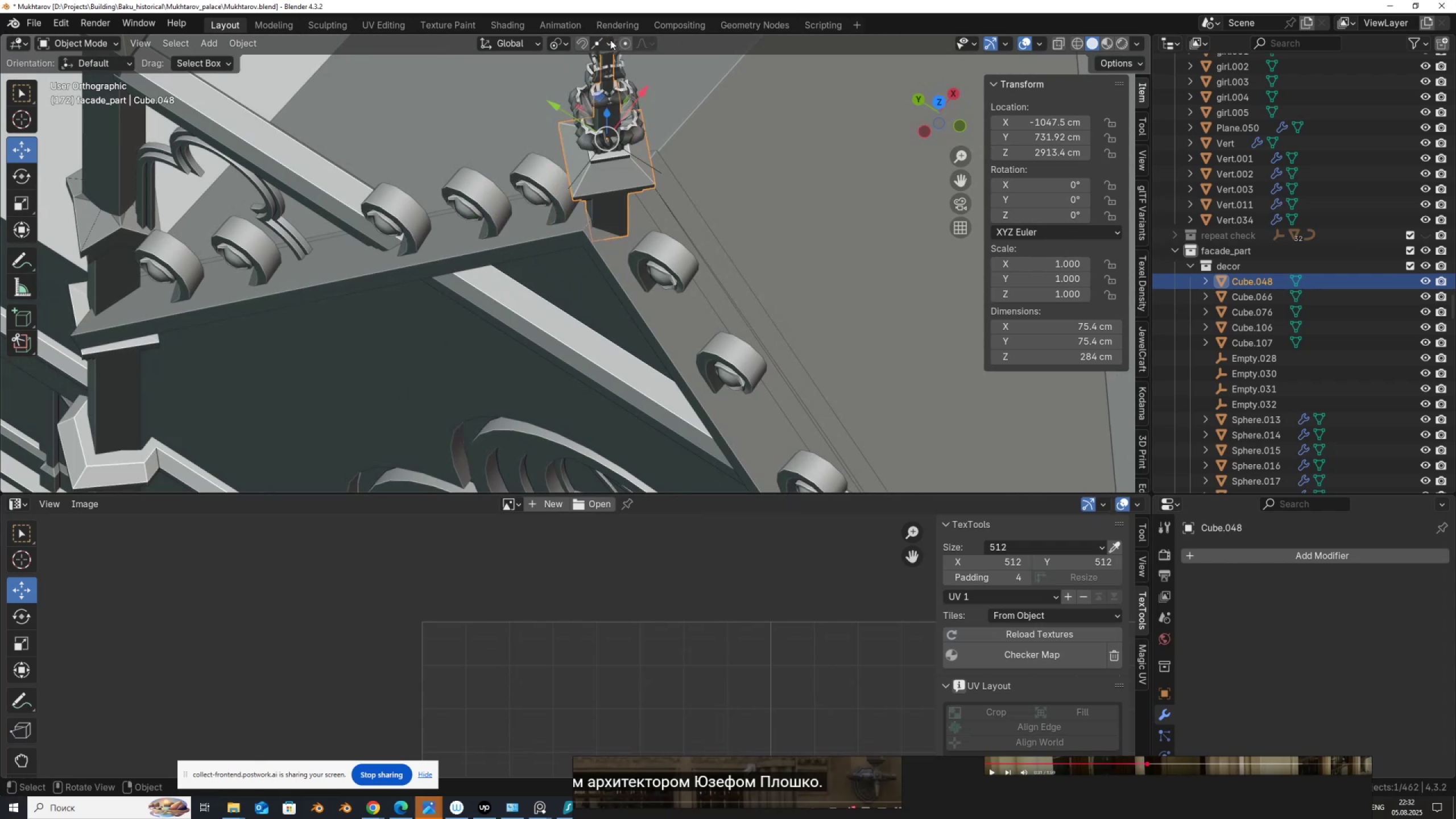 
left_click([610, 40])
 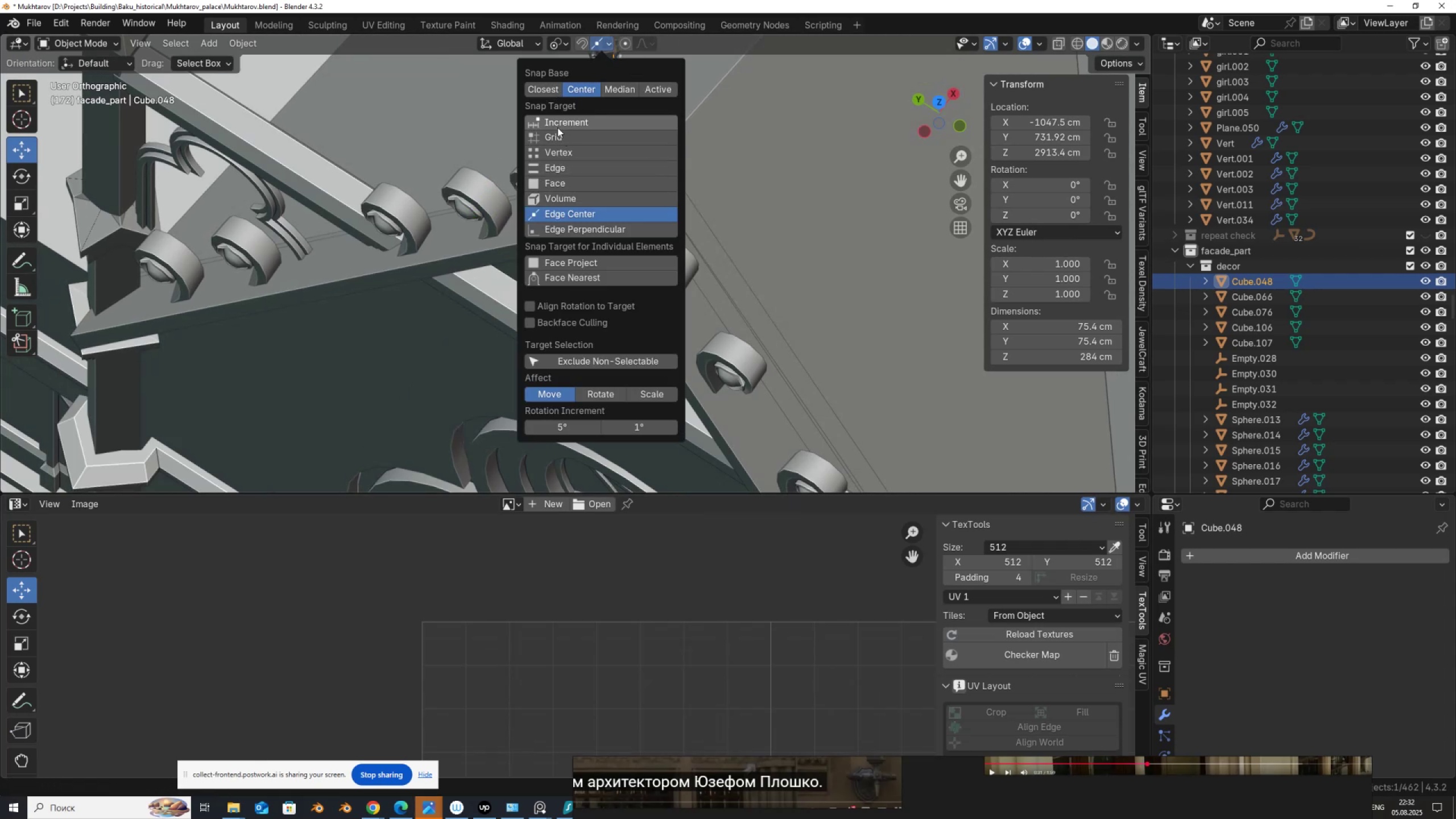 
left_click([557, 152])
 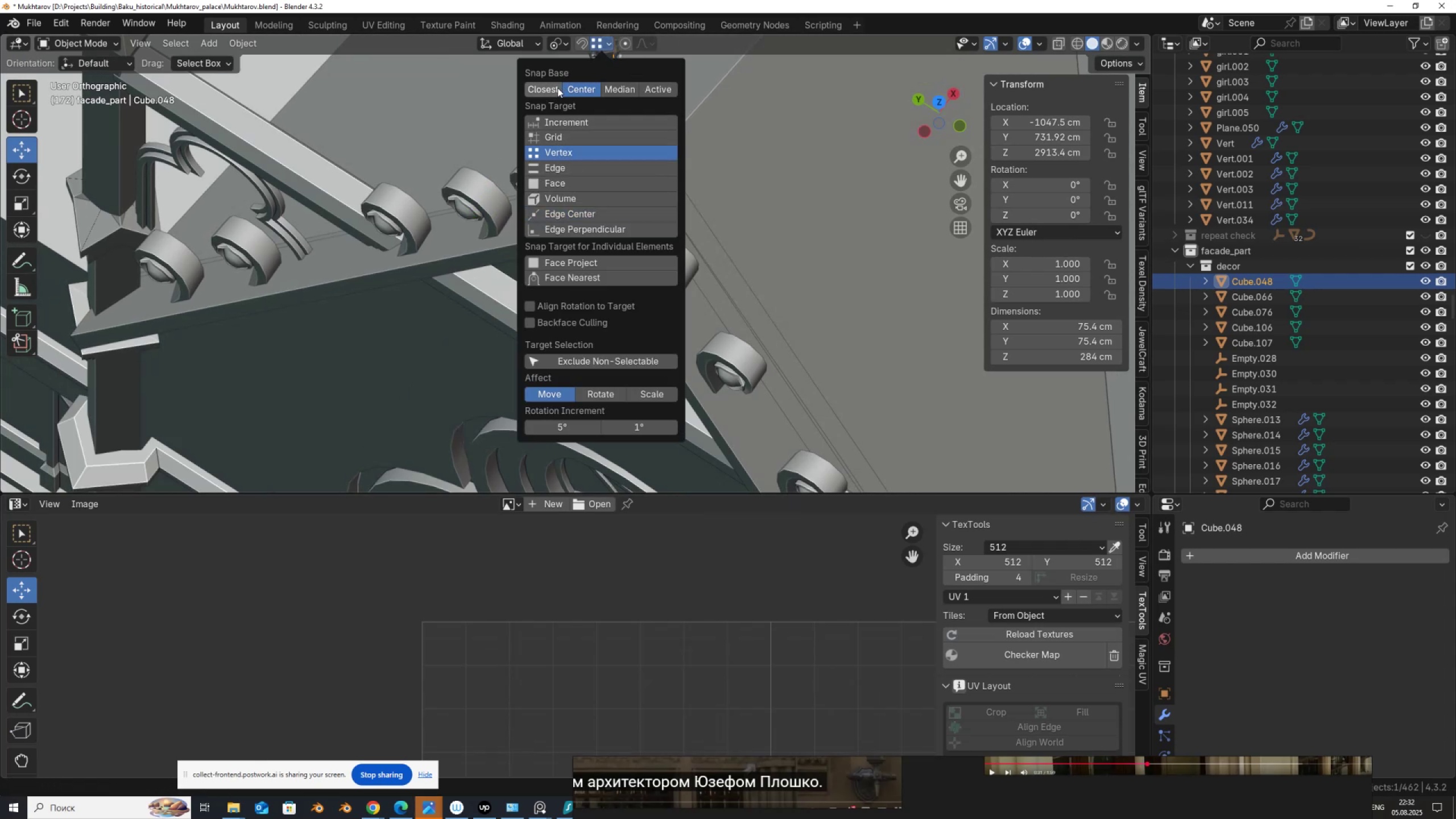 
left_click([555, 89])
 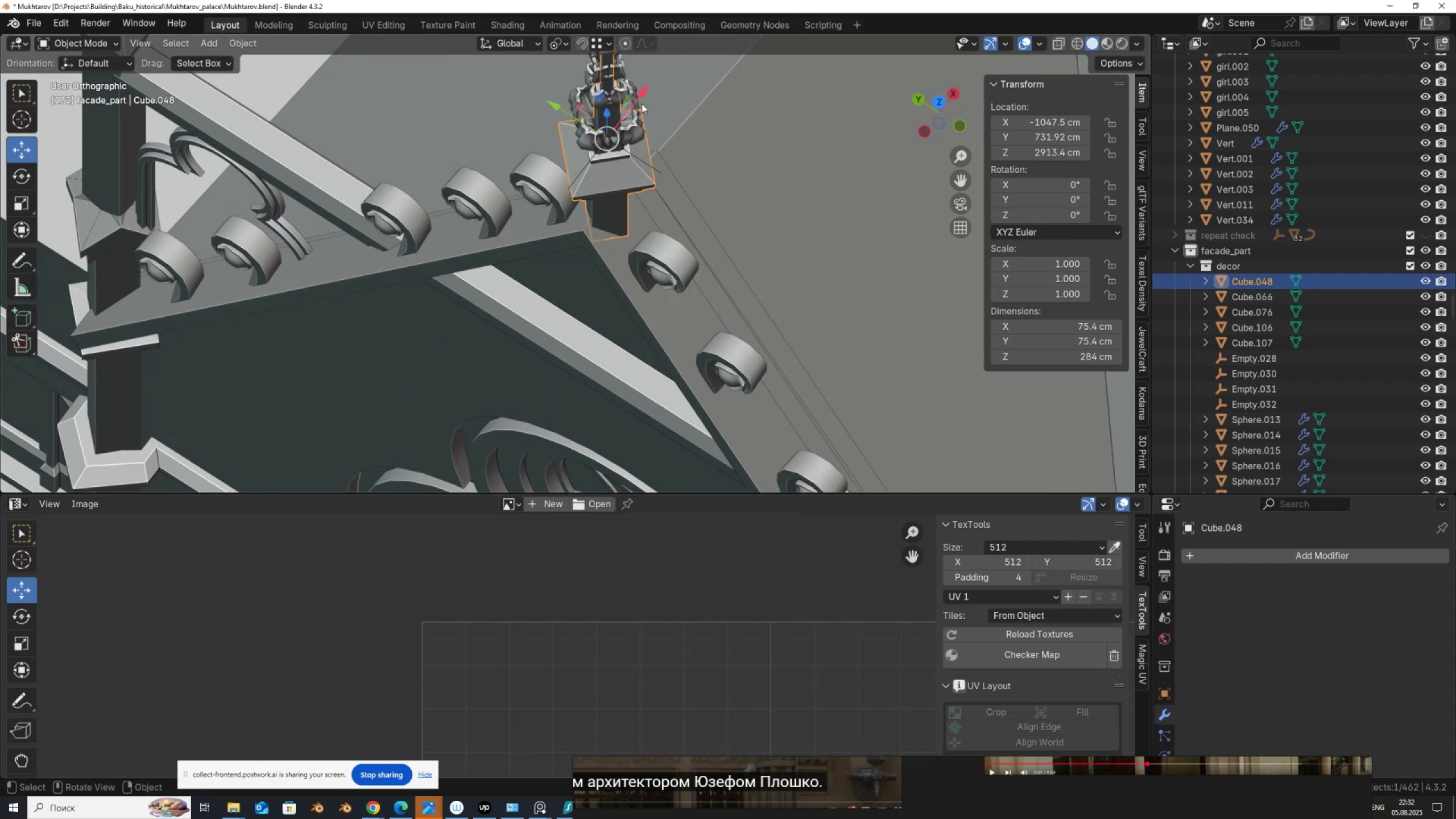 
left_click_drag(start_coordinate=[643, 95], to_coordinate=[586, 229])
 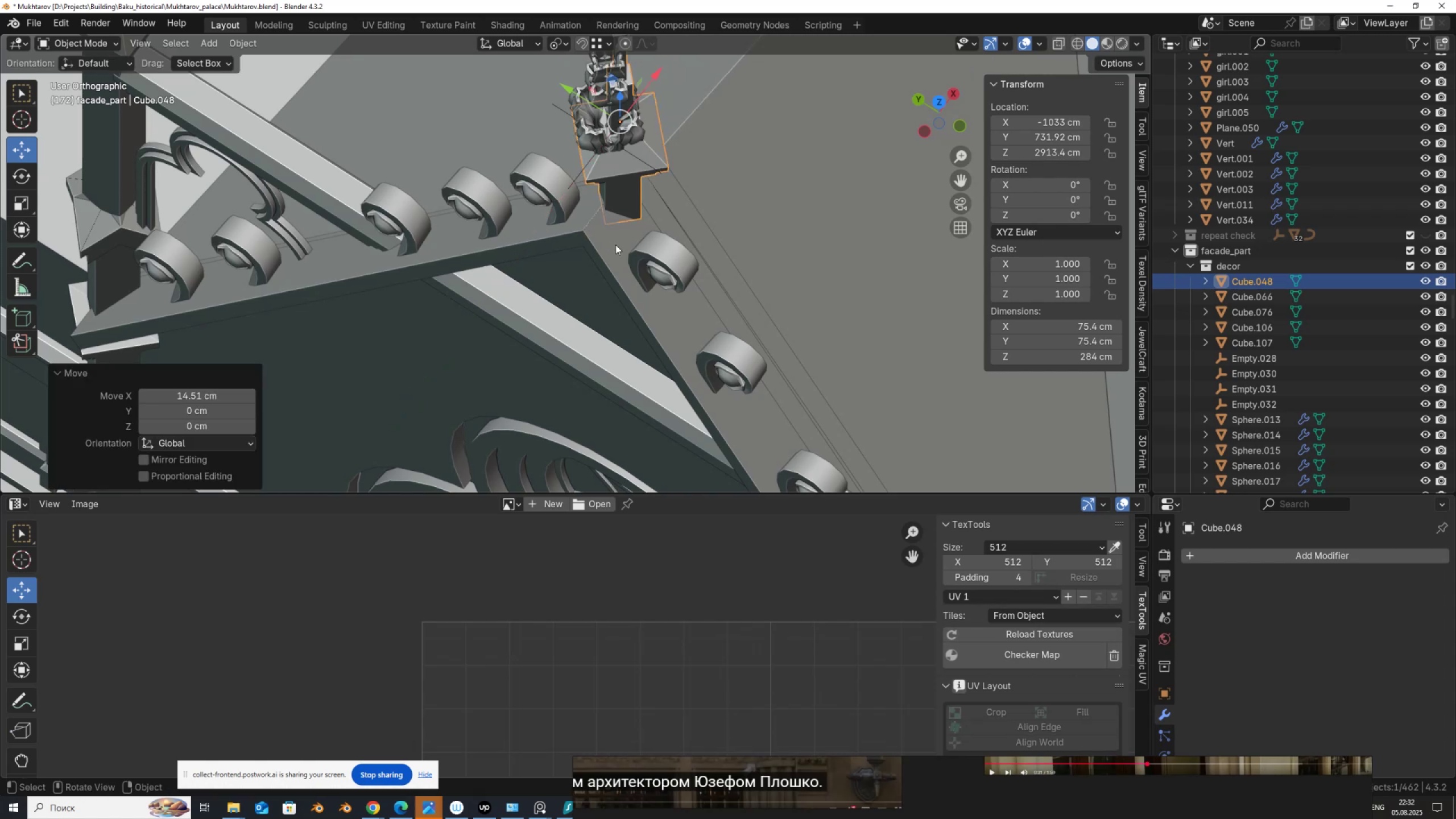 
hold_key(key=ControlLeft, duration=1.53)
 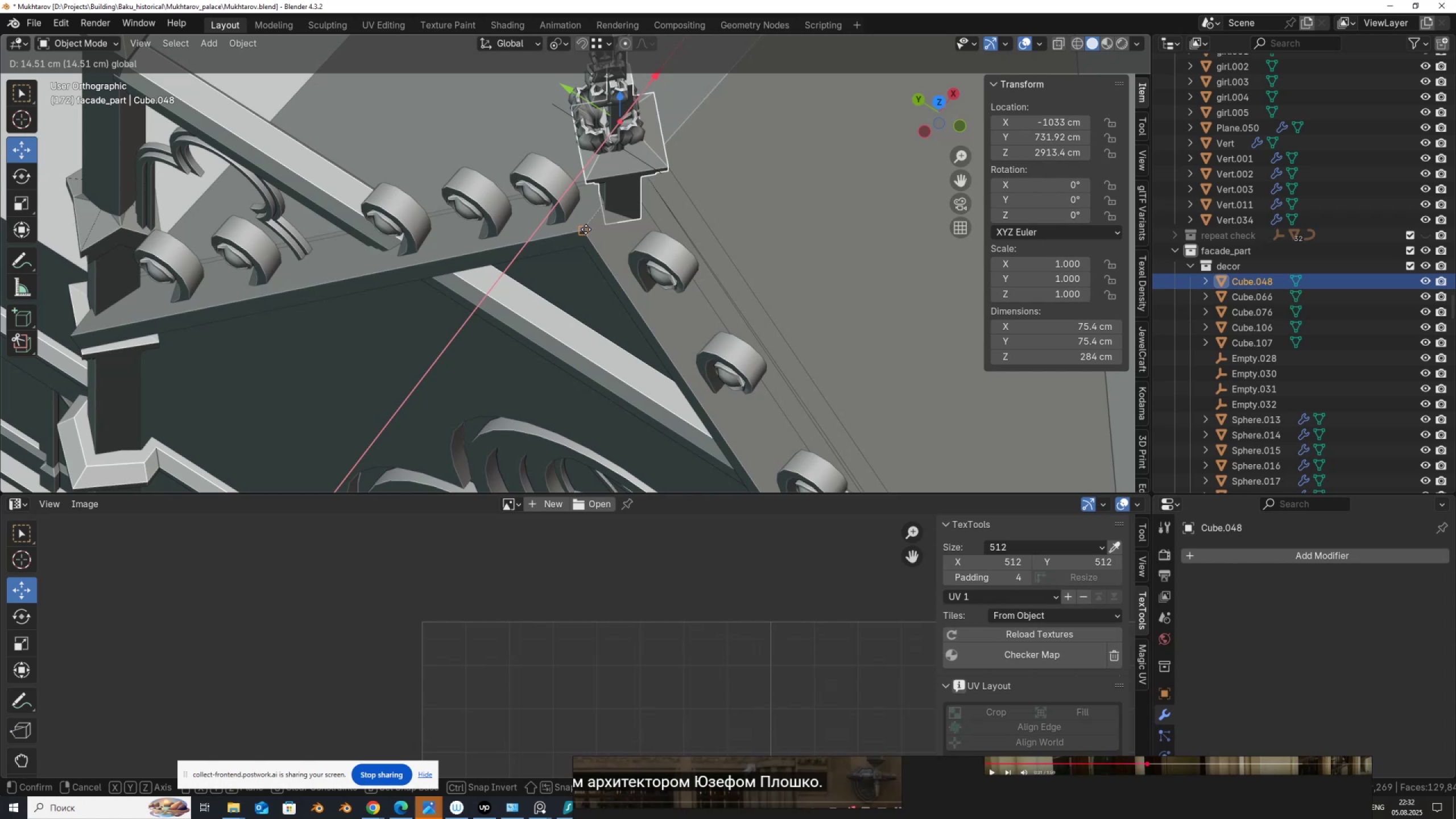 
key(Control+ControlLeft)
 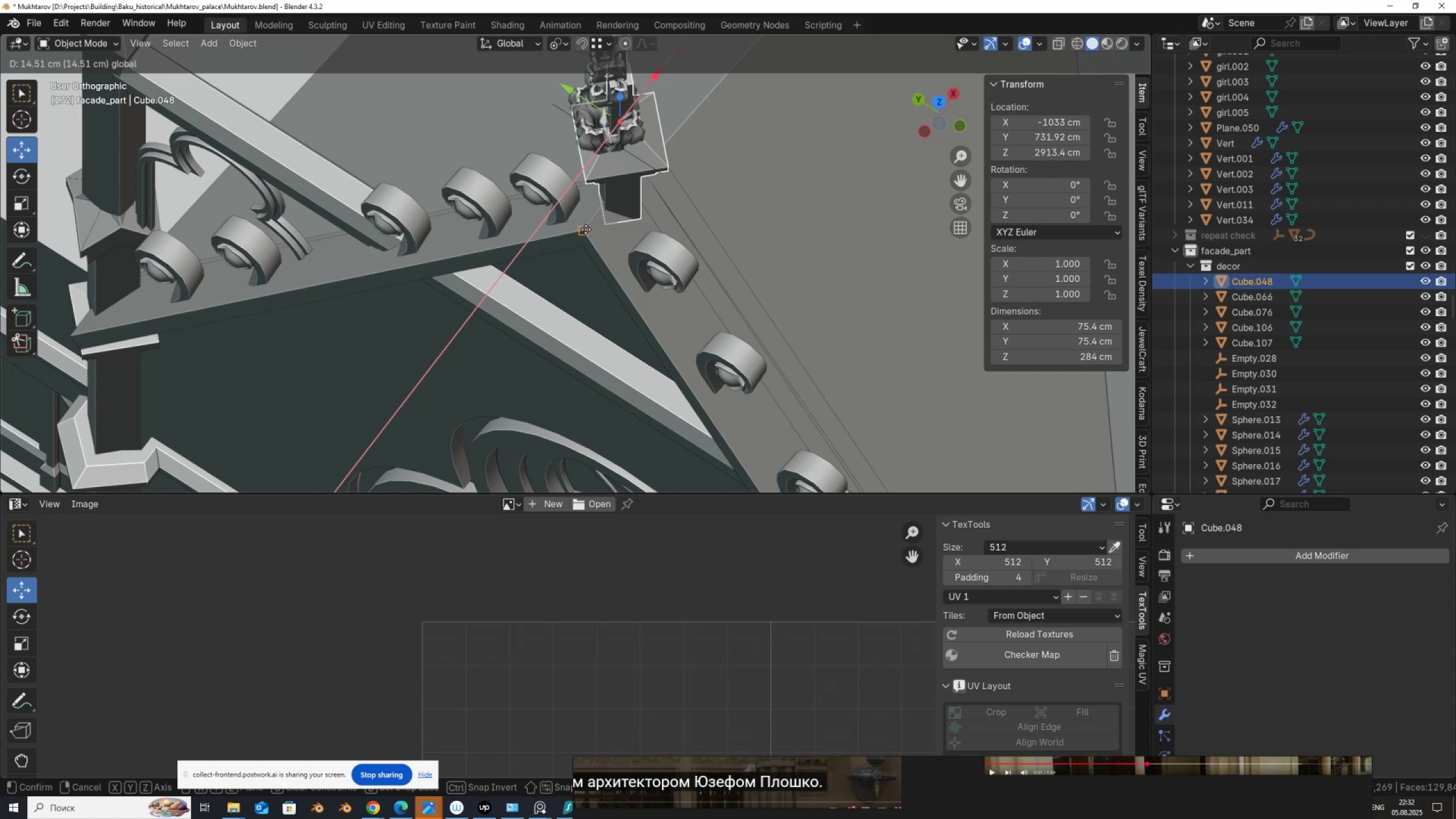 
key(Control+ControlLeft)
 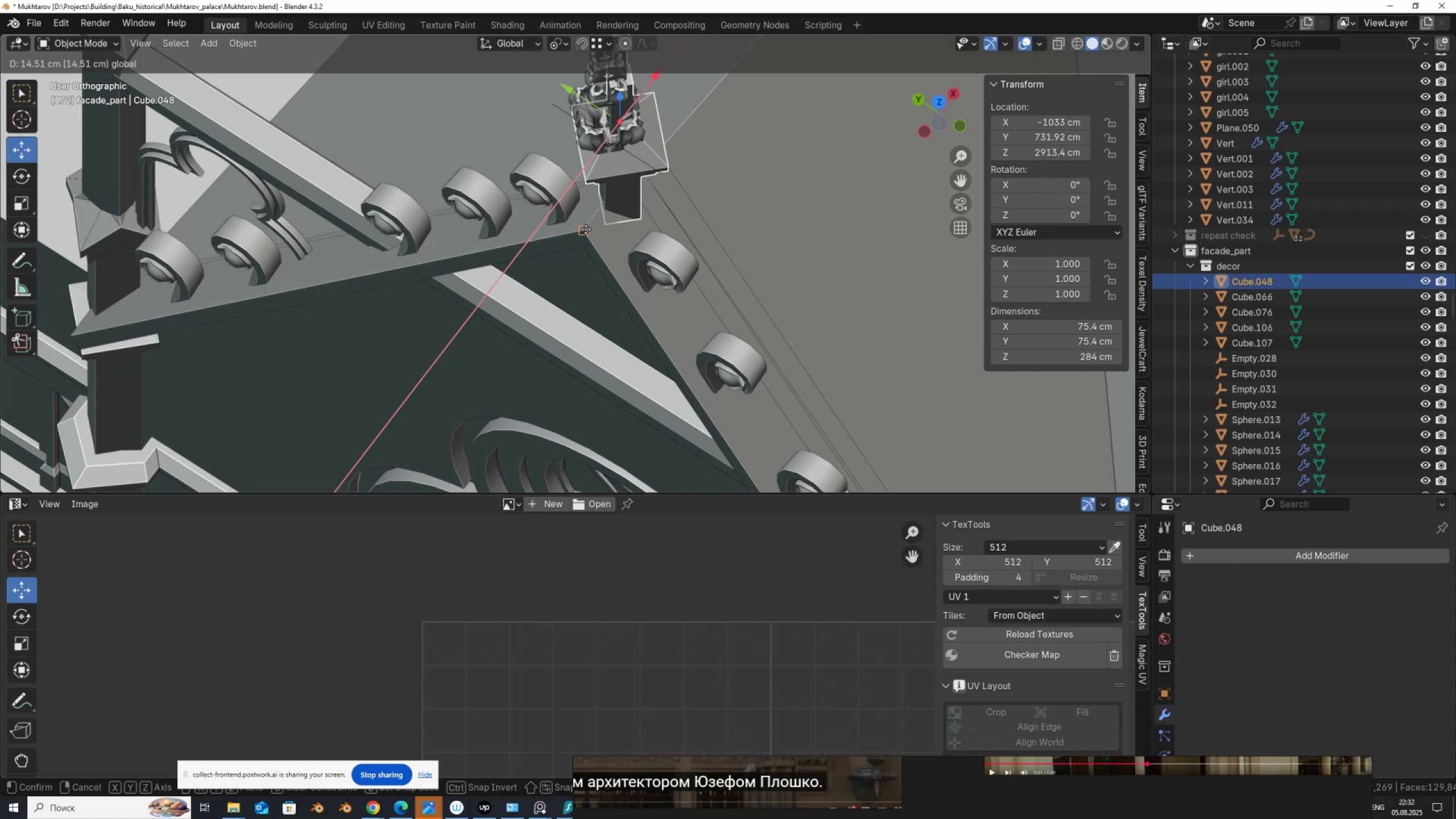 
key(Control+ControlLeft)
 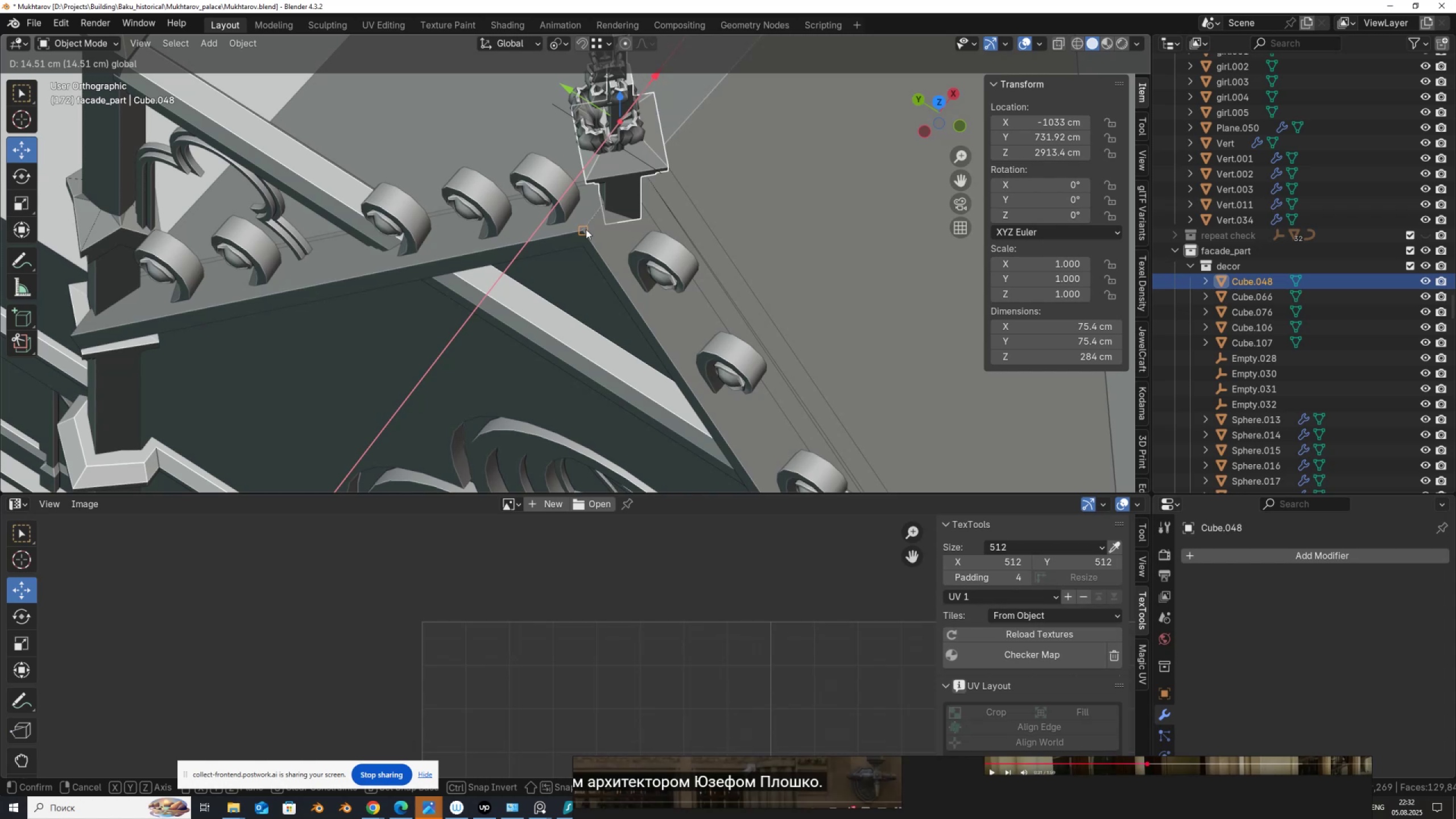 
key(Control+ControlLeft)
 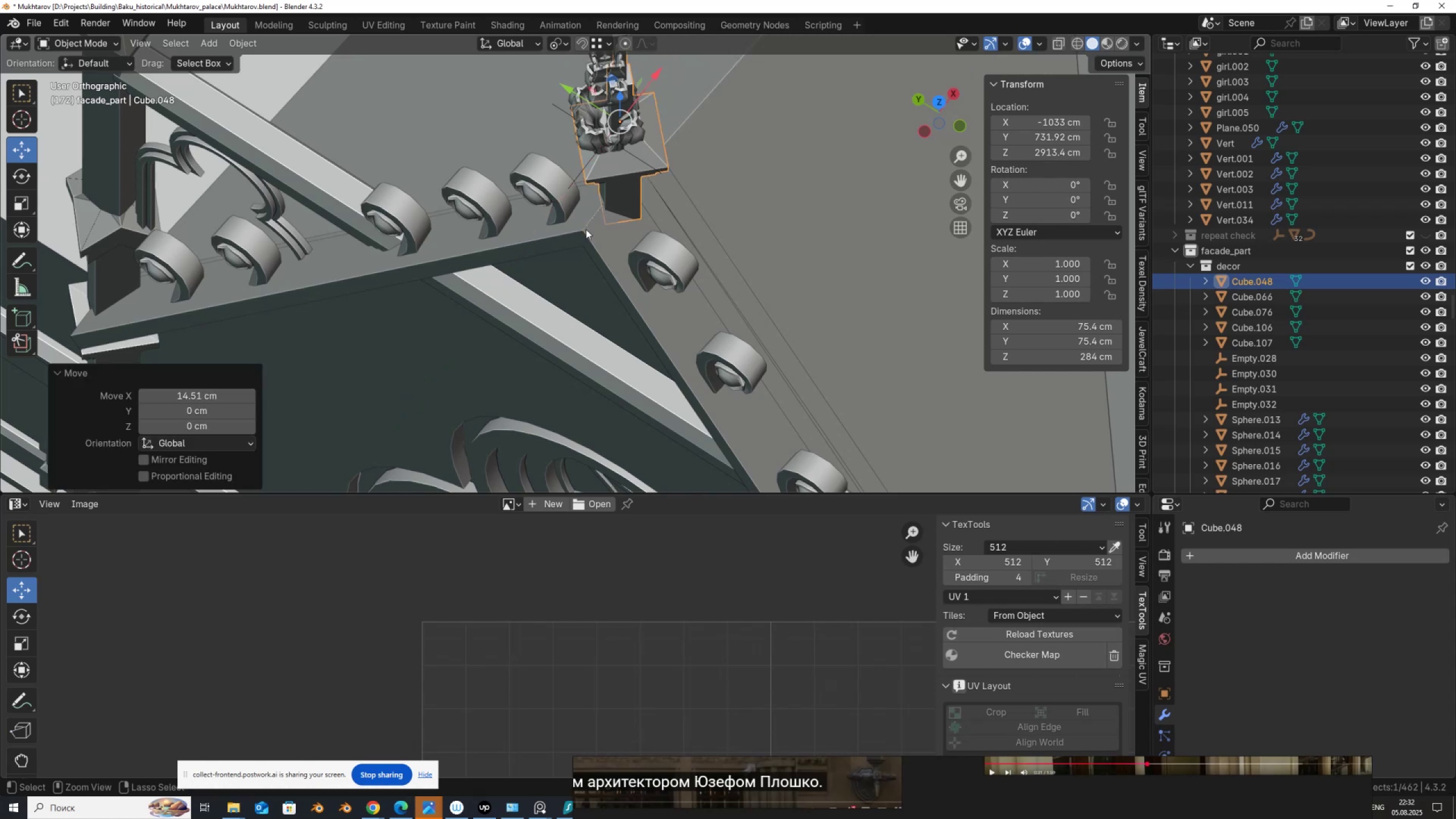 
key(Control+ControlLeft)
 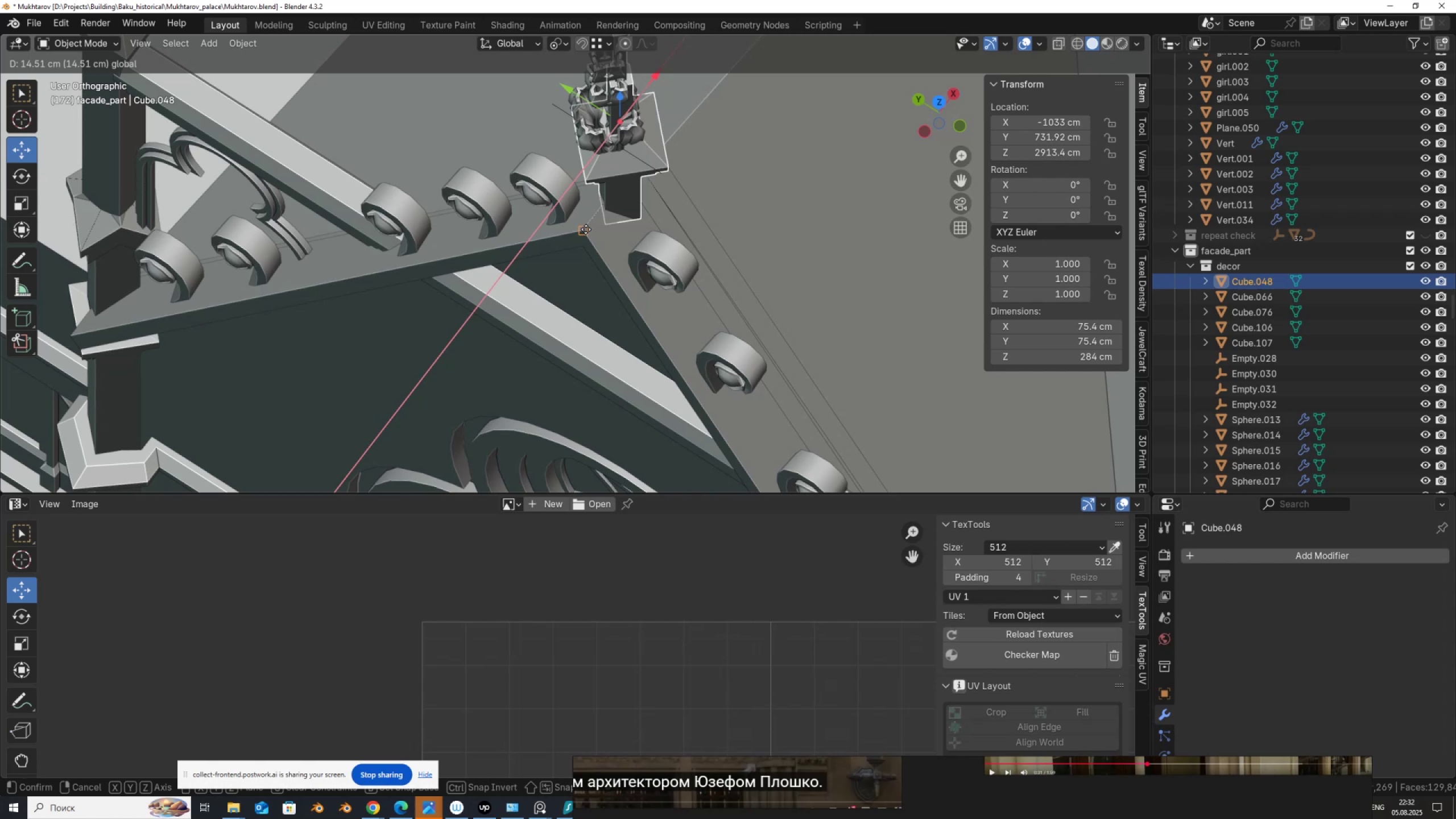 
key(Control+ControlLeft)
 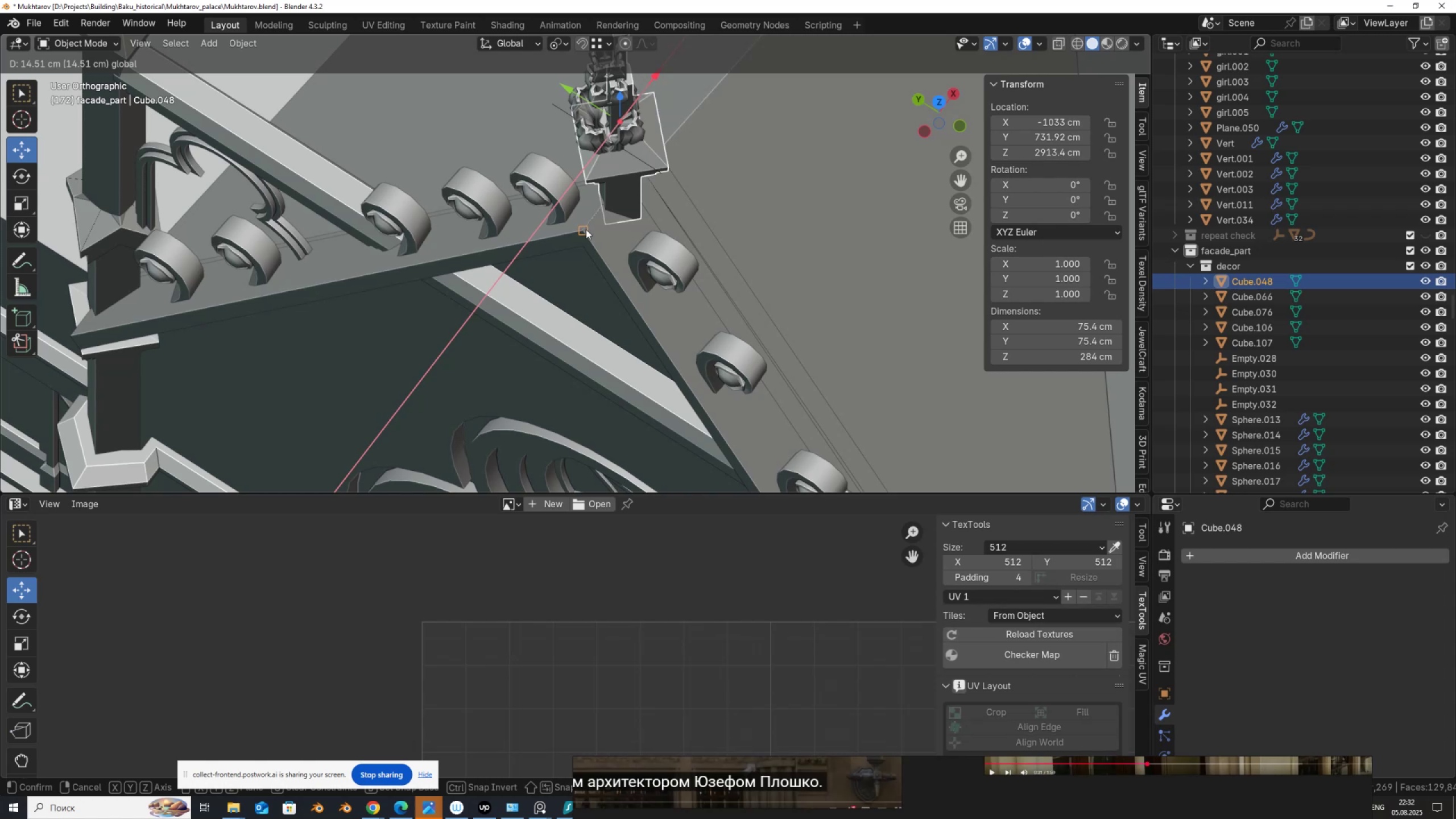 
key(Control+ControlLeft)
 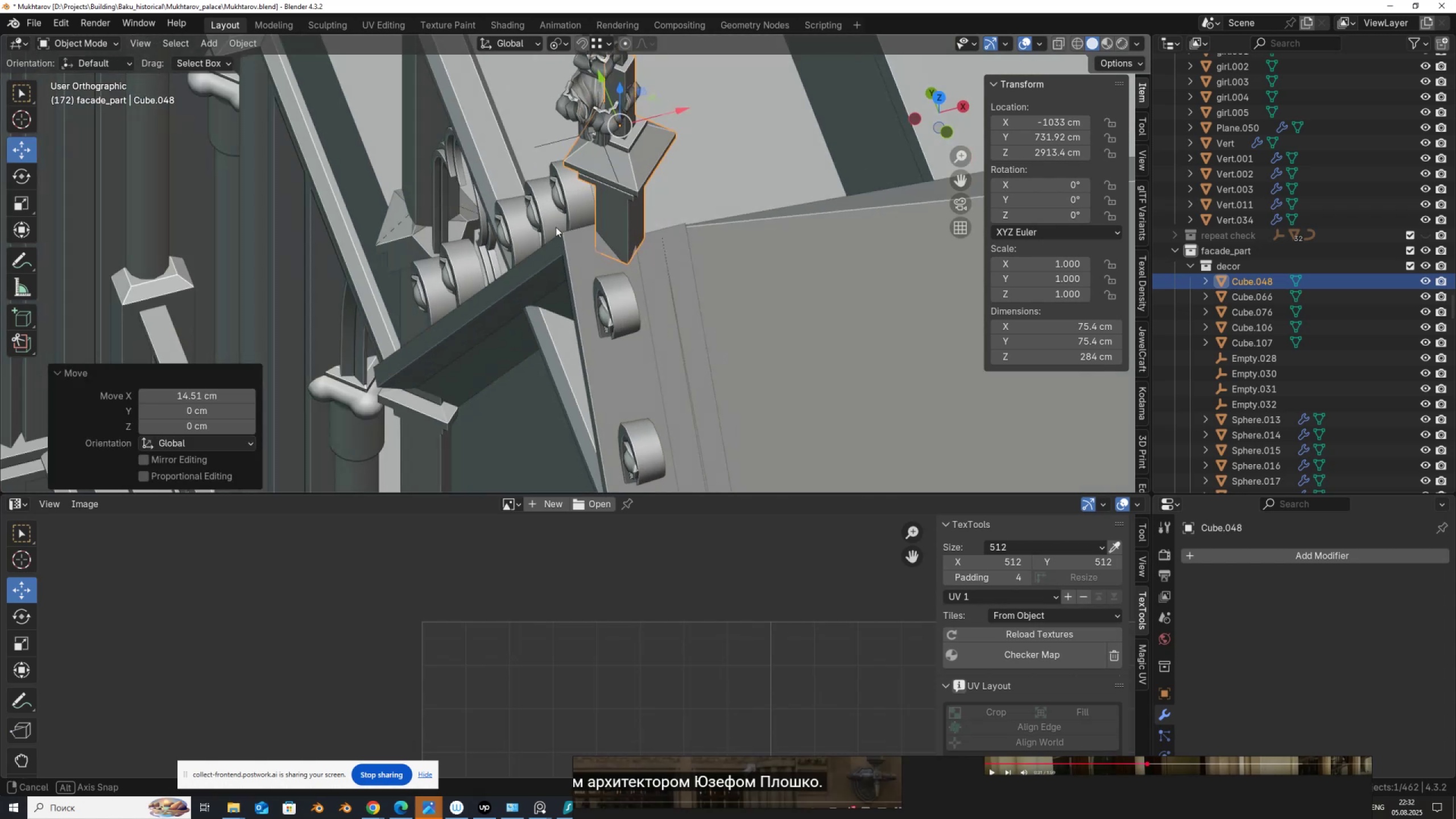 
key(Control+Z)
 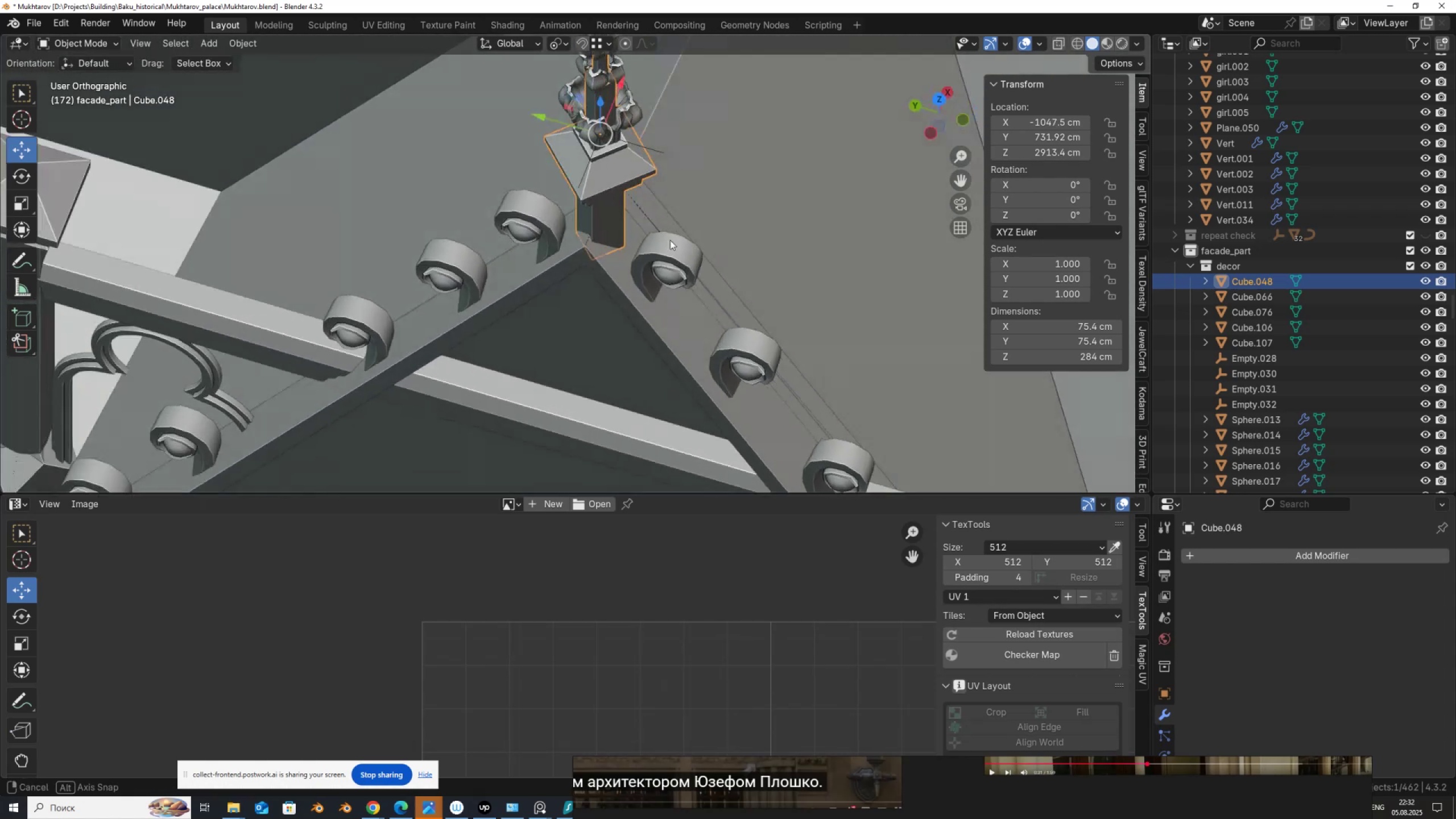 
left_click_drag(start_coordinate=[648, 104], to_coordinate=[572, 238])
 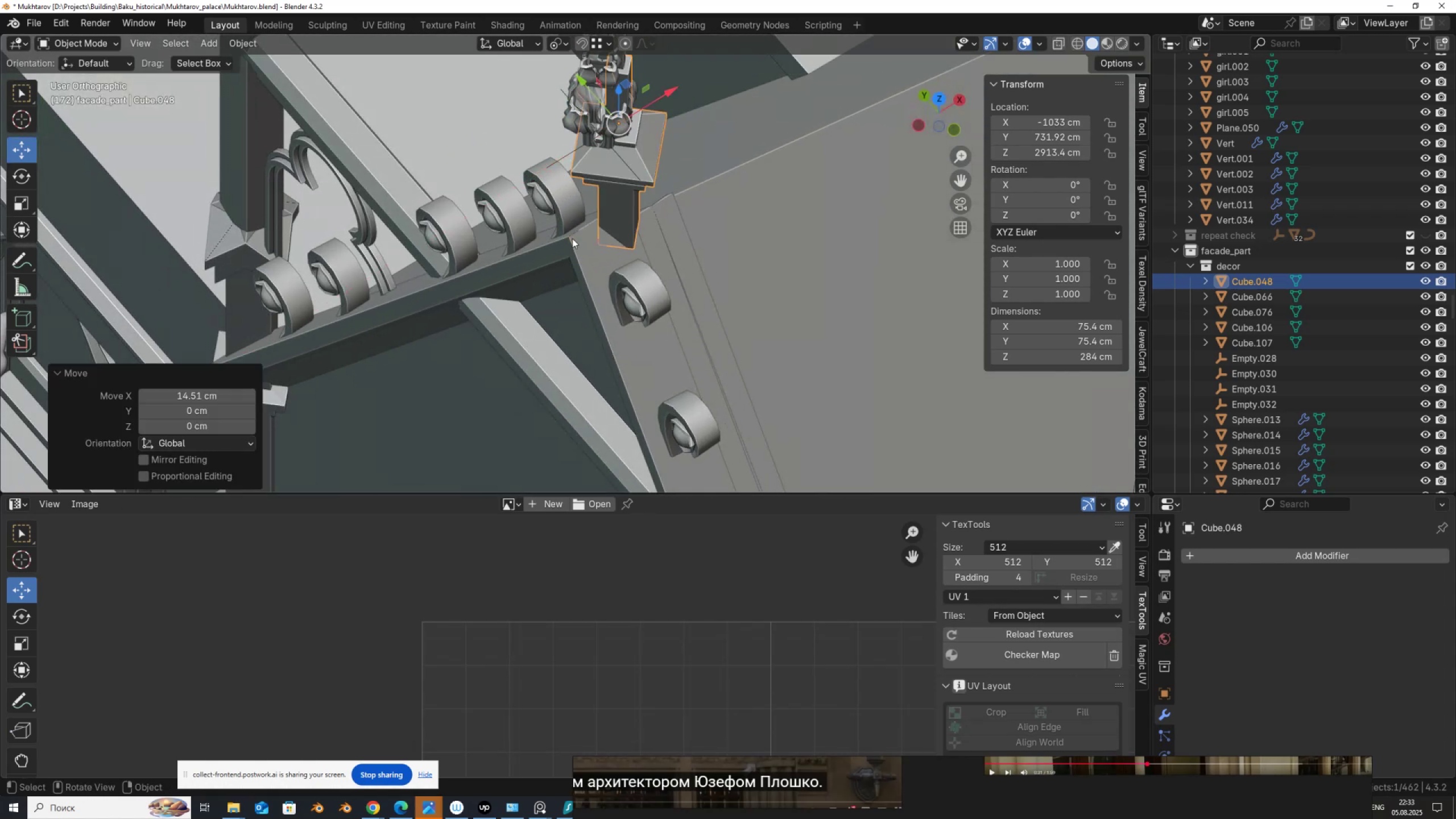 
hold_key(key=ControlLeft, duration=1.49)
 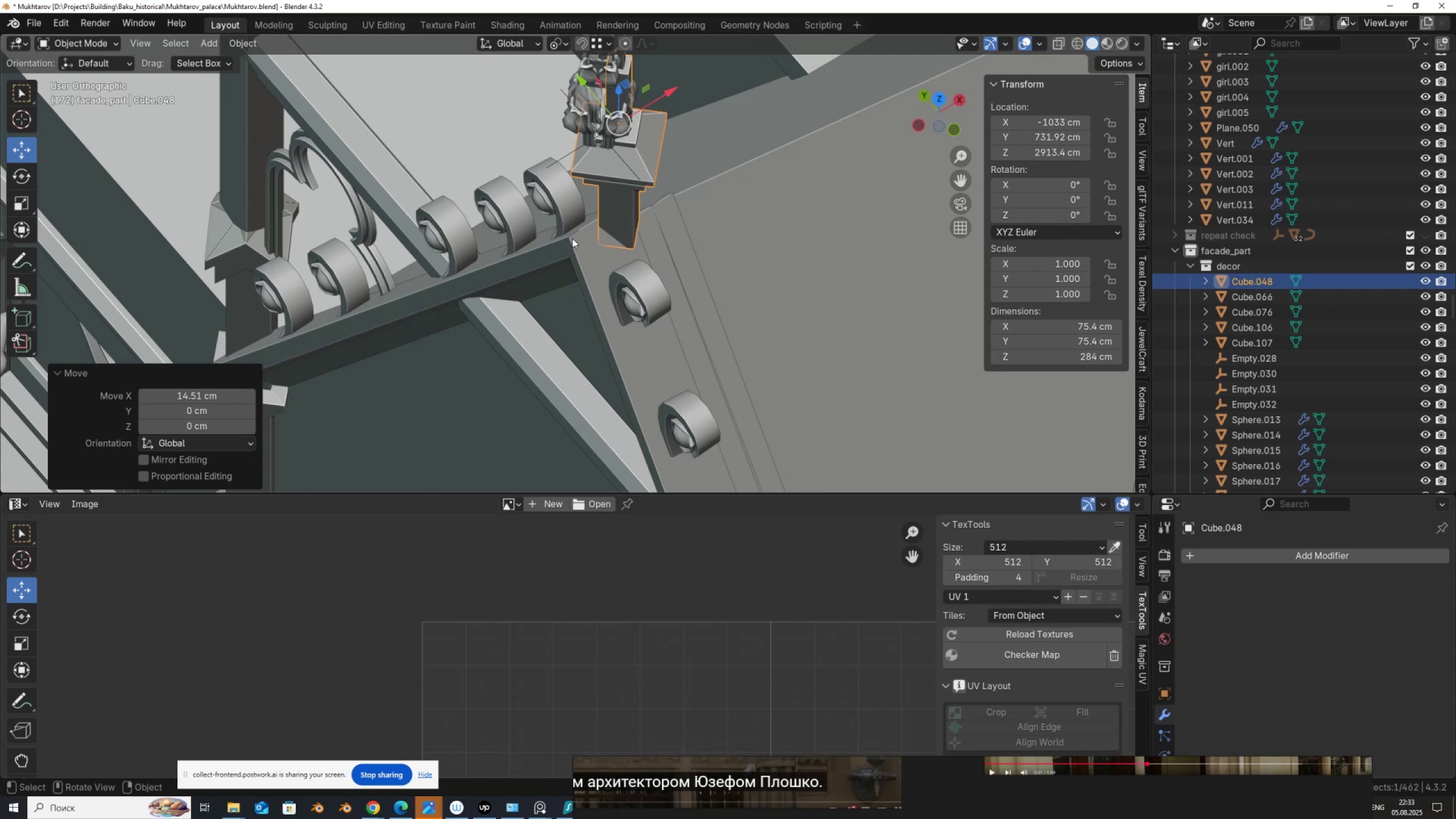 
wait(5.86)
 